 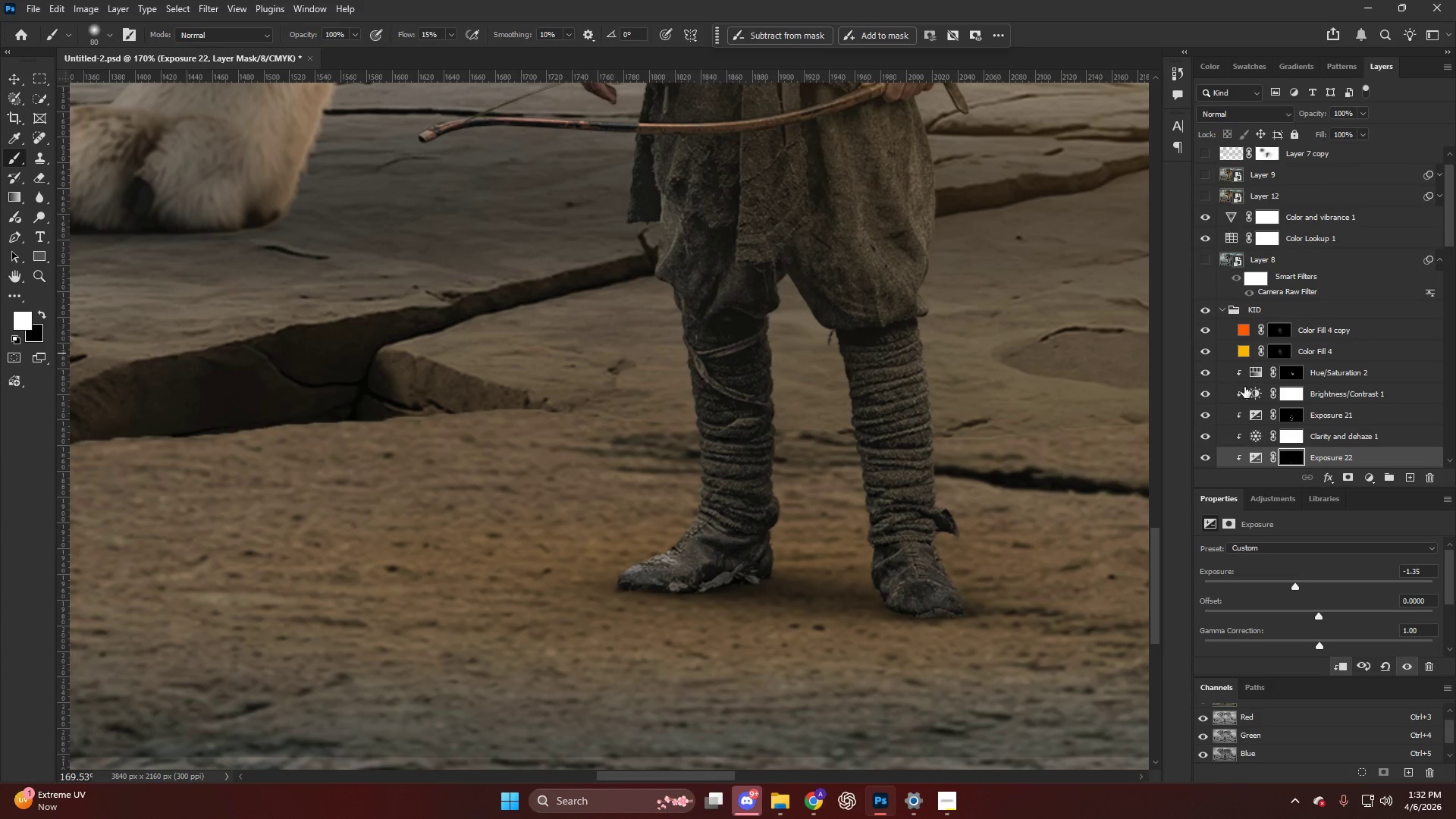 
left_click_drag(start_coordinate=[687, 339], to_coordinate=[671, 568])
 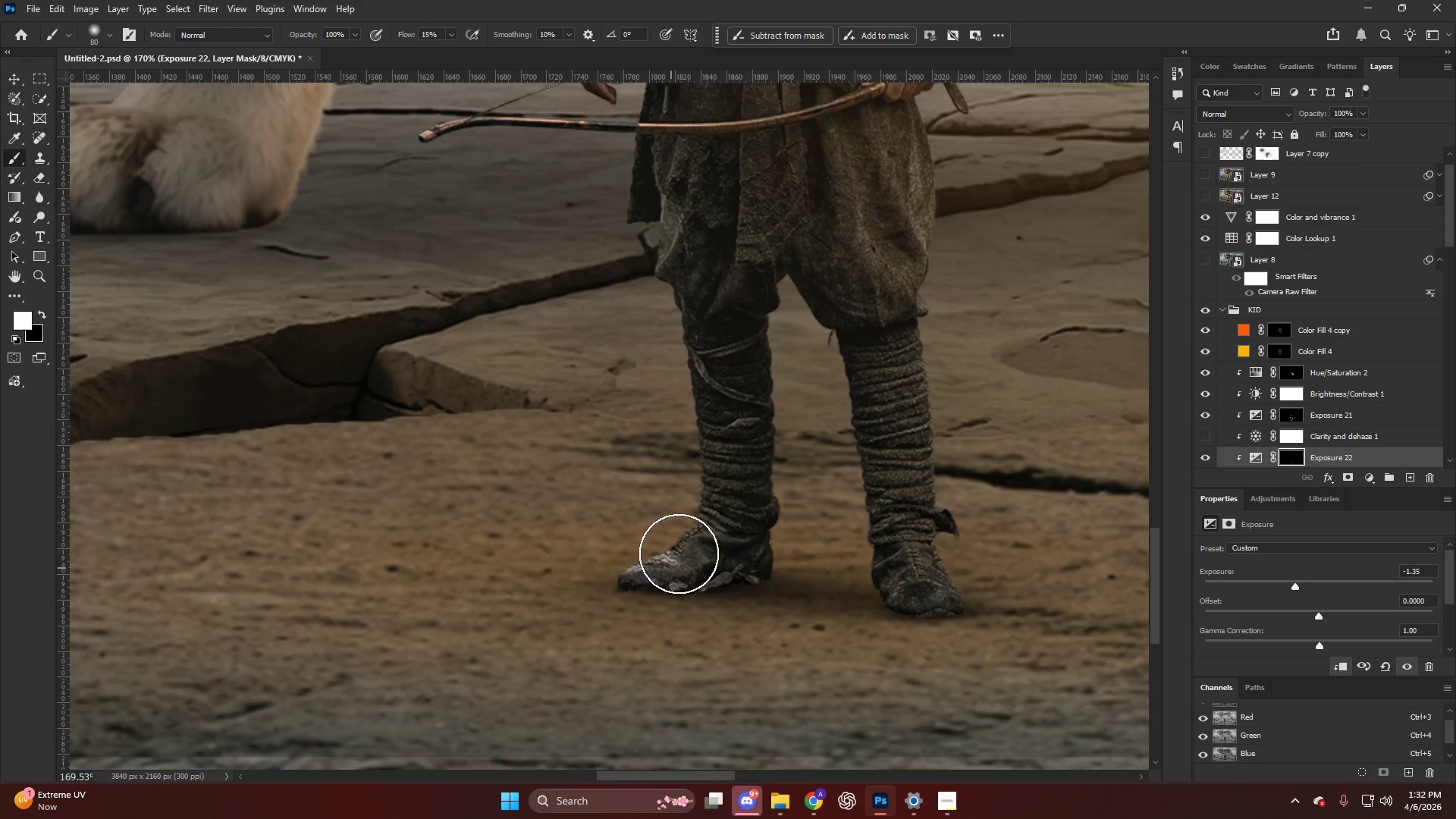 
hold_key(key=AltLeft, duration=0.44)
scroll: coordinate [680, 536], scroll_direction: up, amount: 4.0
 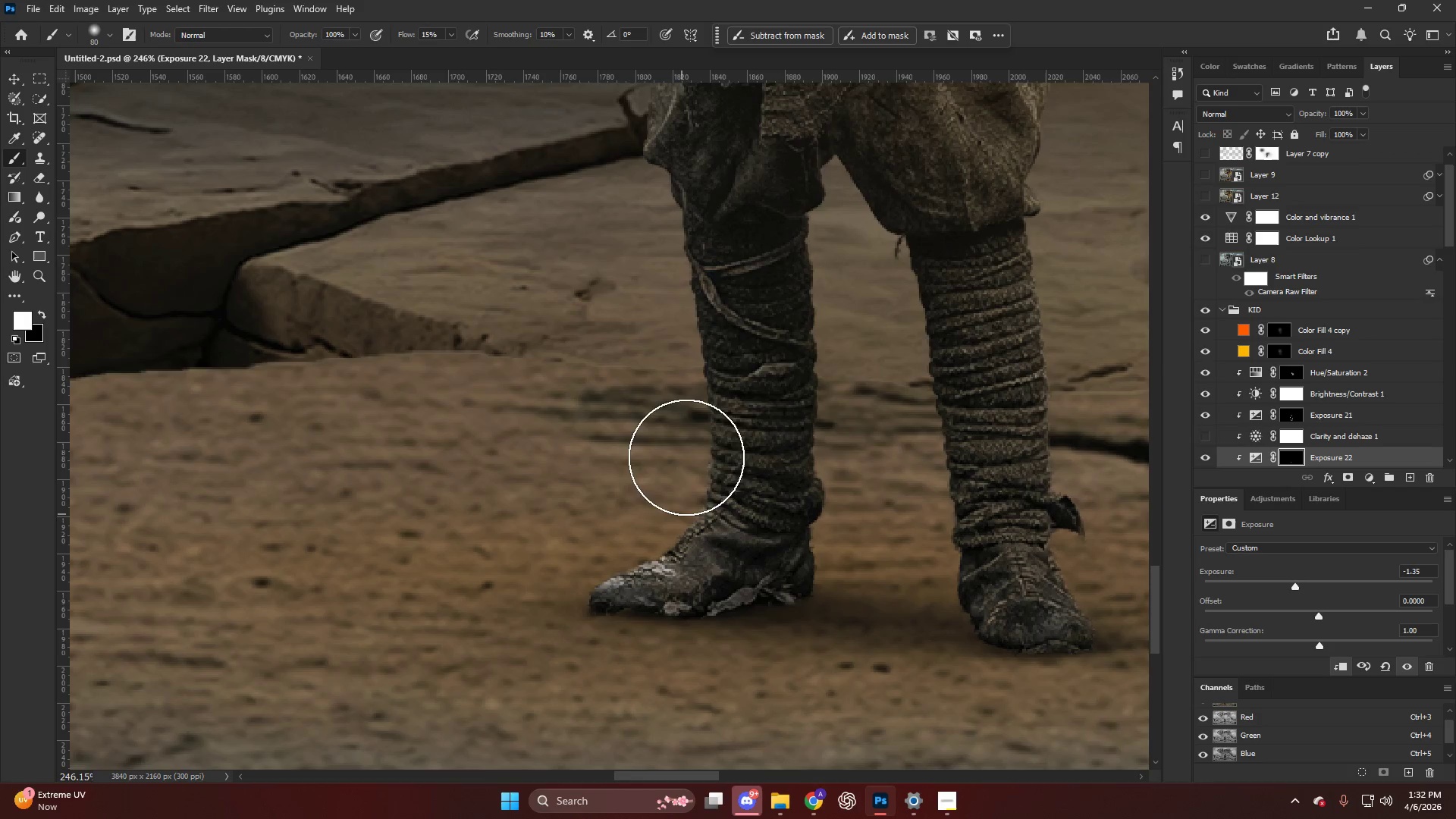 
left_click_drag(start_coordinate=[699, 394], to_coordinate=[689, 325])
 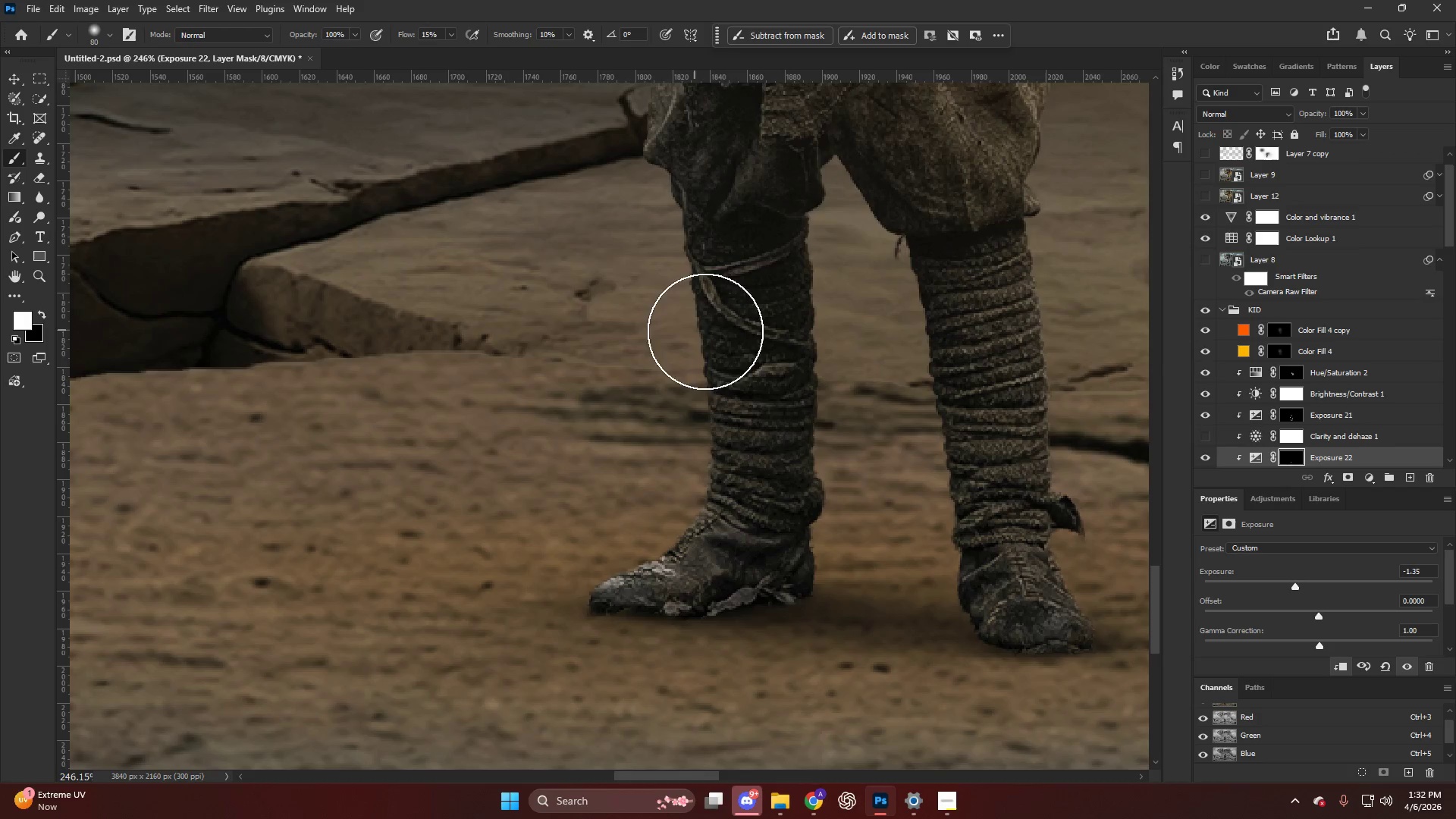 
hold_key(key=AltLeft, duration=0.91)
 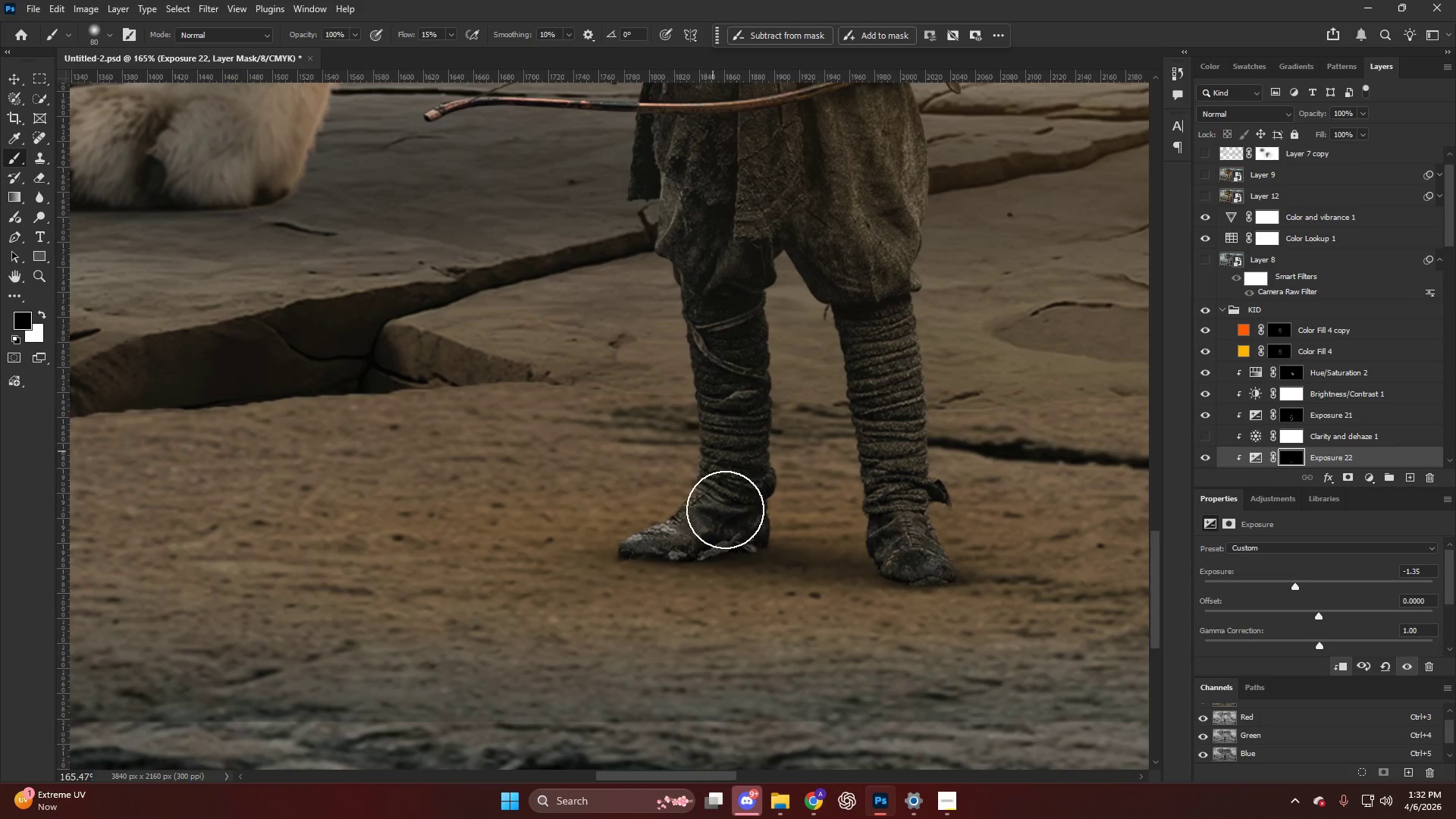 
key(X)
 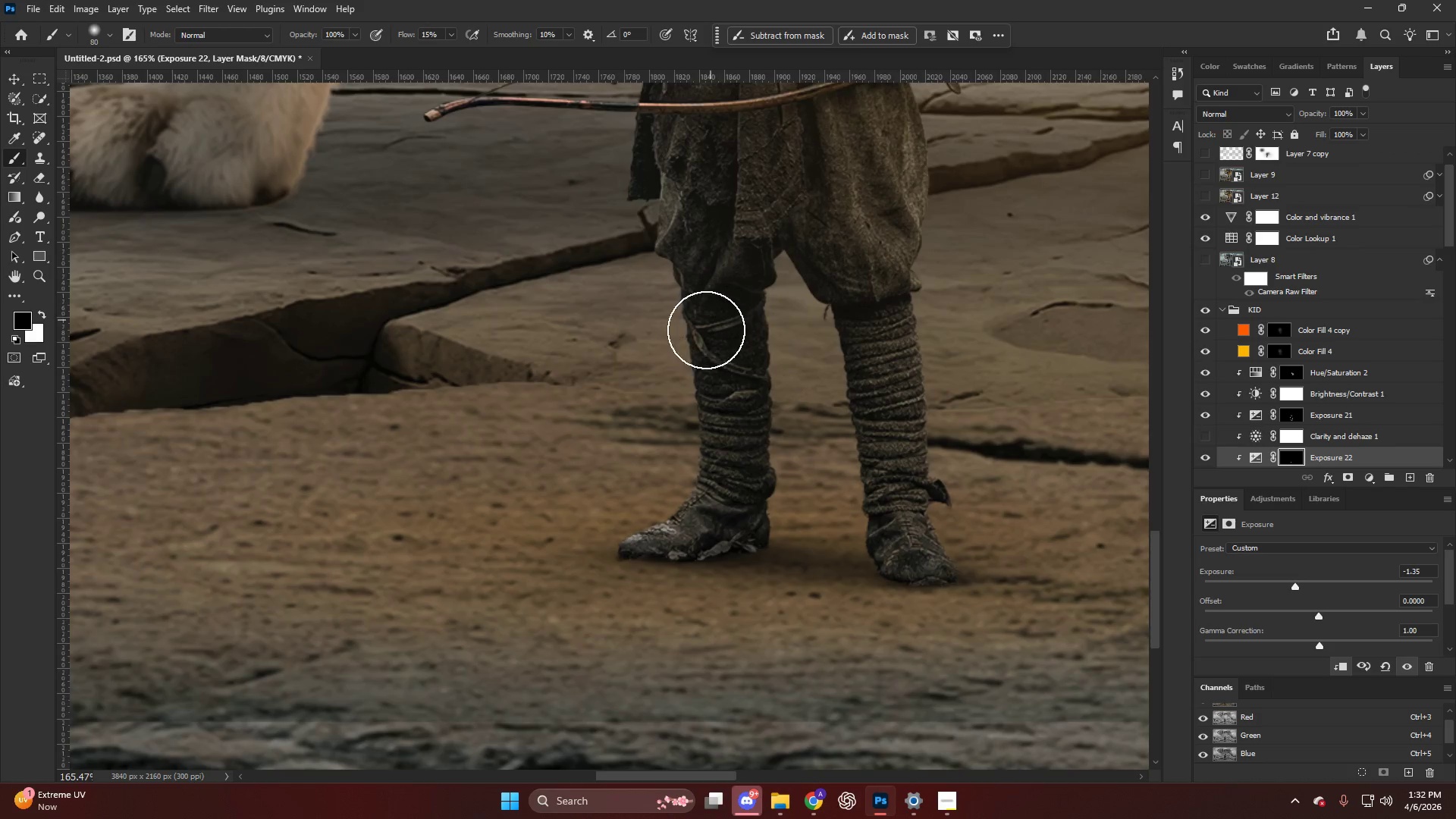 
scroll: coordinate [729, 330], scroll_direction: down, amount: 3.0
 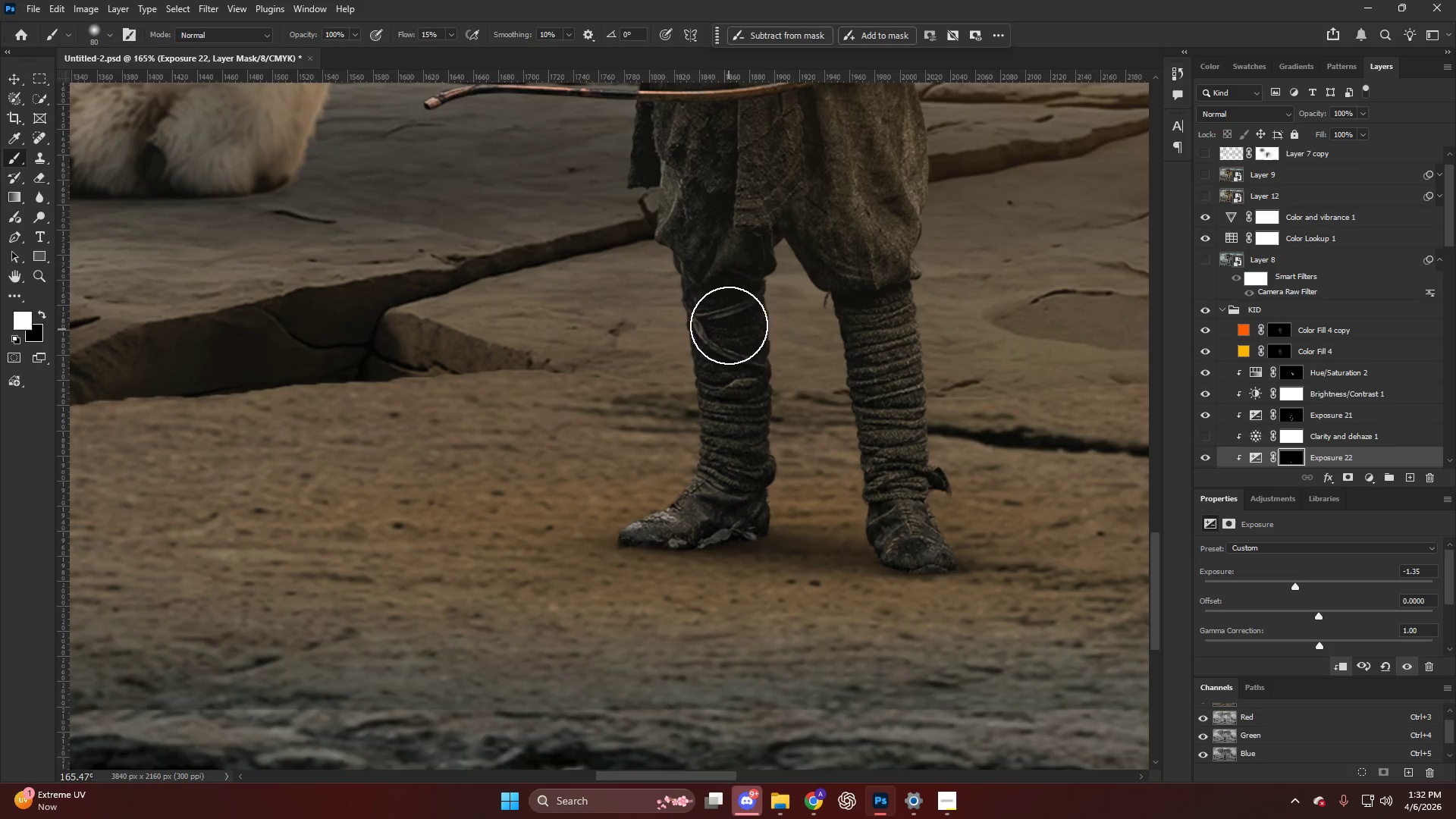 
left_click_drag(start_coordinate=[699, 368], to_coordinate=[708, 536])
 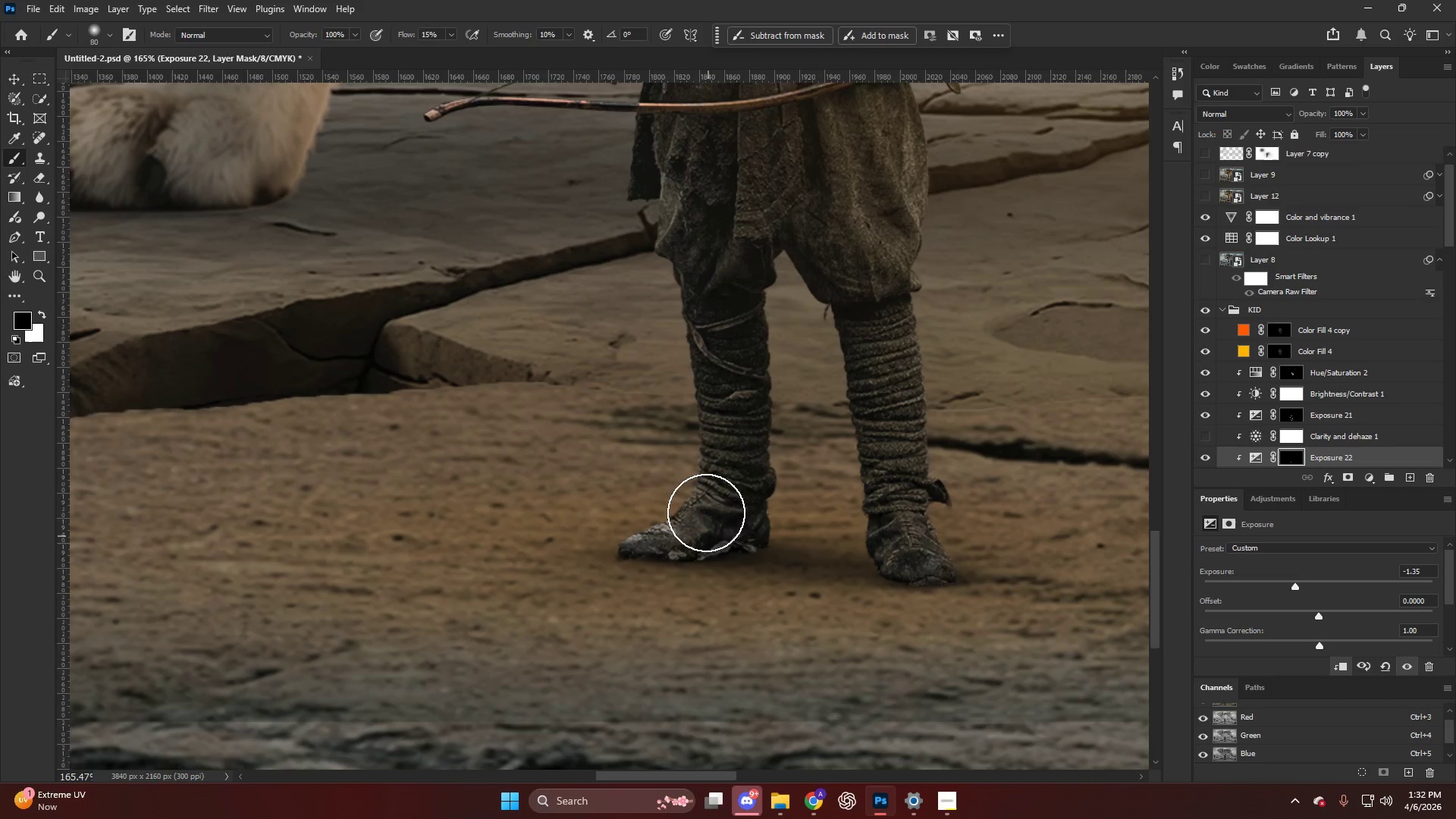 
key(Alt+AltLeft)
 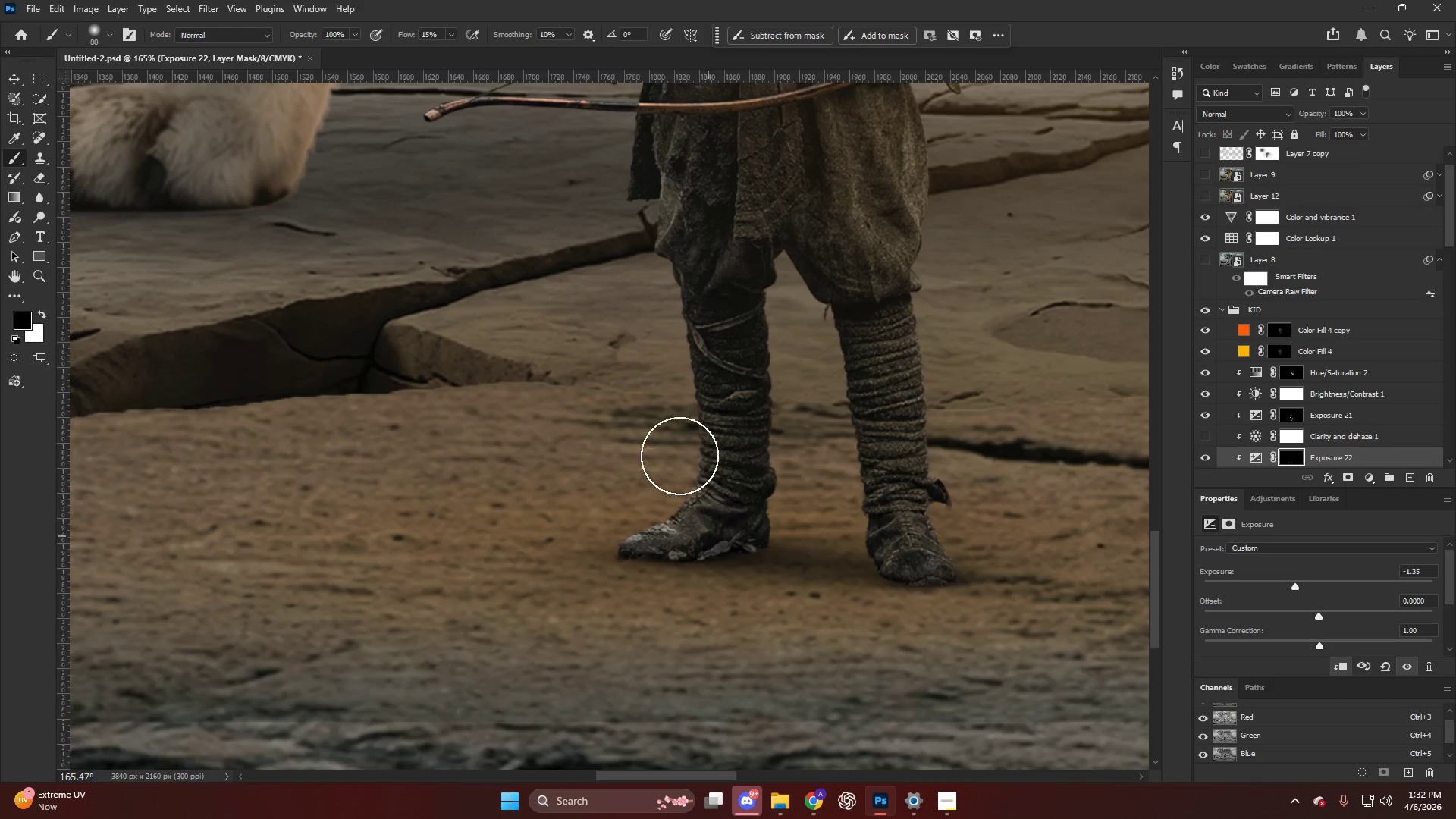 
scroll: coordinate [675, 435], scroll_direction: up, amount: 4.0
 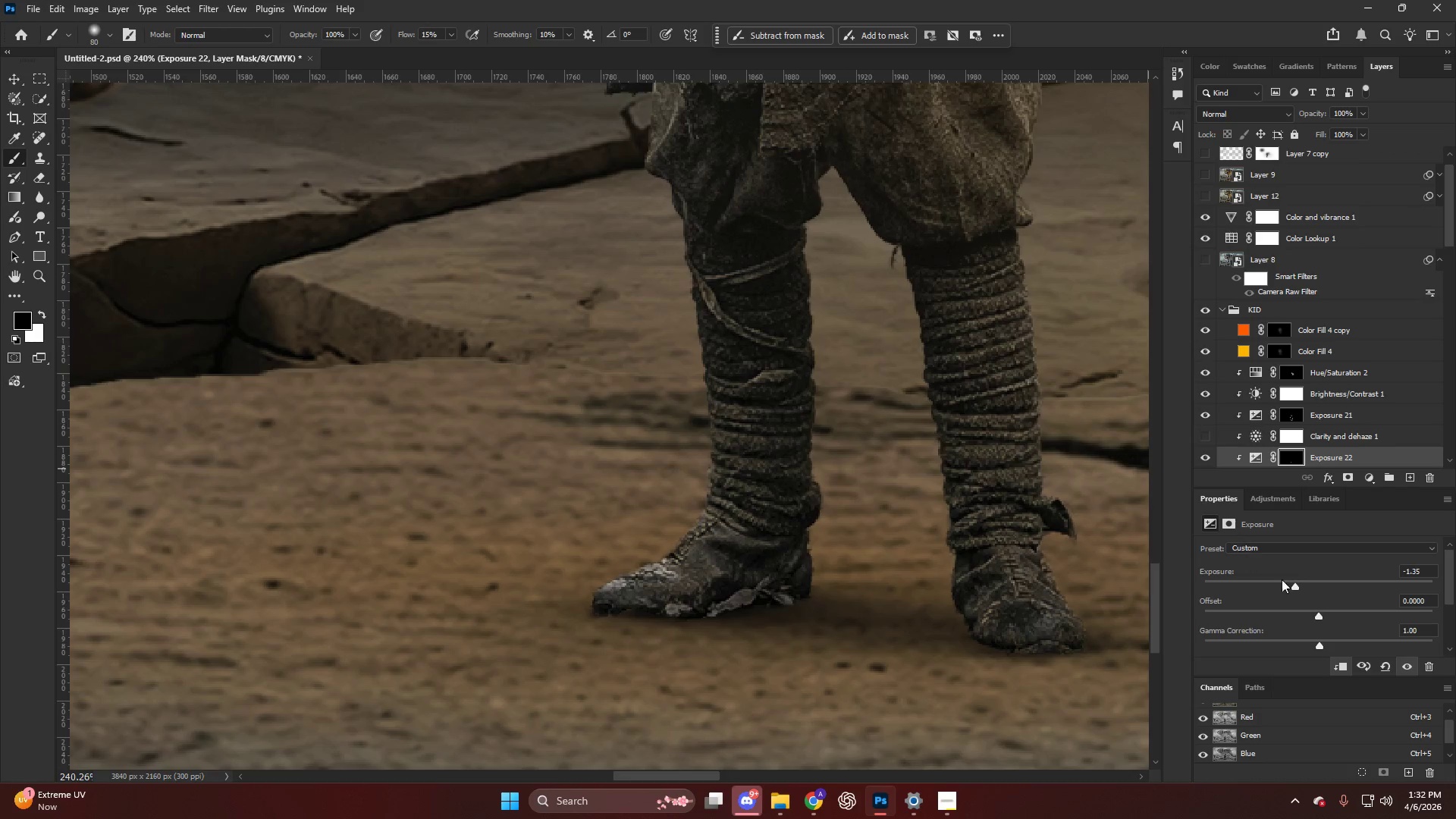 
left_click_drag(start_coordinate=[1289, 584], to_coordinate=[1254, 591])
 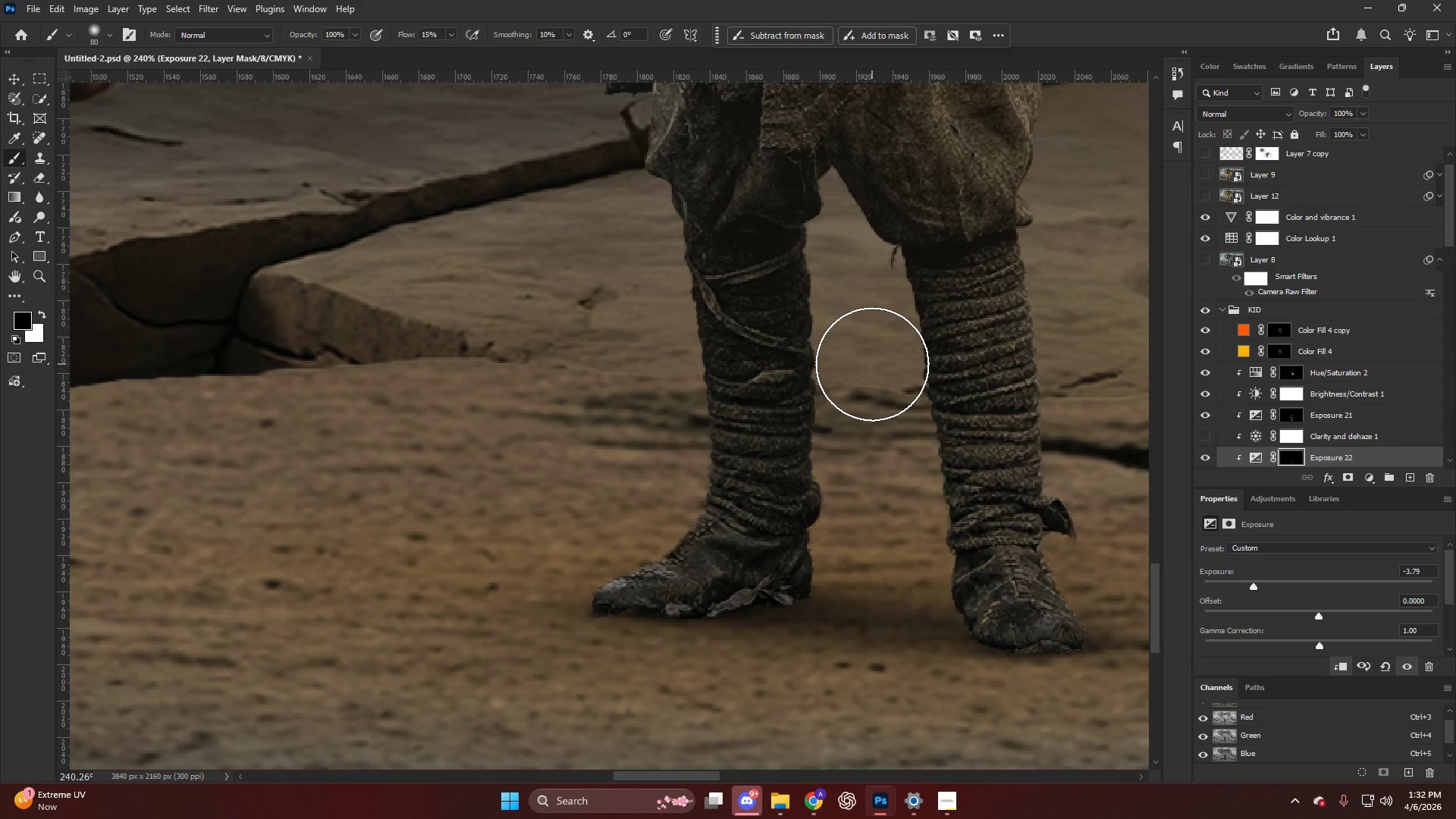 
key(B)
 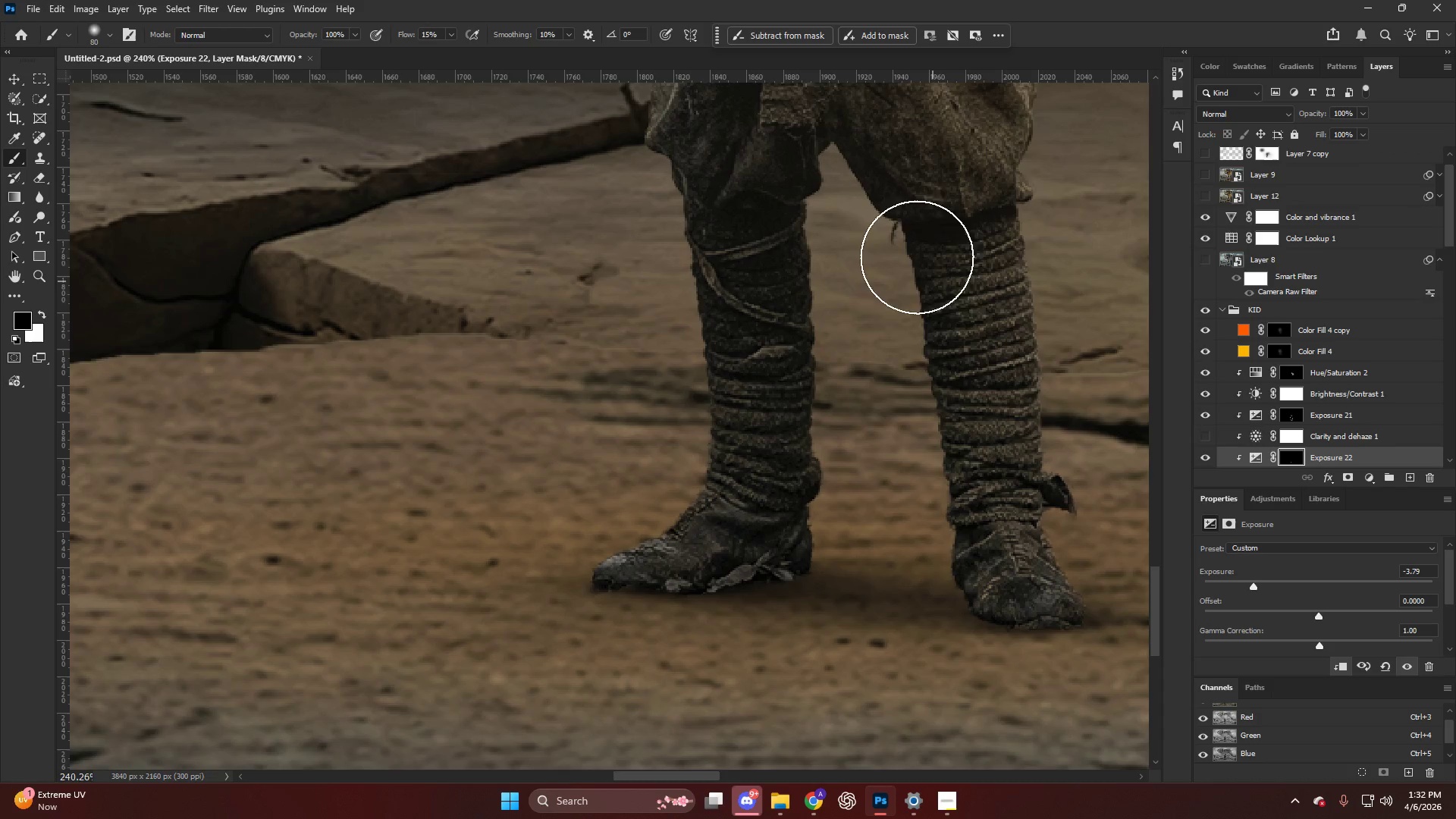 
scroll: coordinate [874, 364], scroll_direction: down, amount: 2.0
 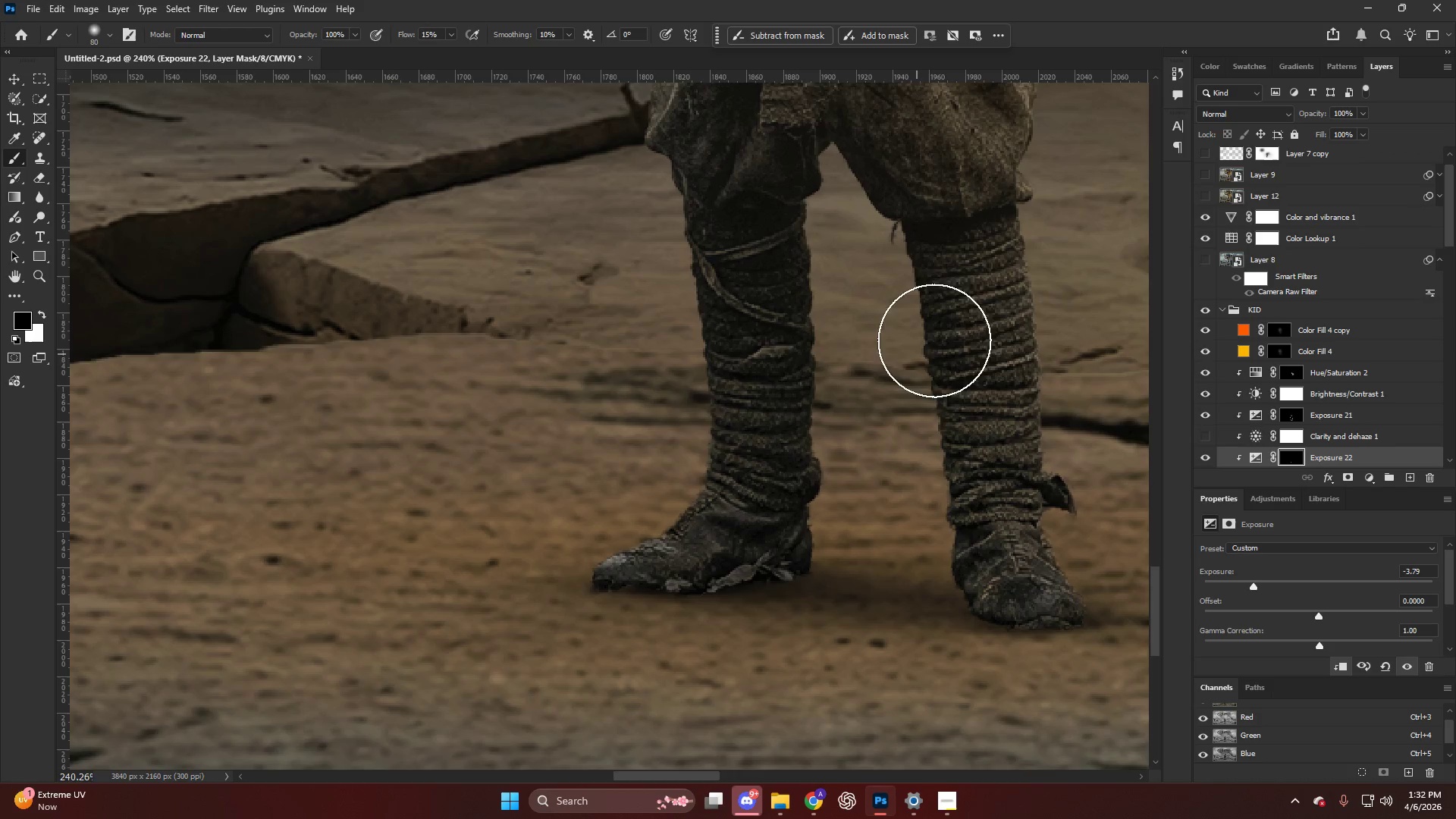 
left_click_drag(start_coordinate=[917, 261], to_coordinate=[961, 575])
 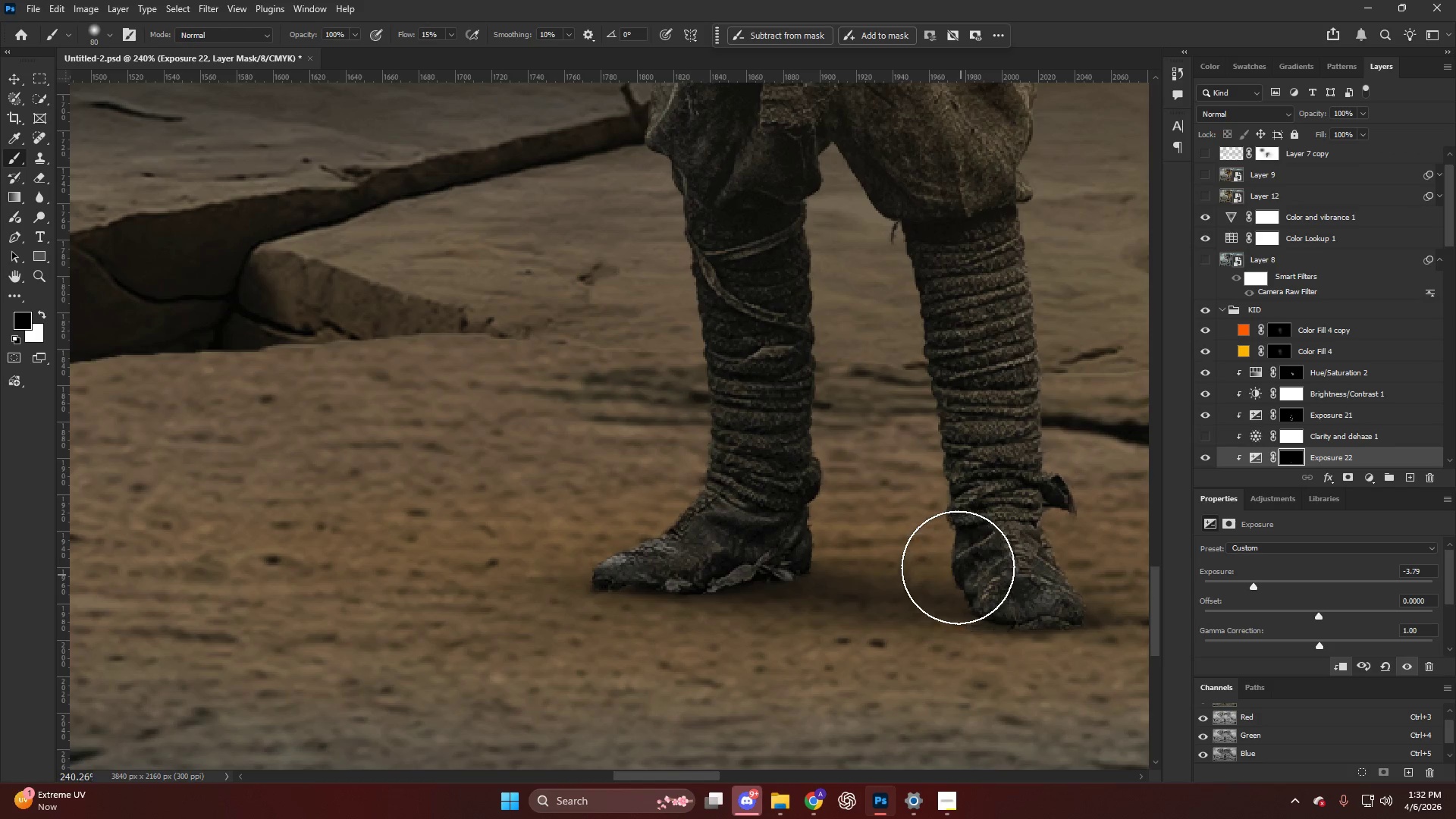 
hold_key(key=AltLeft, duration=0.48)
 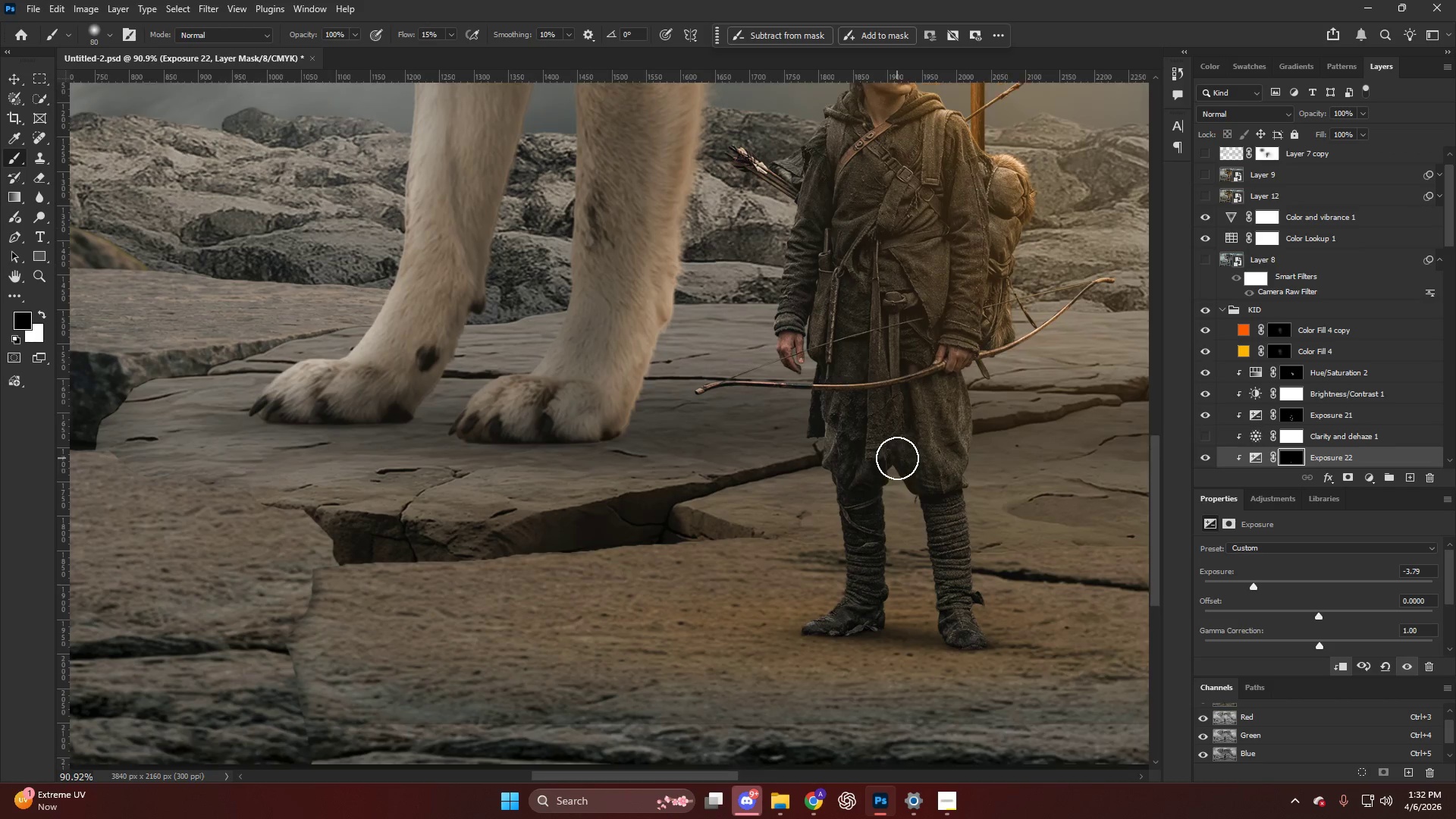 
key(Alt+AltLeft)
 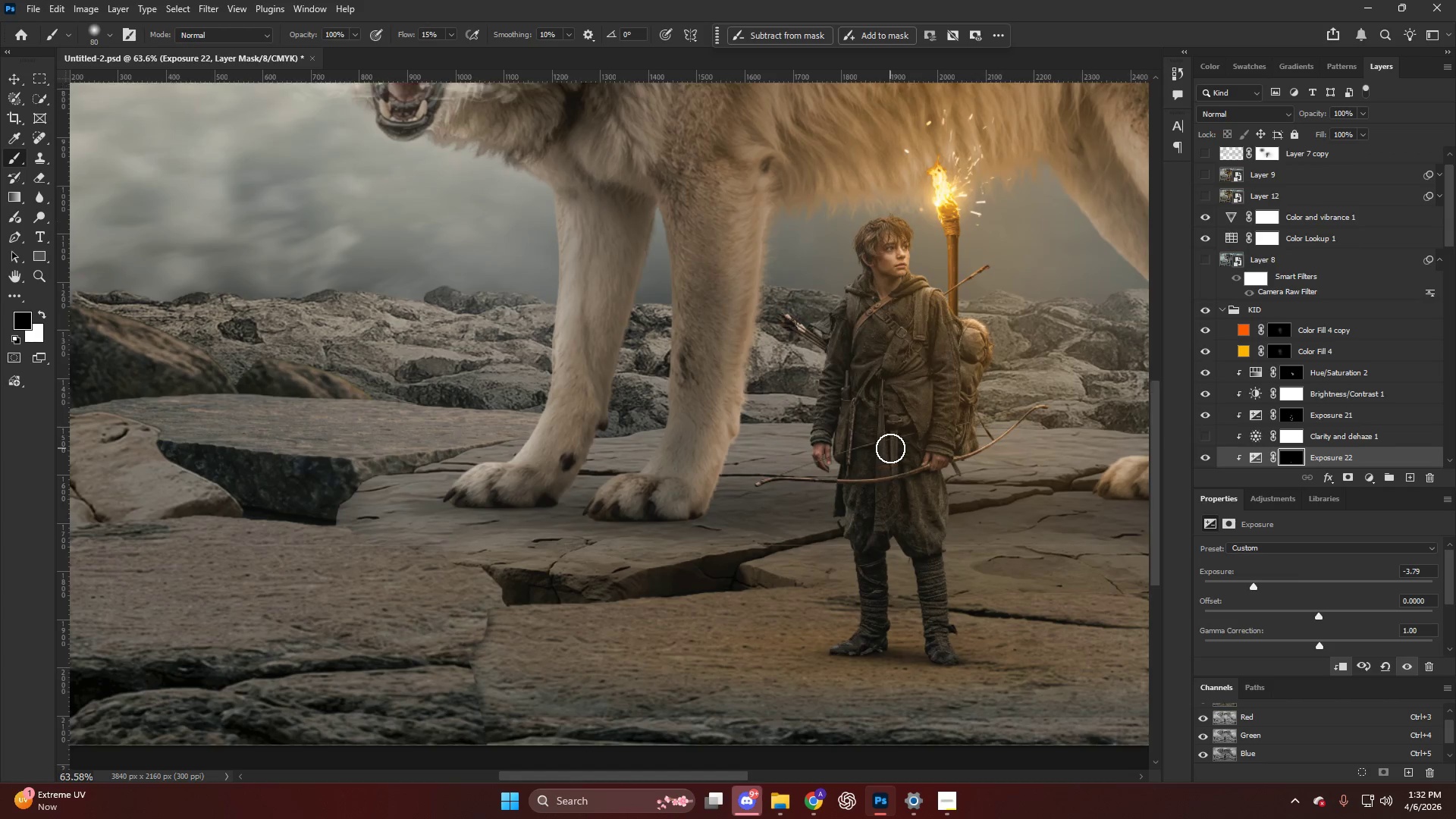 
hold_key(key=AltLeft, duration=0.47)
 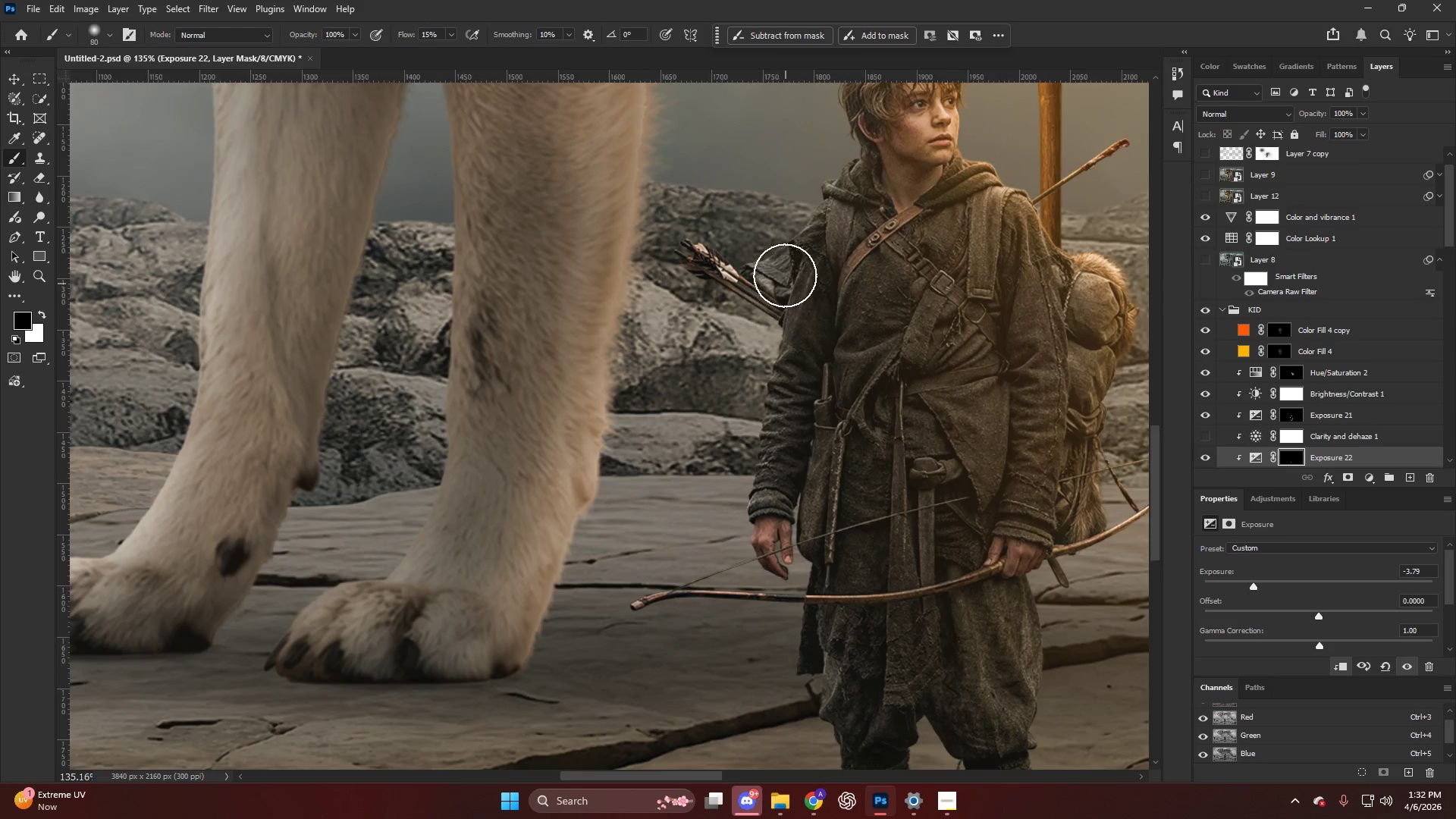 
left_click_drag(start_coordinate=[784, 264], to_coordinate=[744, 479])
 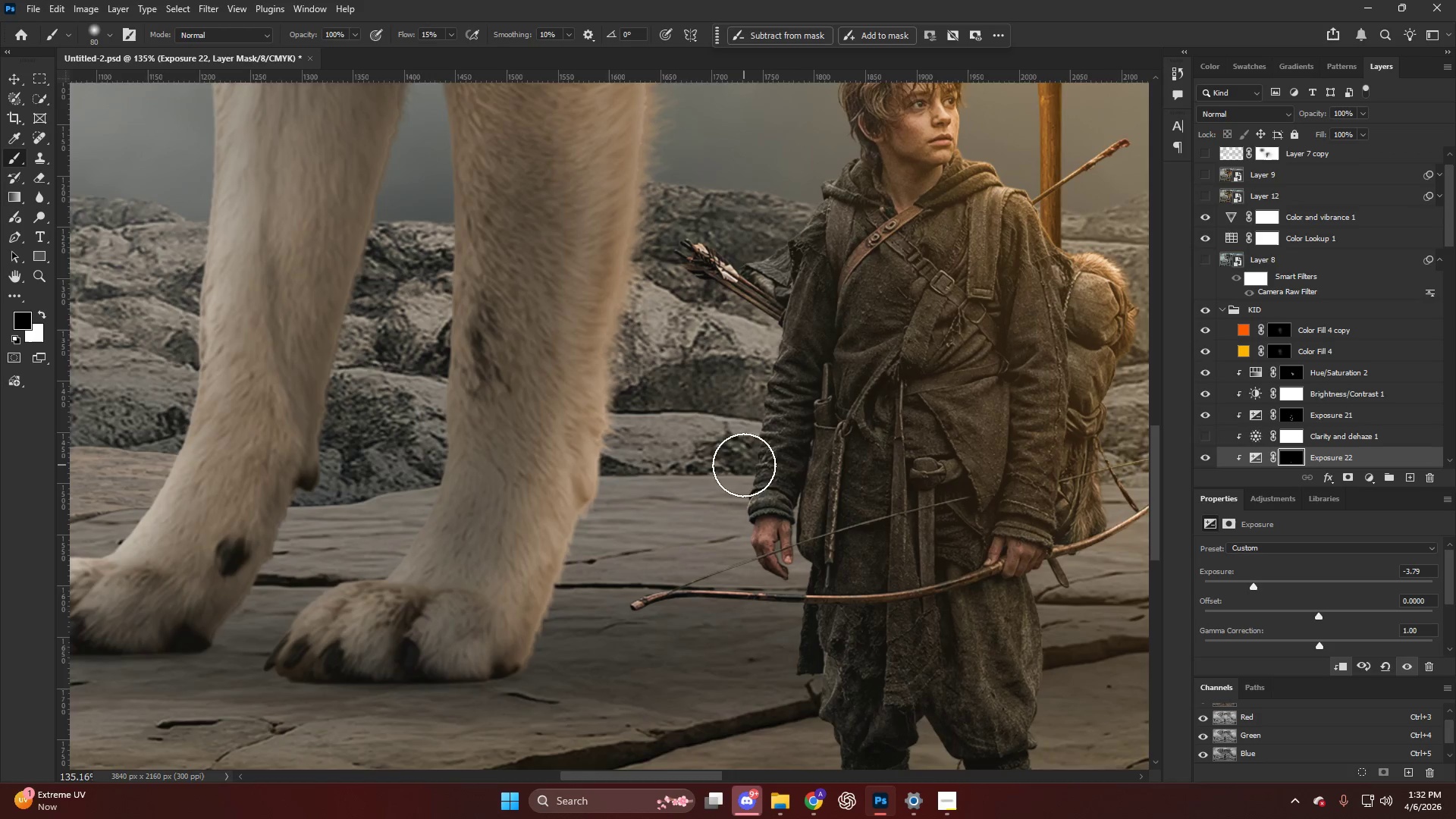 
scroll: coordinate [782, 324], scroll_direction: up, amount: 11.0
 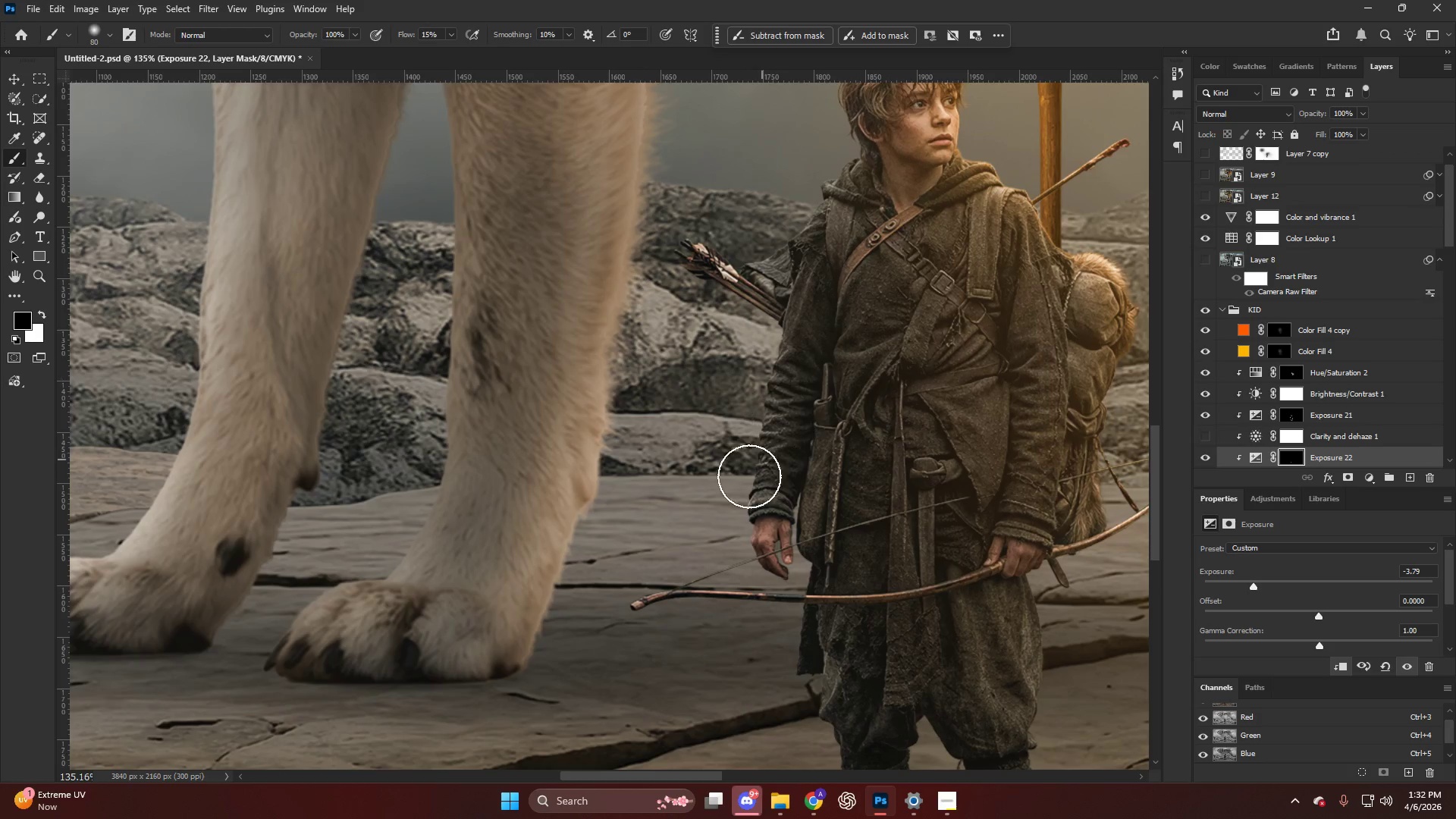 
key(Alt+AltLeft)
 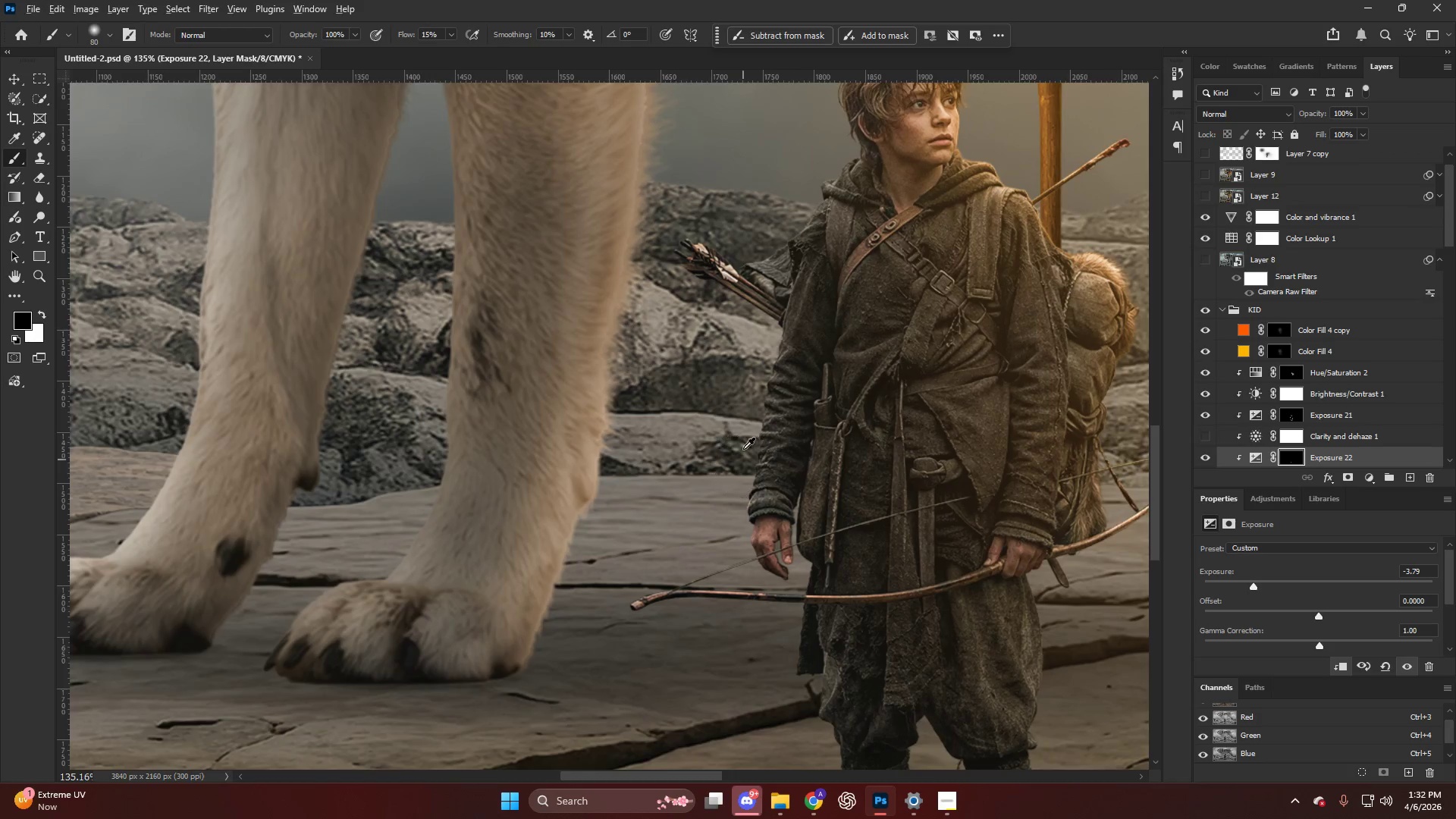 
key(X)
 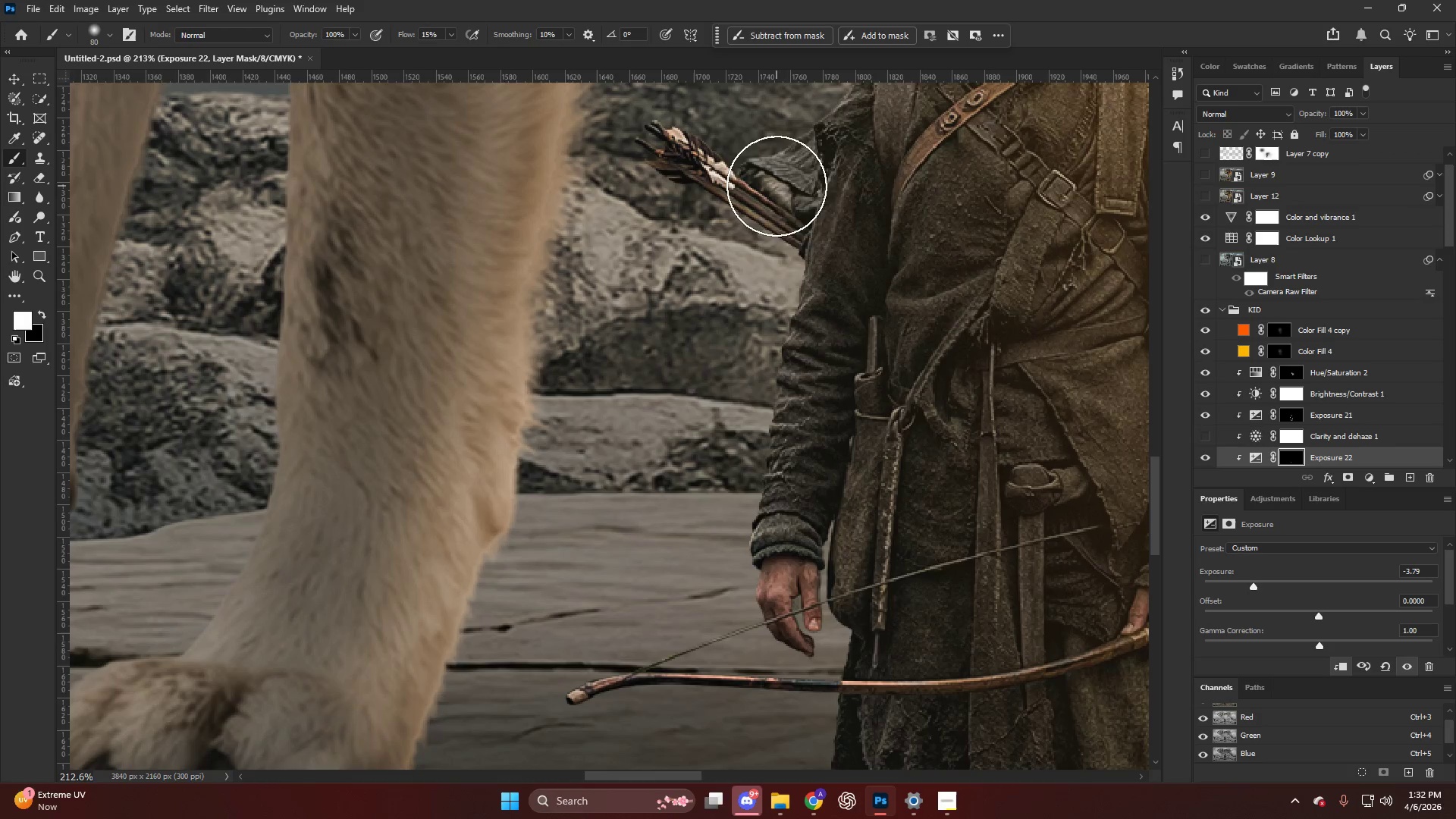 
scroll: coordinate [743, 443], scroll_direction: up, amount: 5.0
 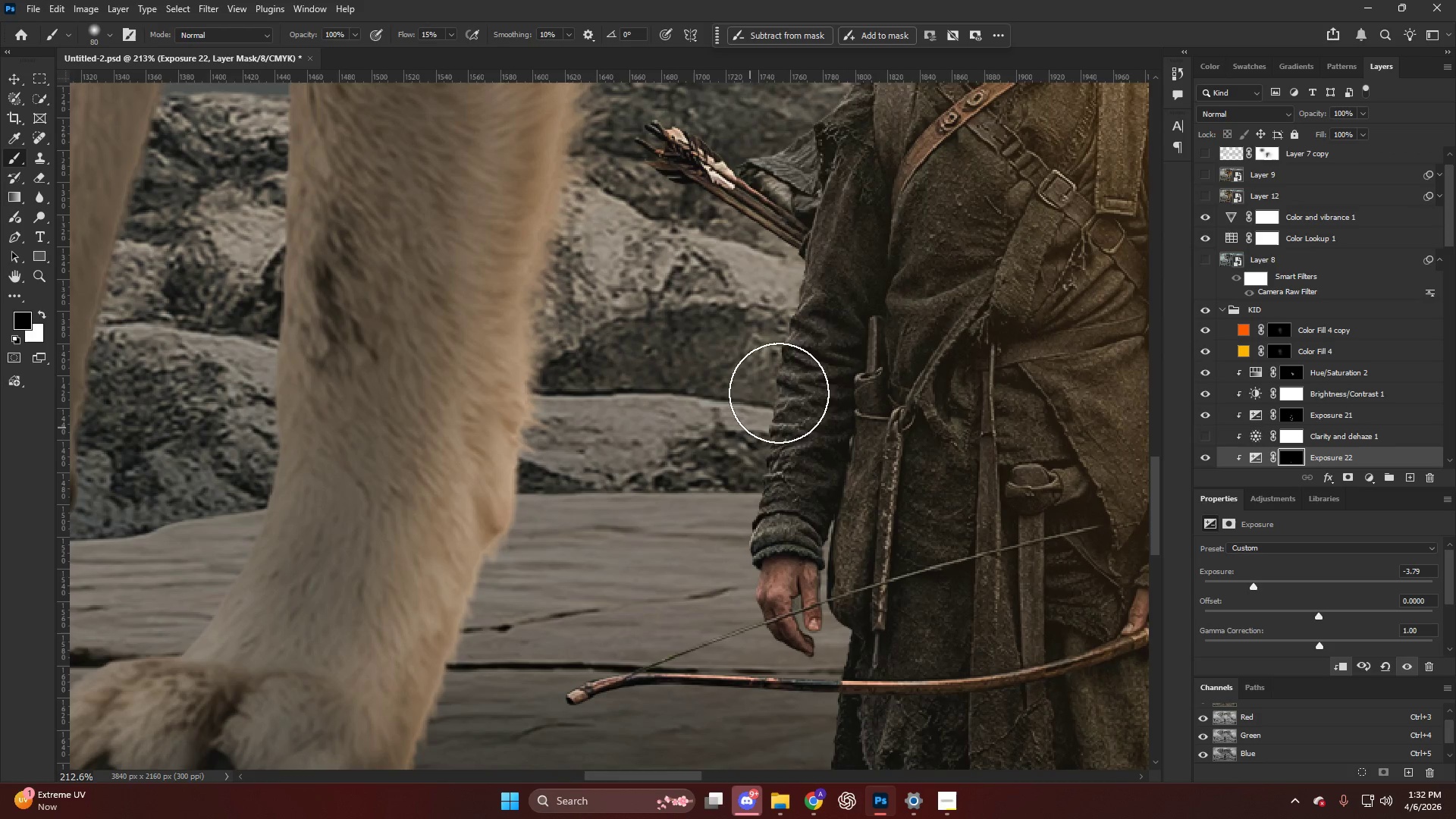 
left_click_drag(start_coordinate=[786, 218], to_coordinate=[725, 531])
 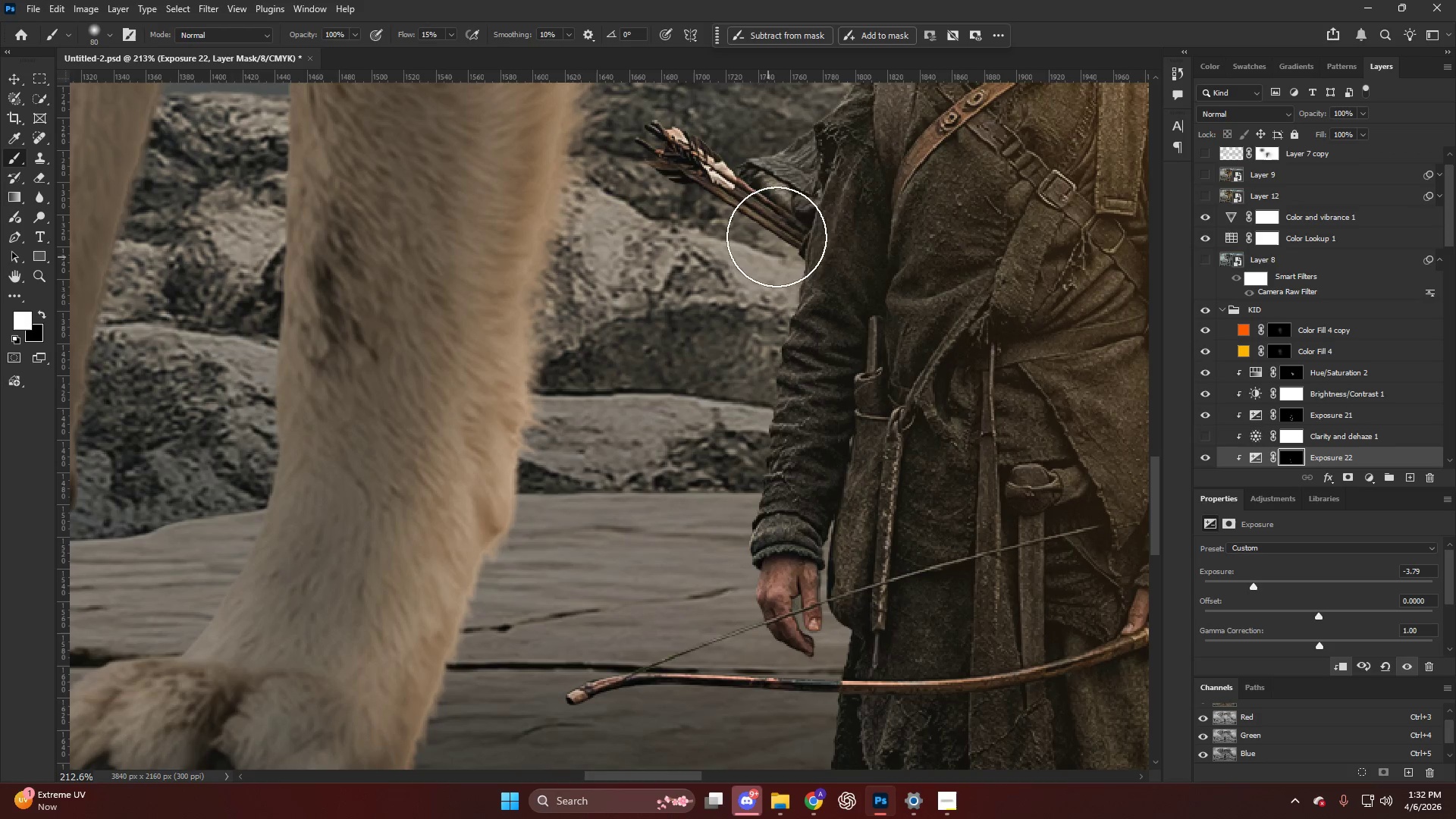 
left_click_drag(start_coordinate=[808, 217], to_coordinate=[686, 580])
 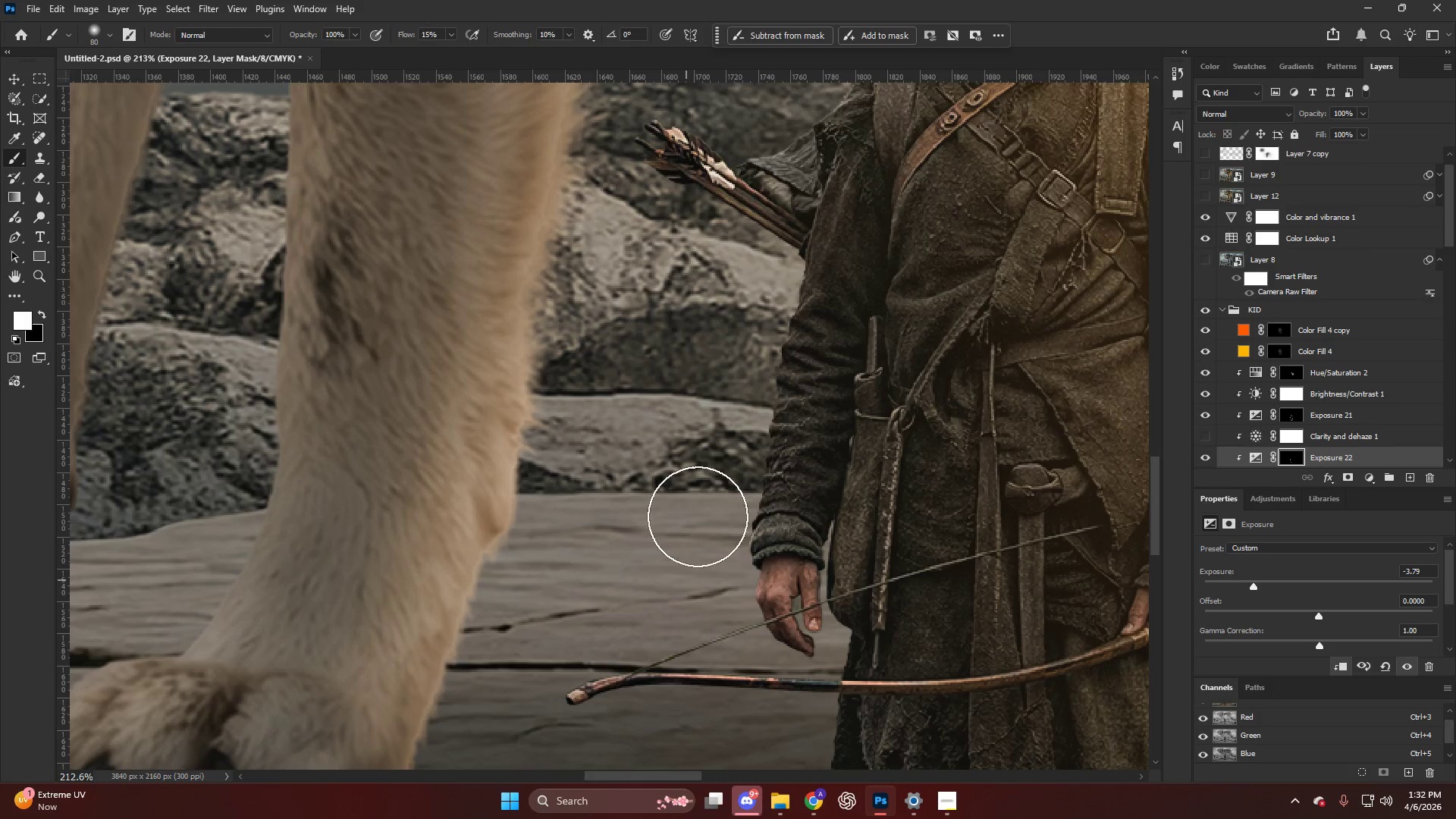 
key(Alt+AltLeft)
 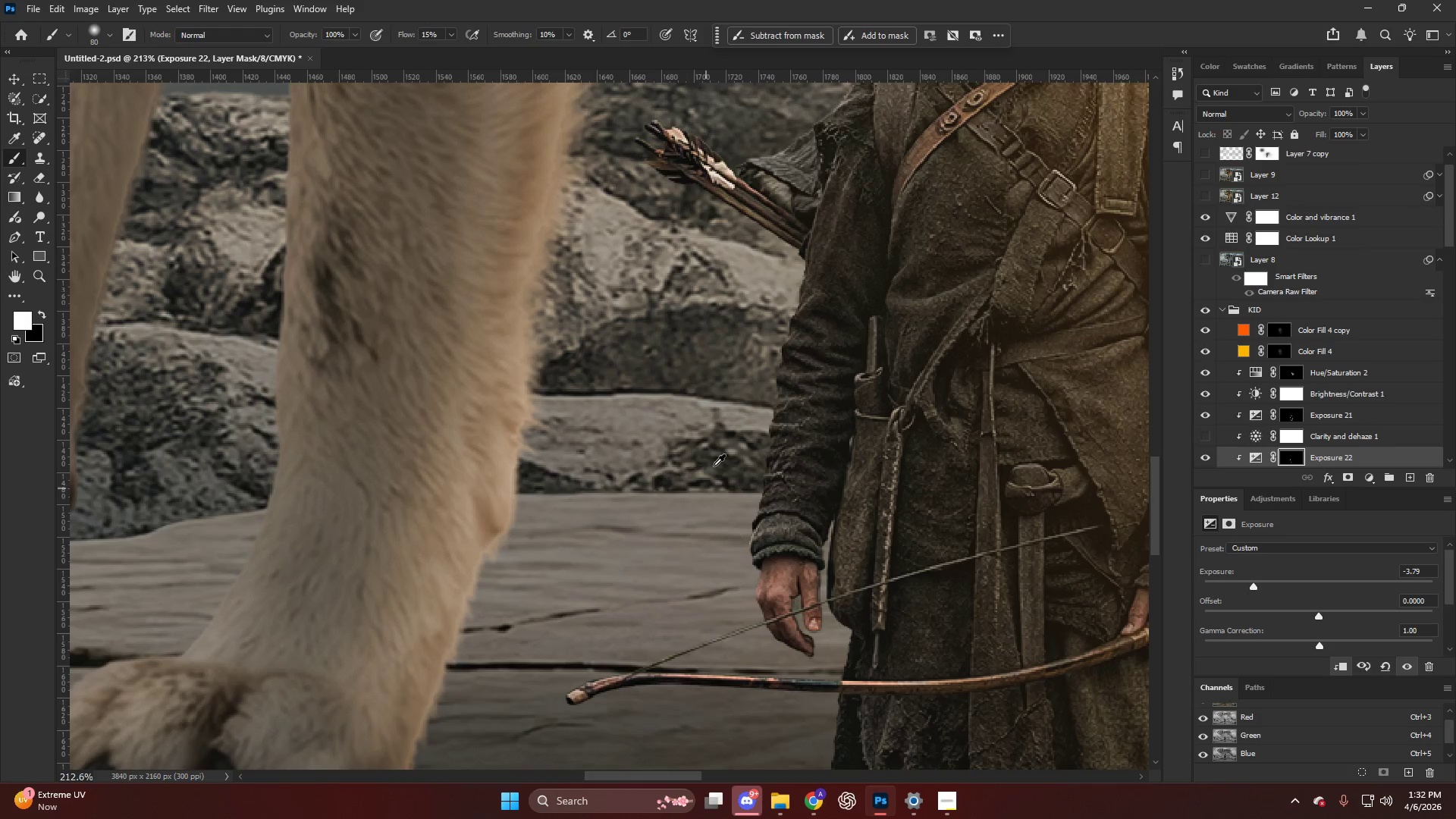 
left_click_drag(start_coordinate=[767, 322], to_coordinate=[686, 589])
 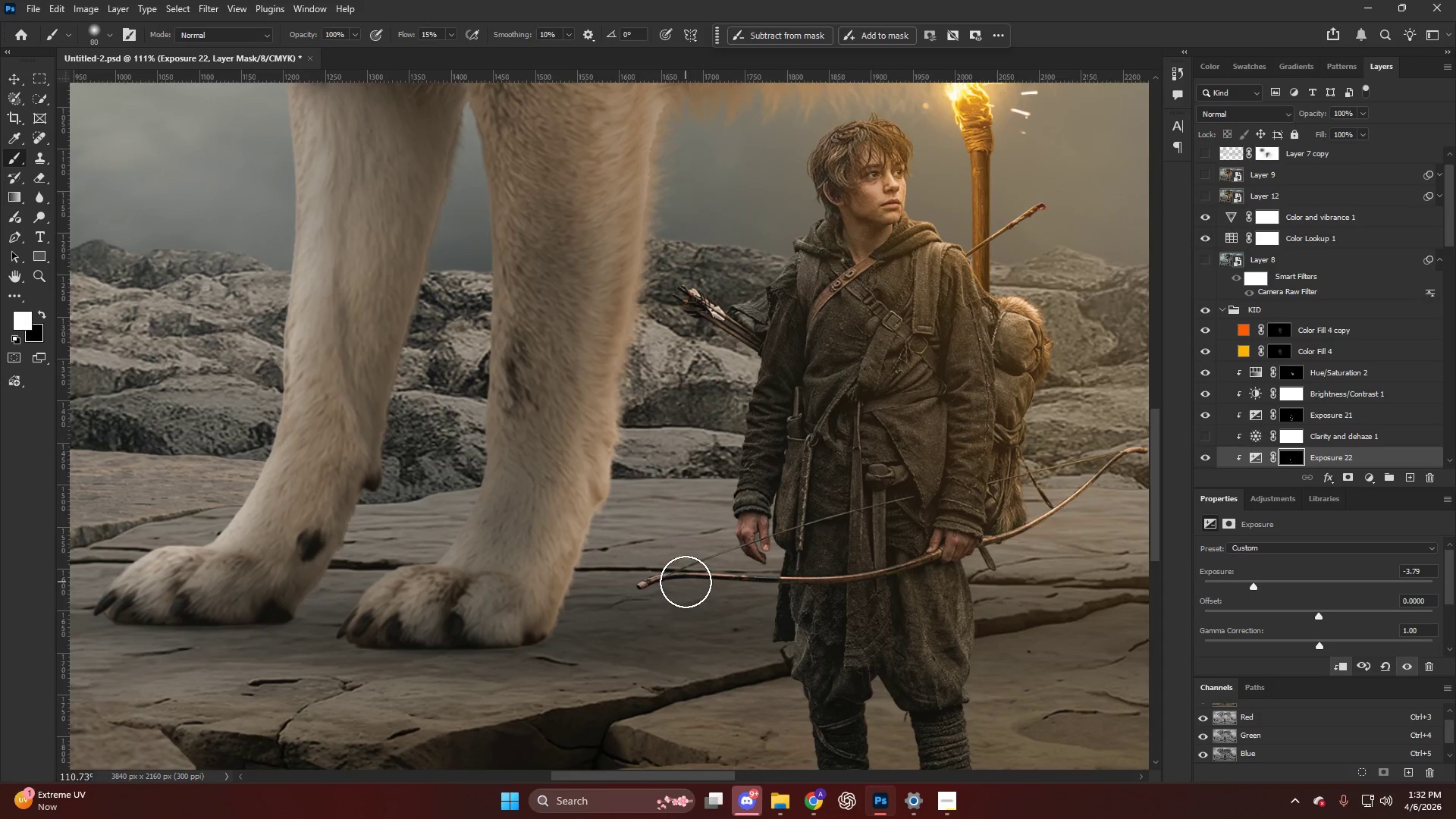 
scroll: coordinate [714, 463], scroll_direction: down, amount: 6.0
 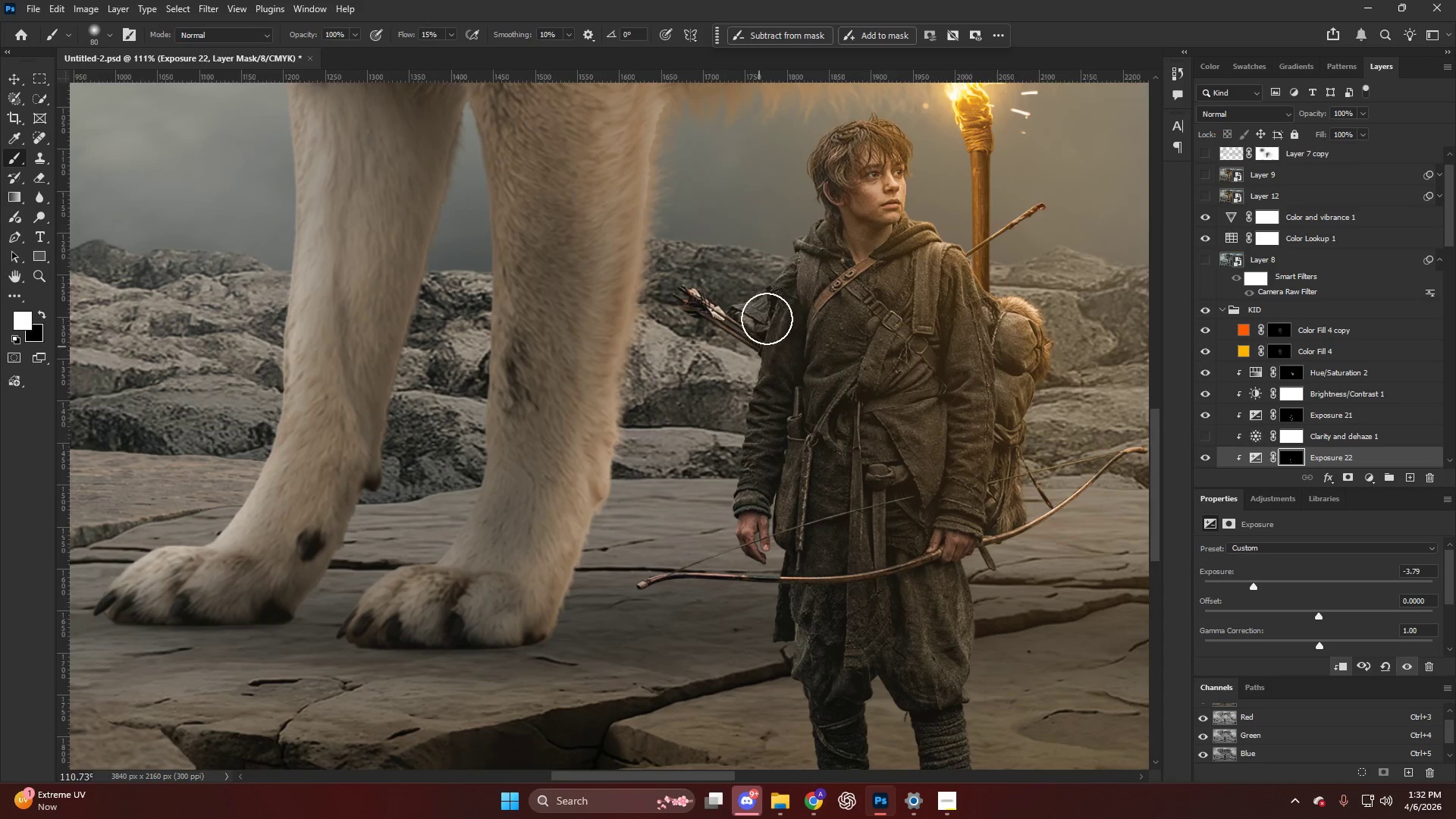 
key(Alt+AltLeft)
 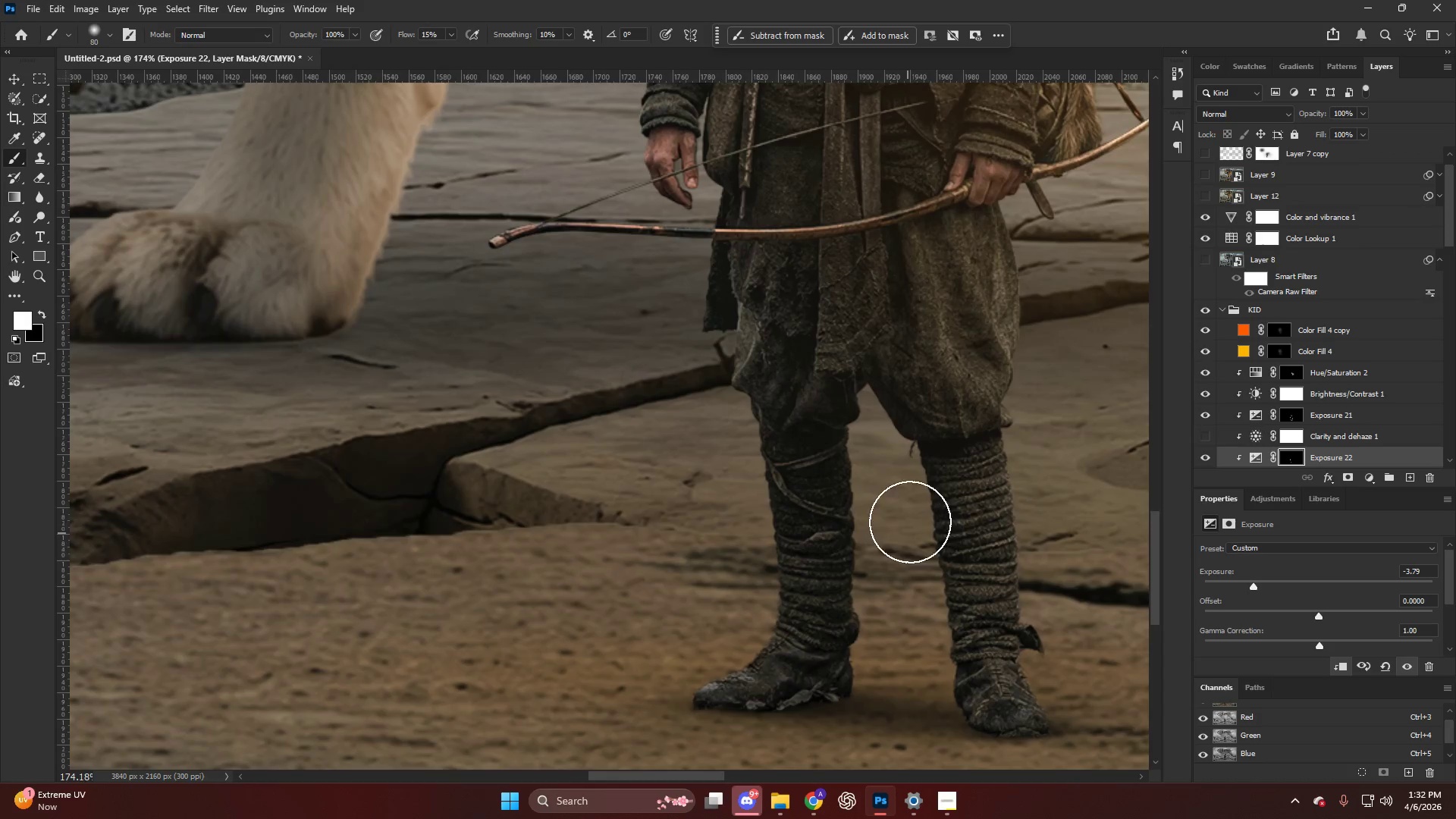 
left_click_drag(start_coordinate=[916, 529], to_coordinate=[960, 806])
 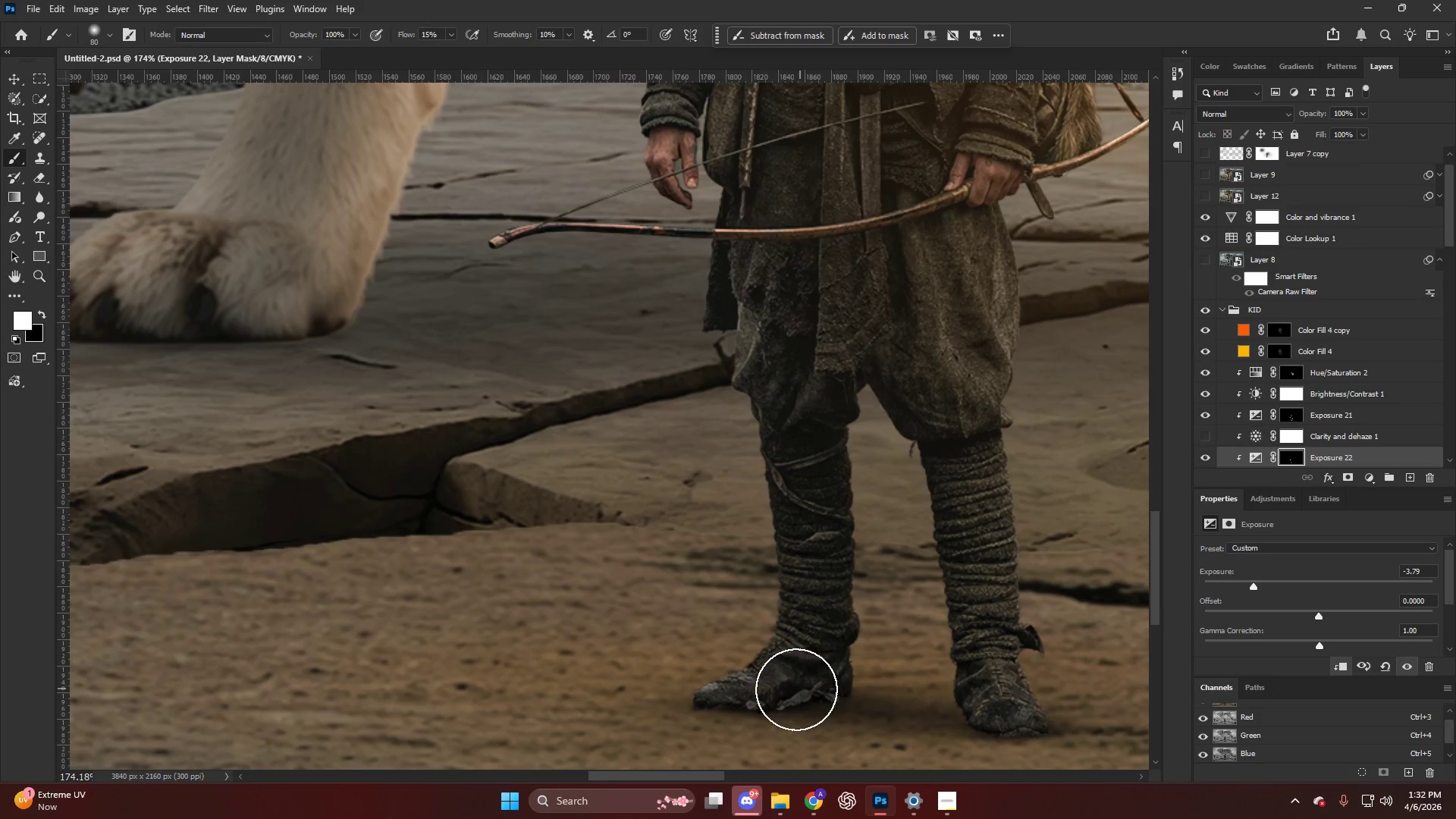 
scroll: coordinate [896, 615], scroll_direction: down, amount: 12.0
 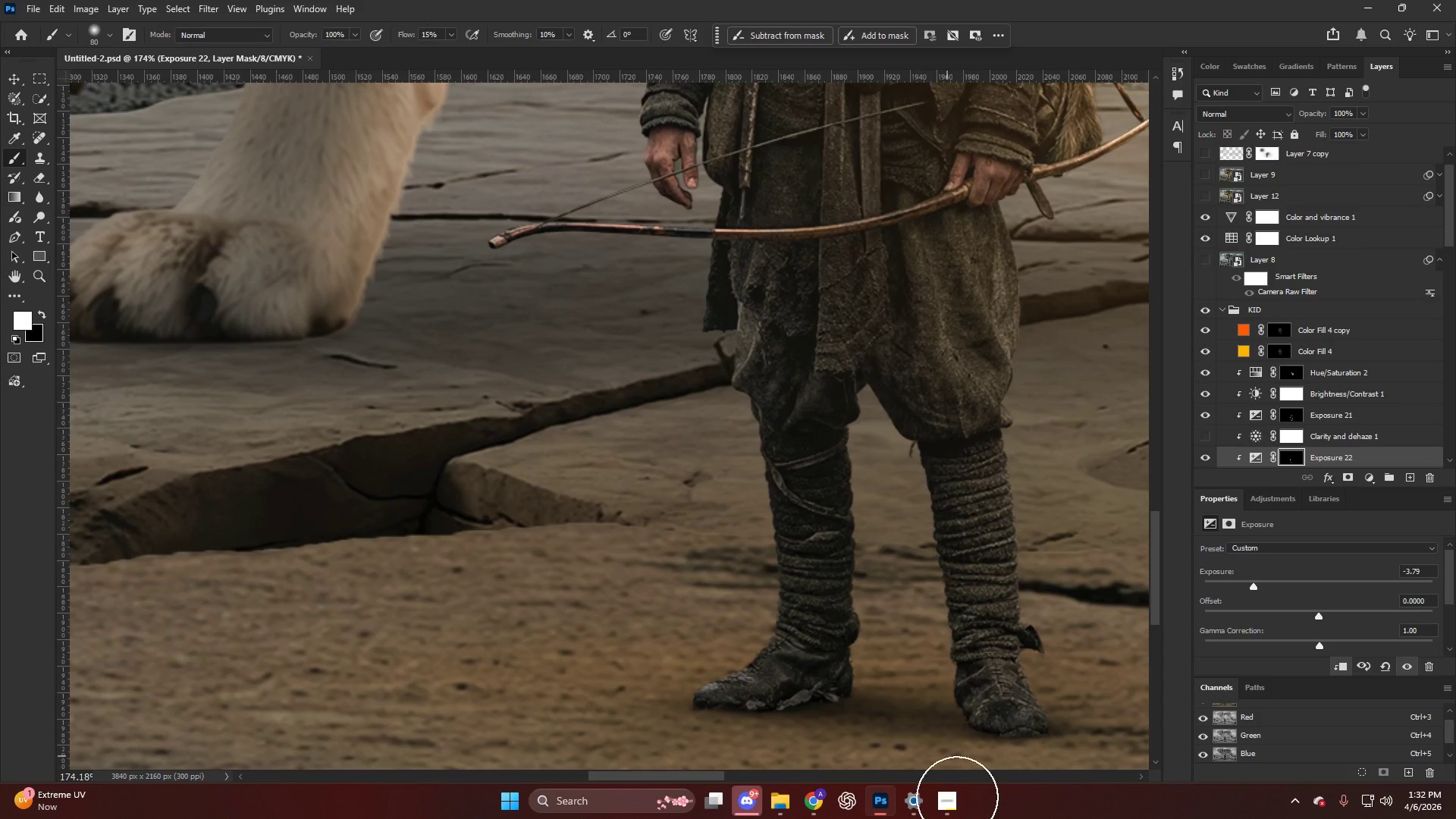 
left_click_drag(start_coordinate=[796, 690], to_coordinate=[576, 784])
 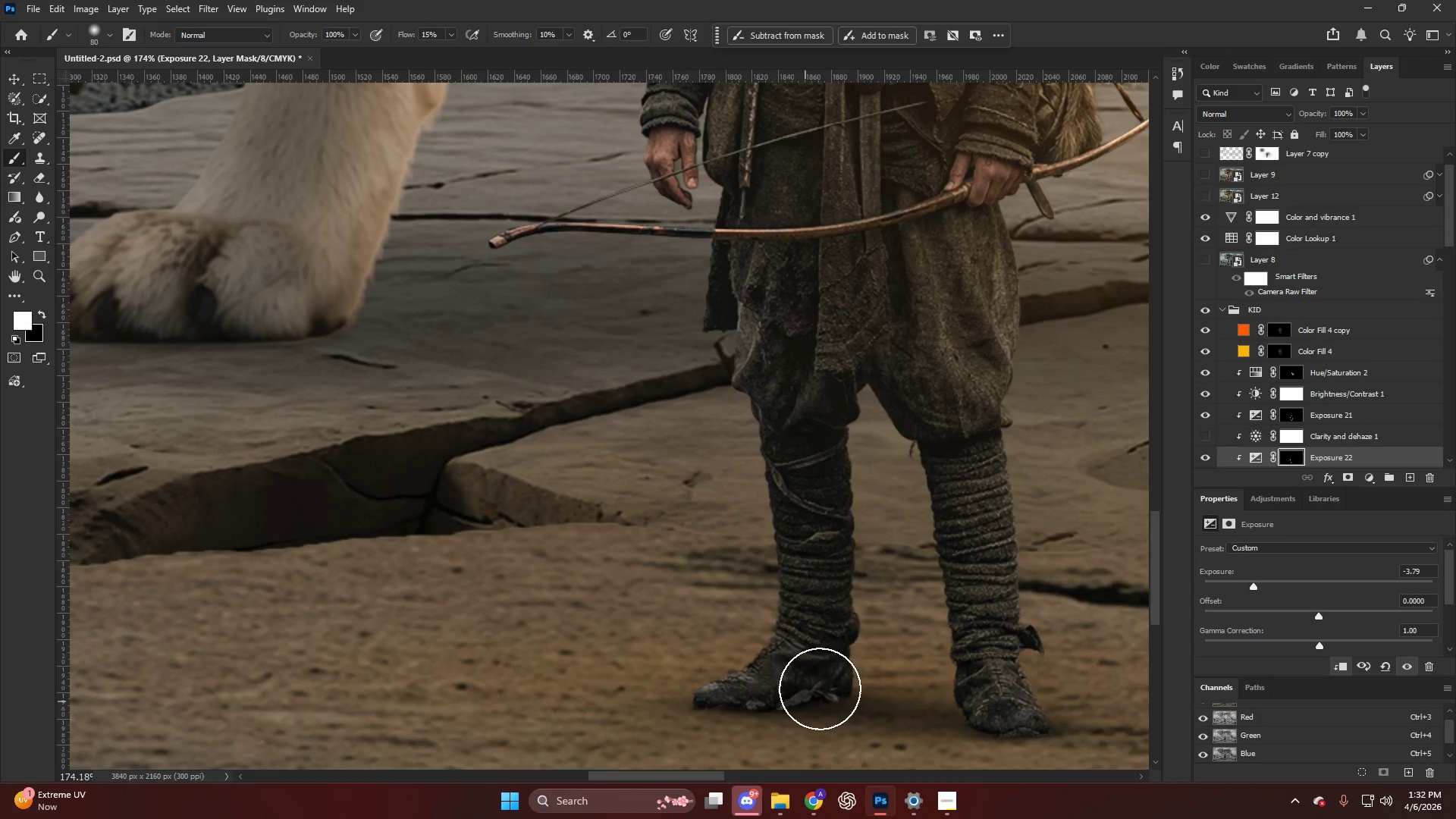 
left_click_drag(start_coordinate=[822, 686], to_coordinate=[782, 782])
 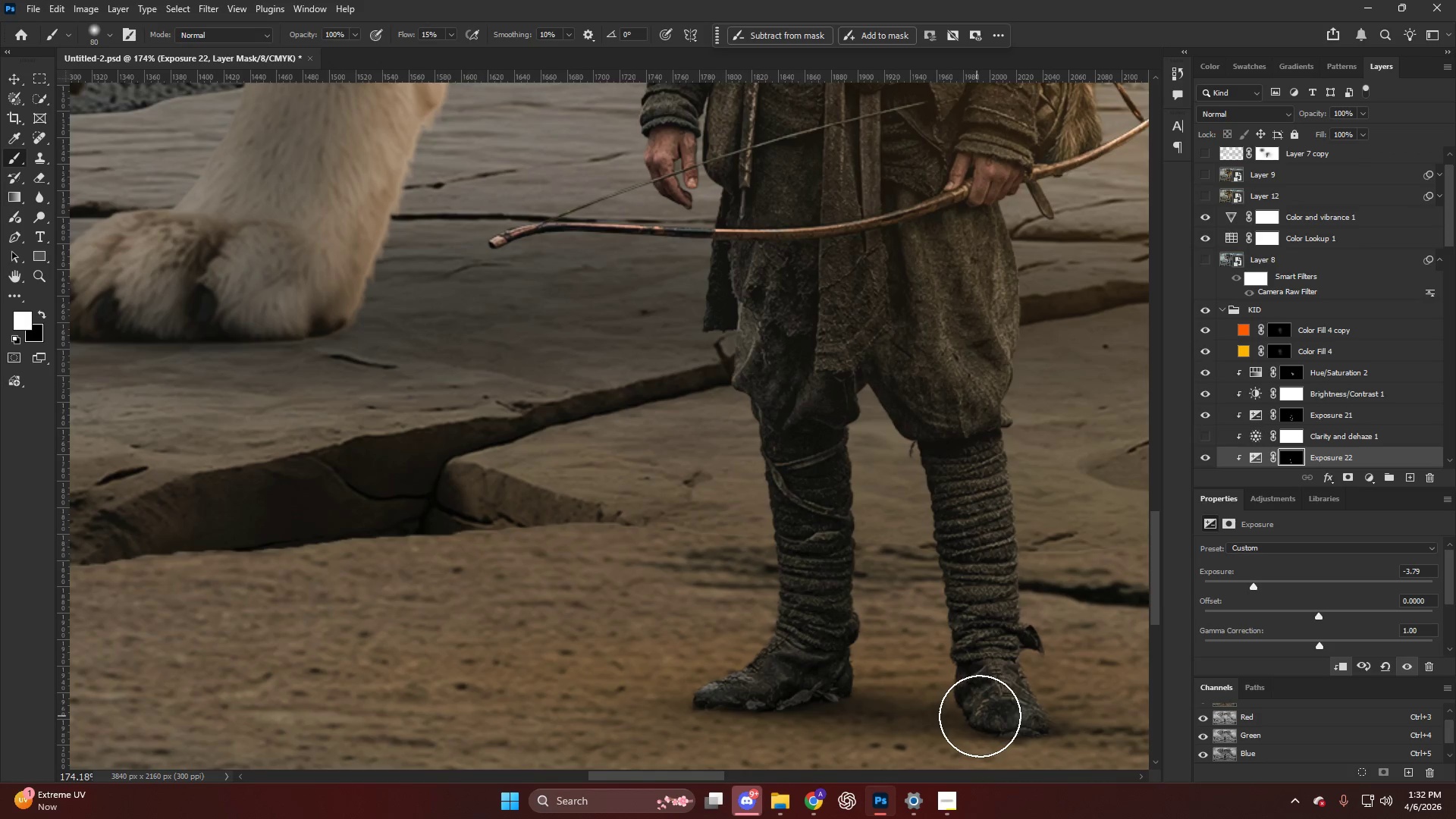 
left_click_drag(start_coordinate=[982, 720], to_coordinate=[1031, 816])
 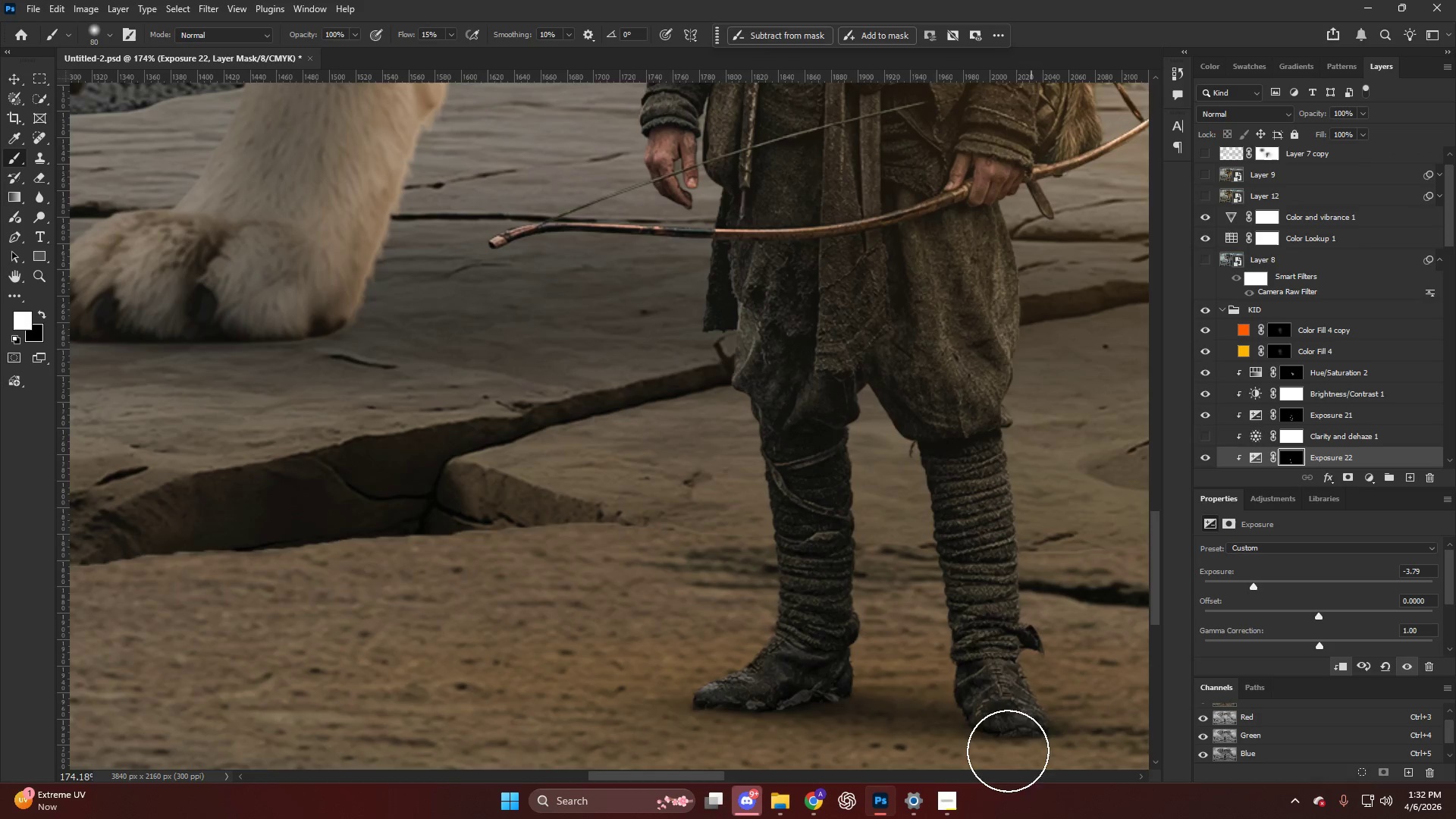 
hold_key(key=AltLeft, duration=0.83)
hold_key(key=ControlLeft, duration=0.36)
hold_key(key=AltLeft, duration=0.66)
scroll: coordinate [774, 552], scroll_direction: down, amount: 11.0
 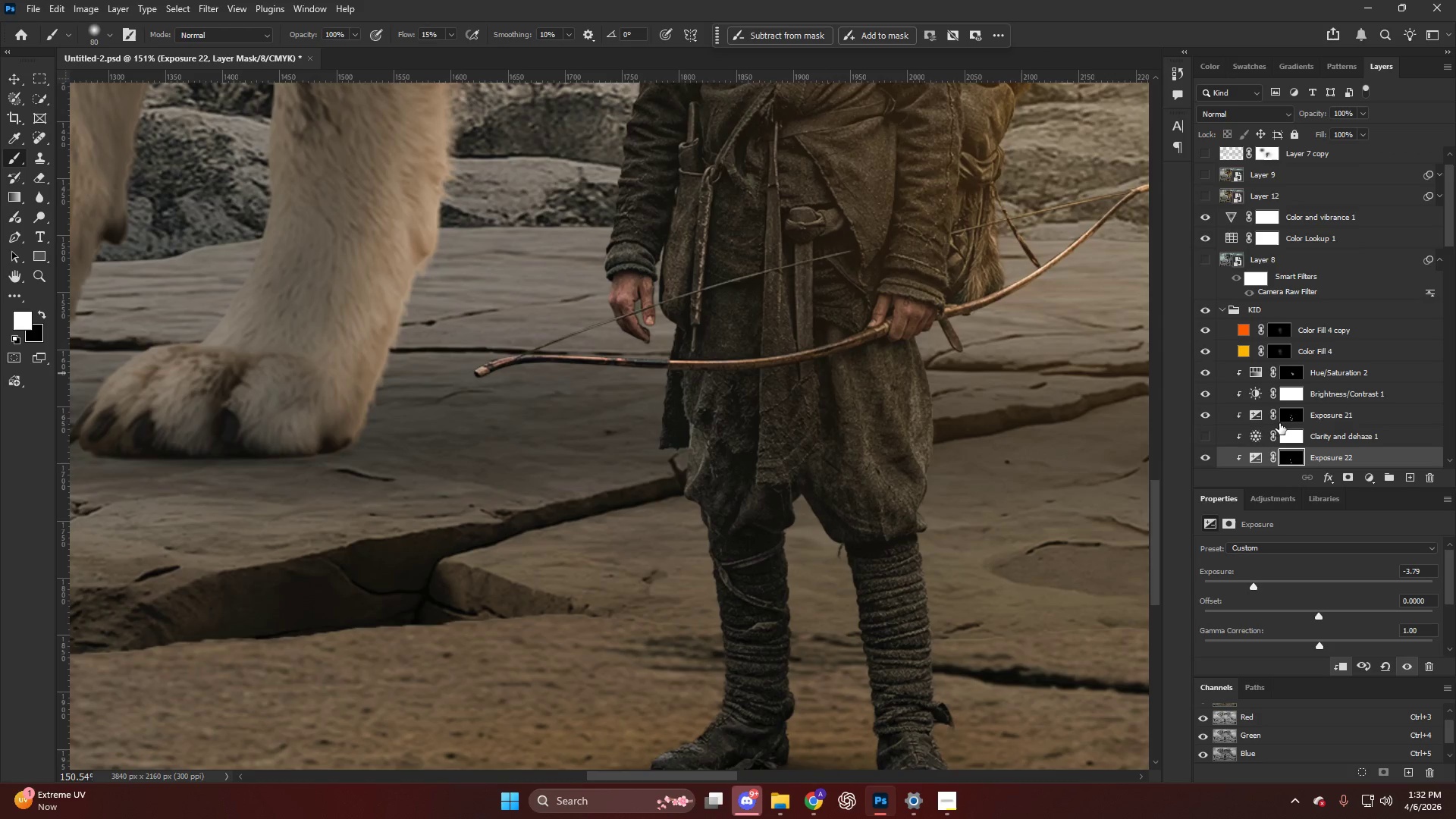 
hold_key(key=AltLeft, duration=0.48)
 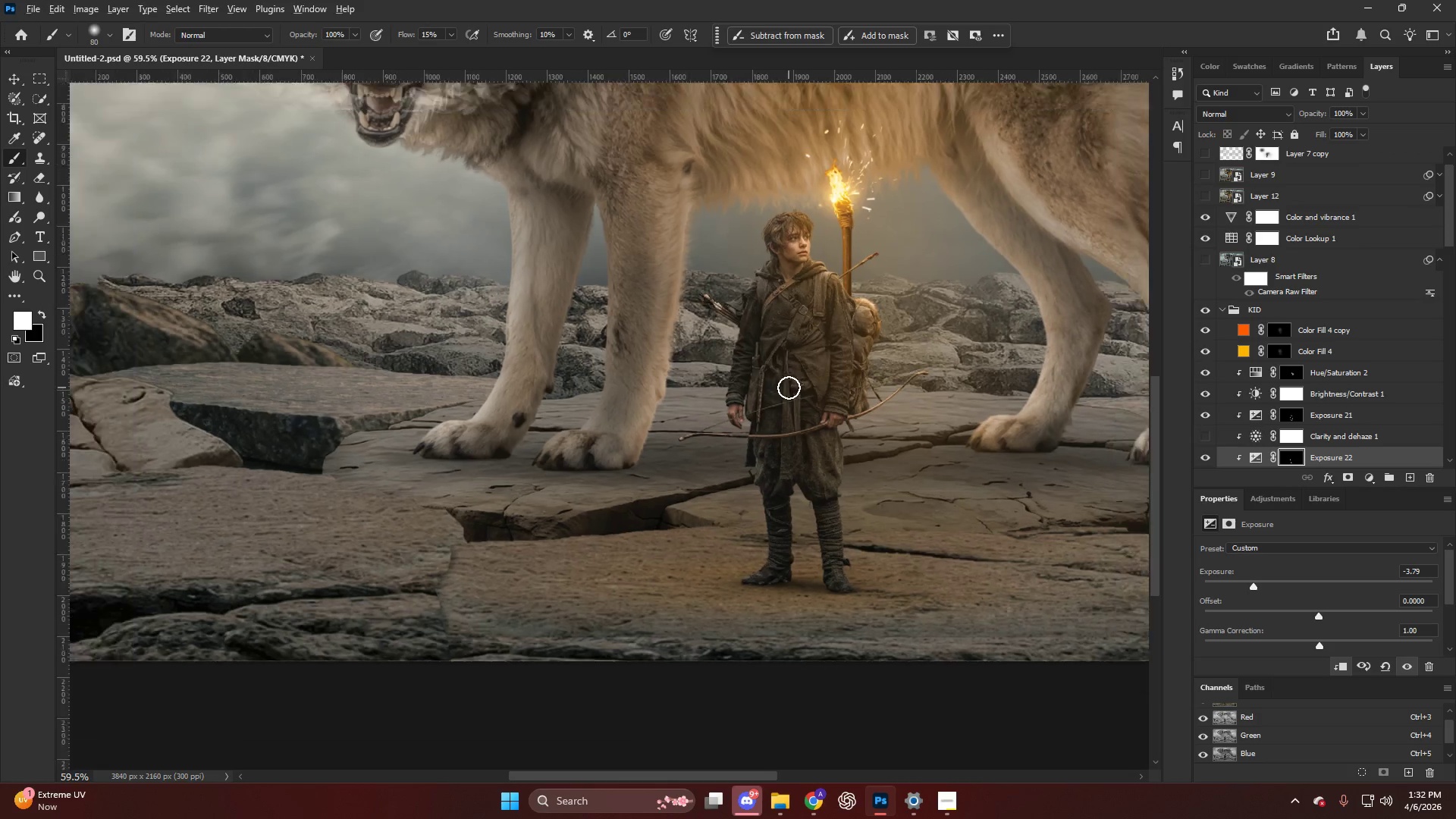 
key(Alt+AltLeft)
 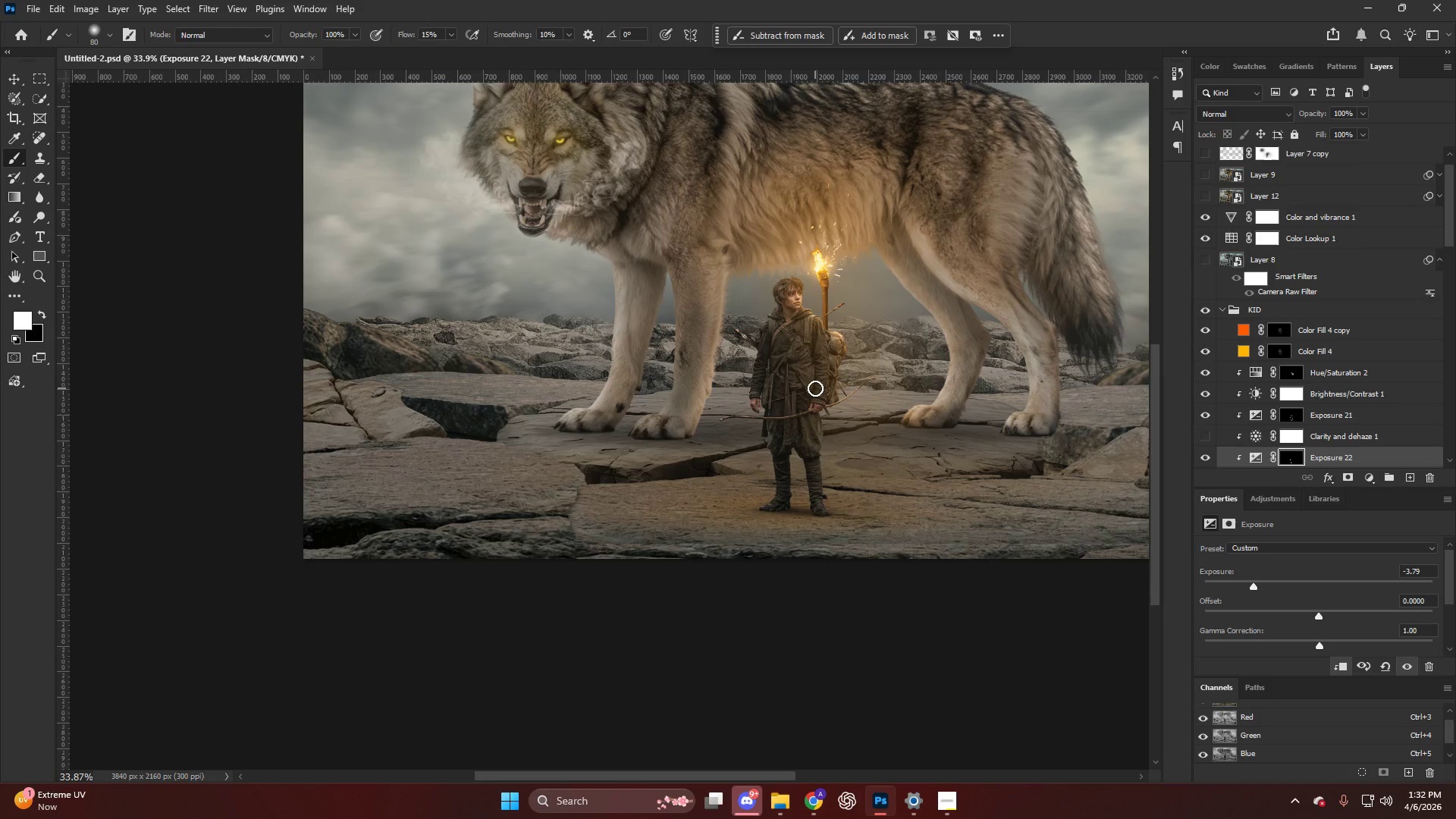 
scroll: coordinate [789, 388], scroll_direction: down, amount: 11.0
 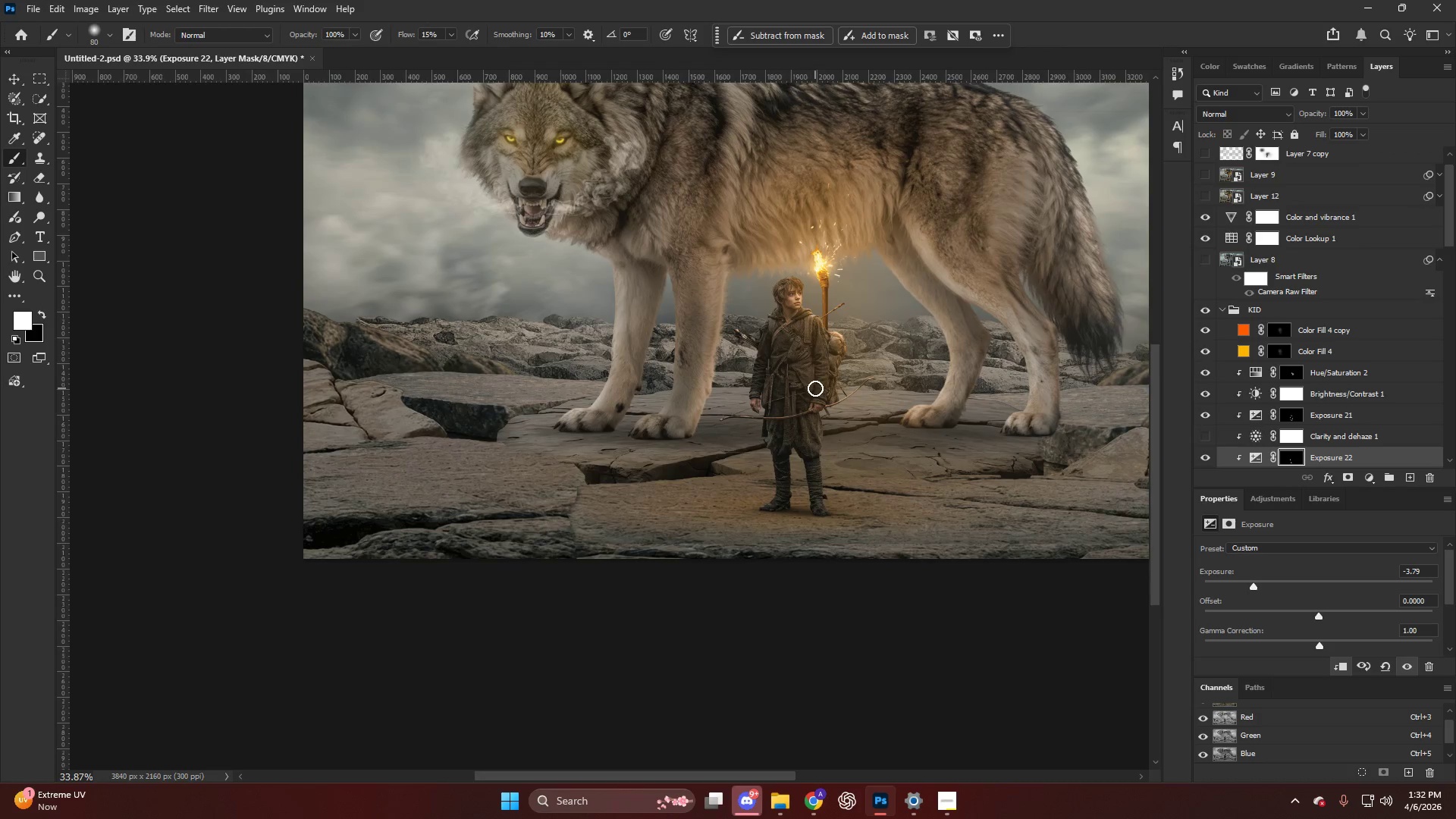 
wait(5.11)
 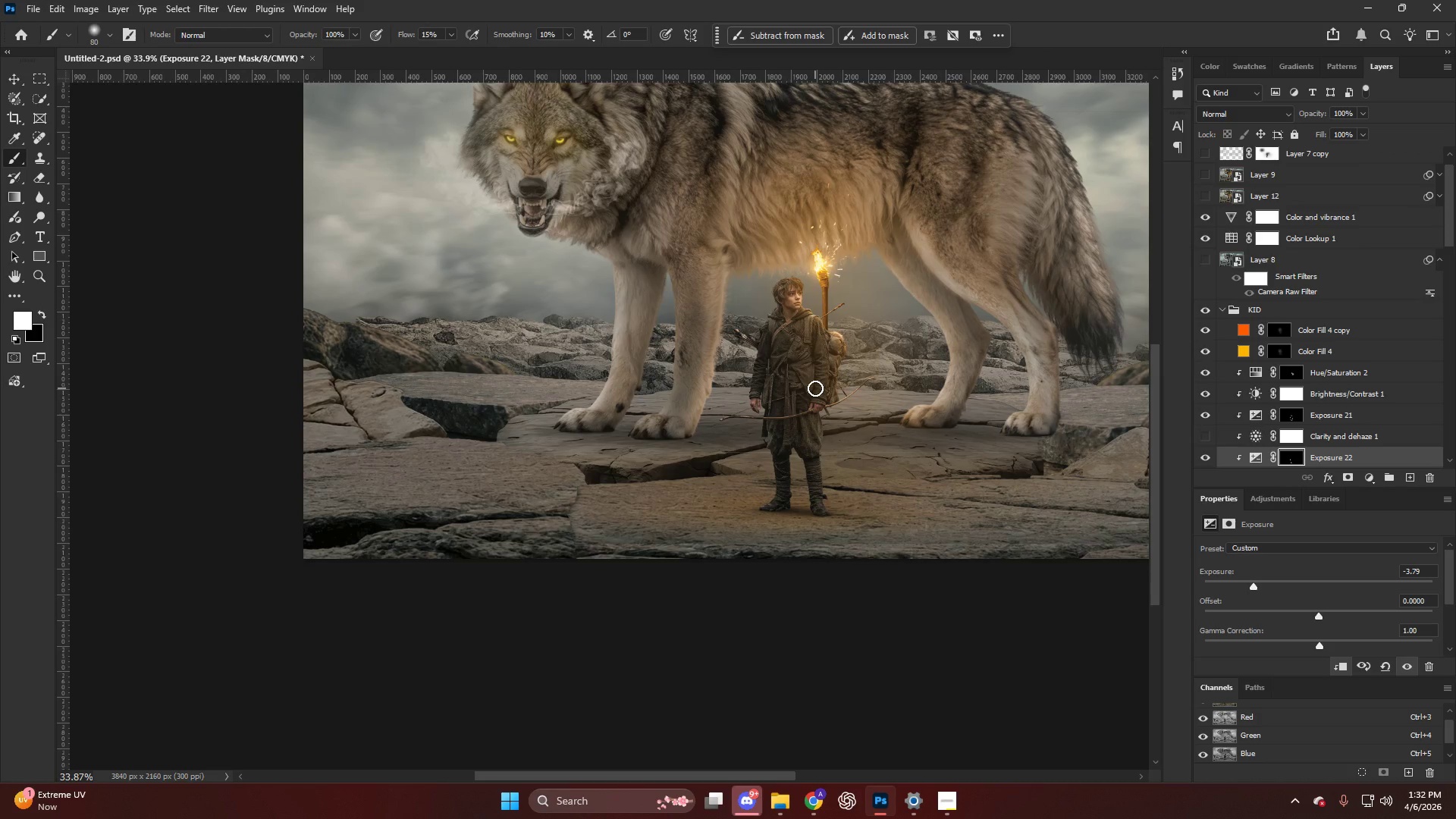 
hold_key(key=ControlLeft, duration=0.45)
 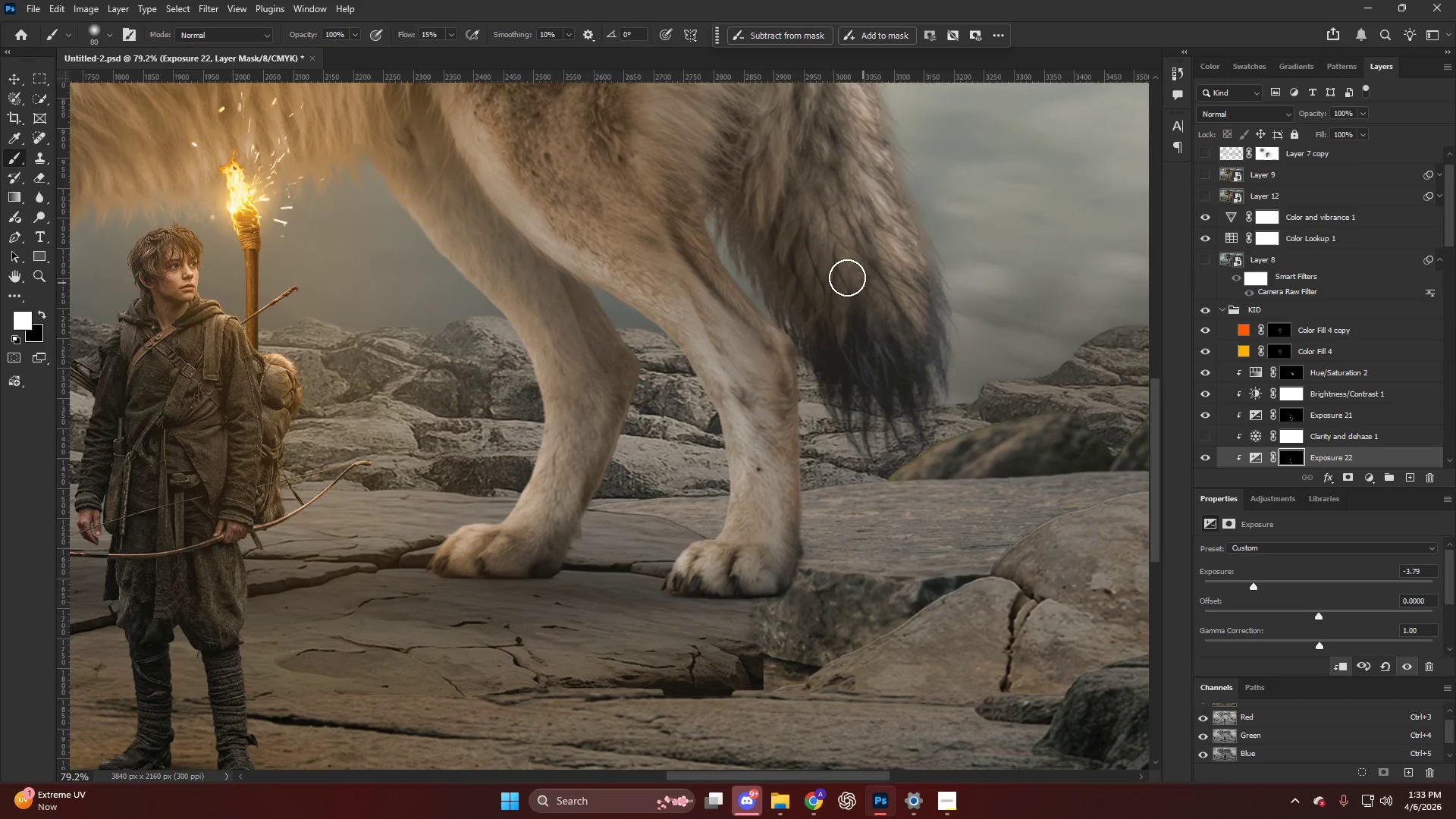 
hold_key(key=AltLeft, duration=0.39)
 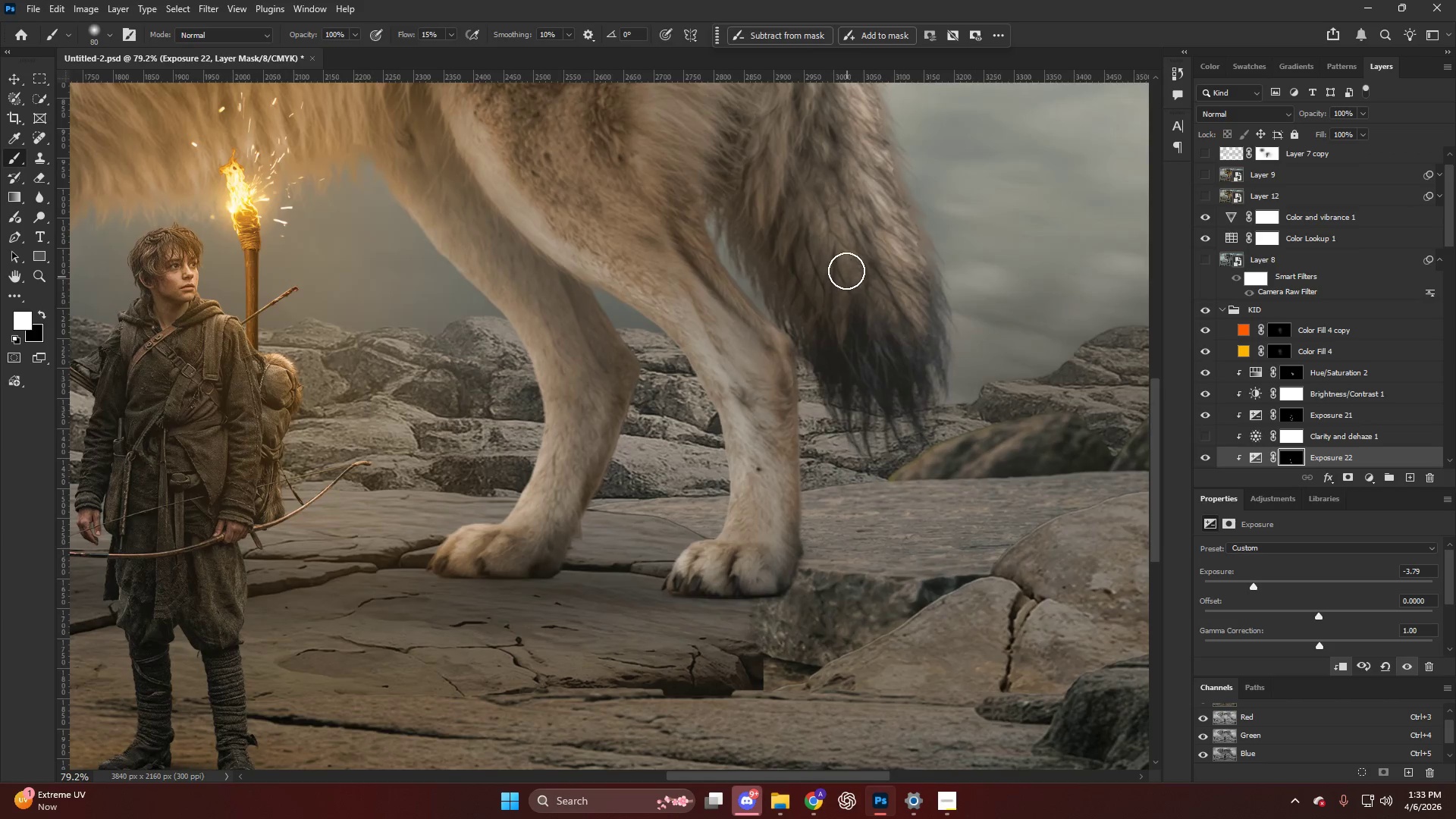 
key(V)
 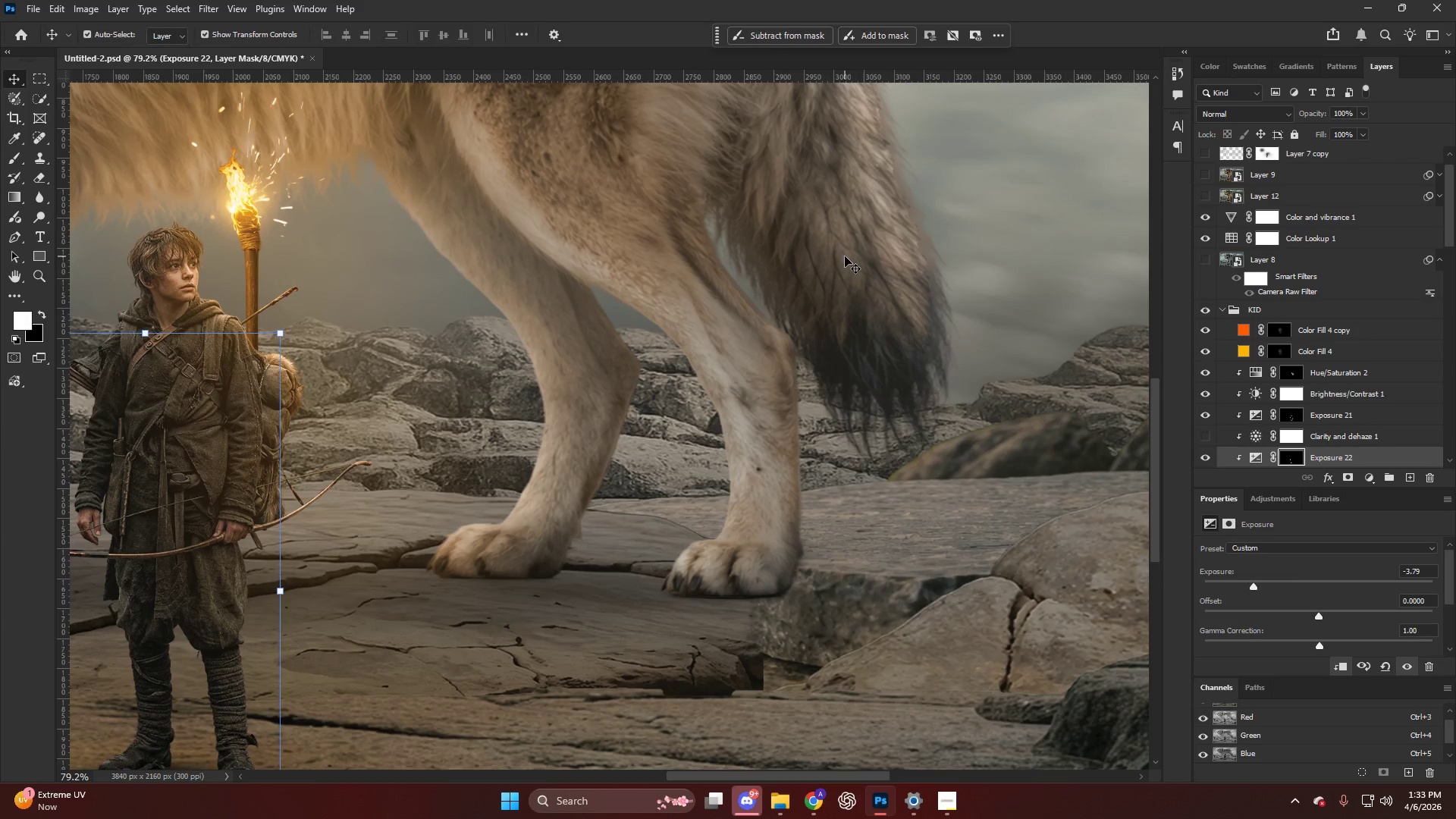 
left_click([845, 256])
 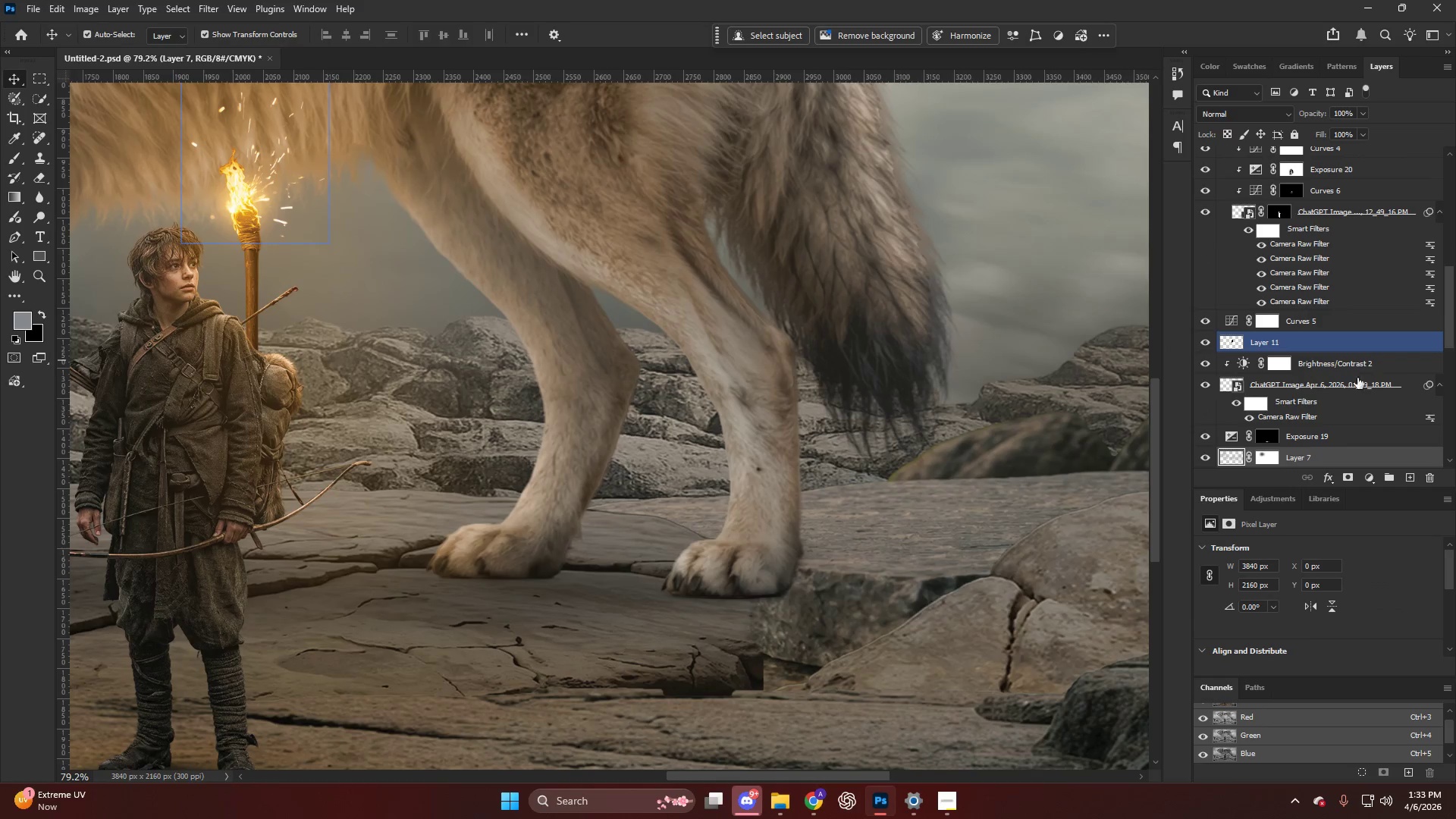 
scroll: coordinate [1364, 445], scroll_direction: down, amount: 5.0
 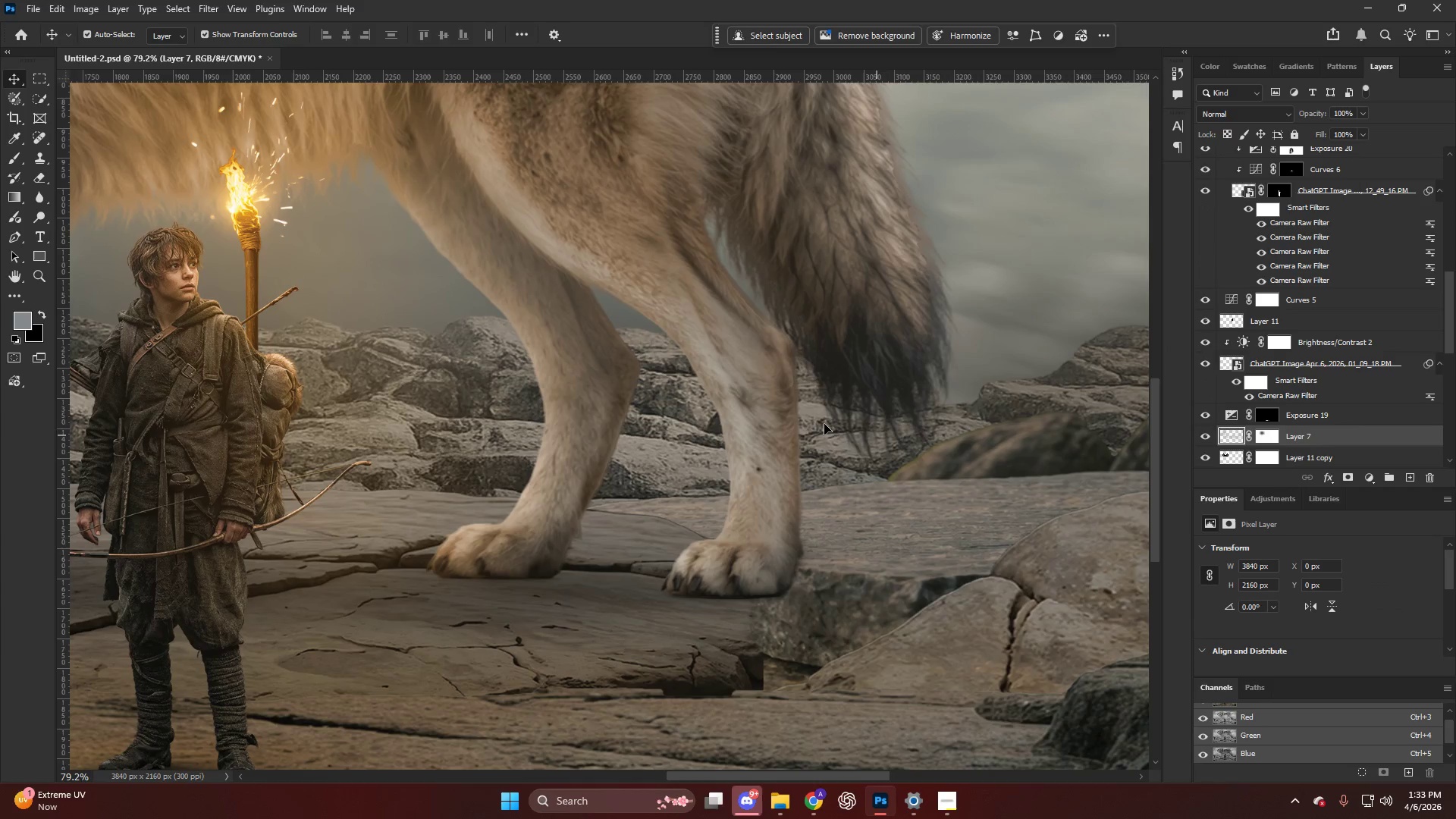 
left_click([738, 391])
 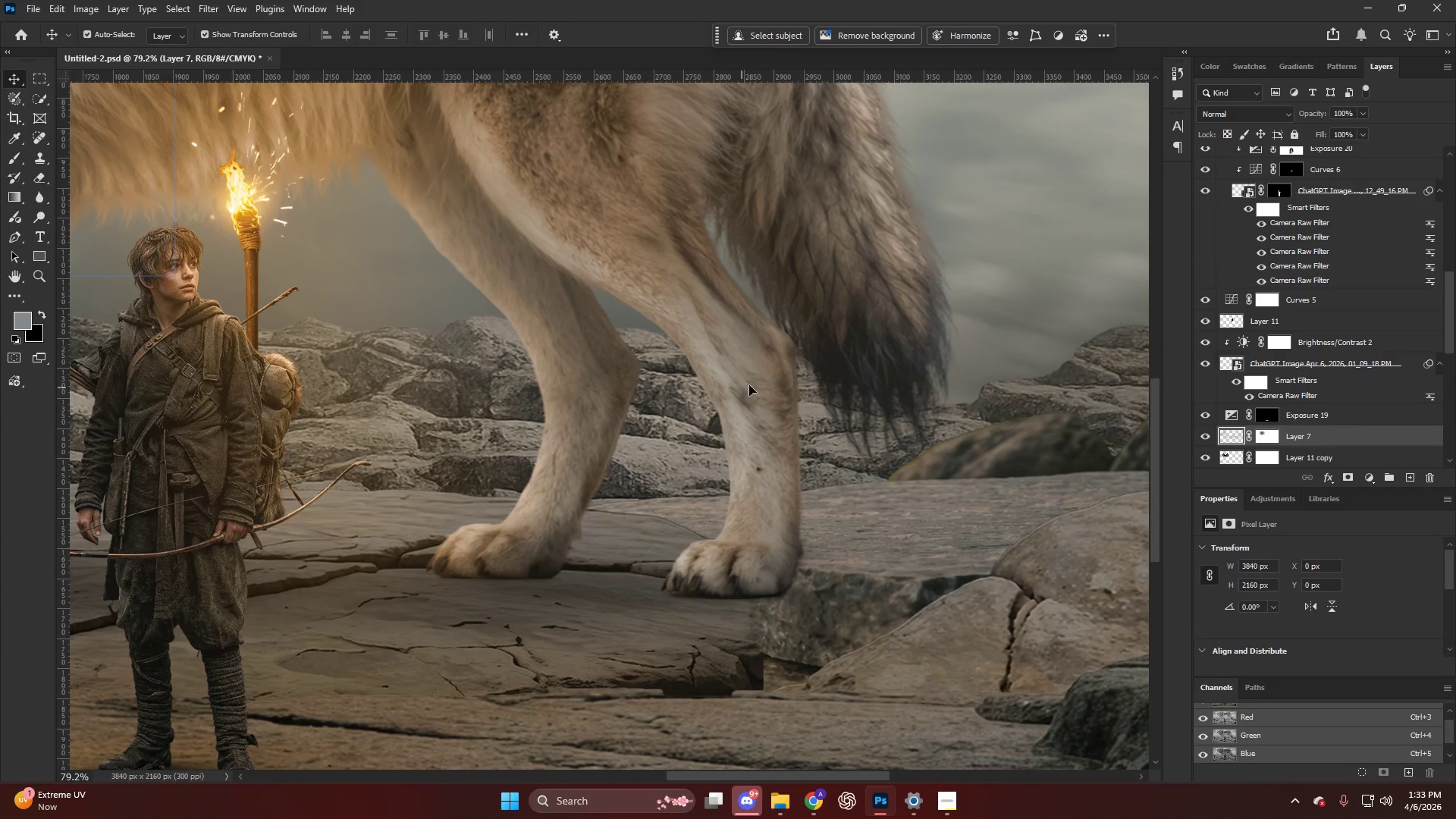 
left_click([810, 191])
 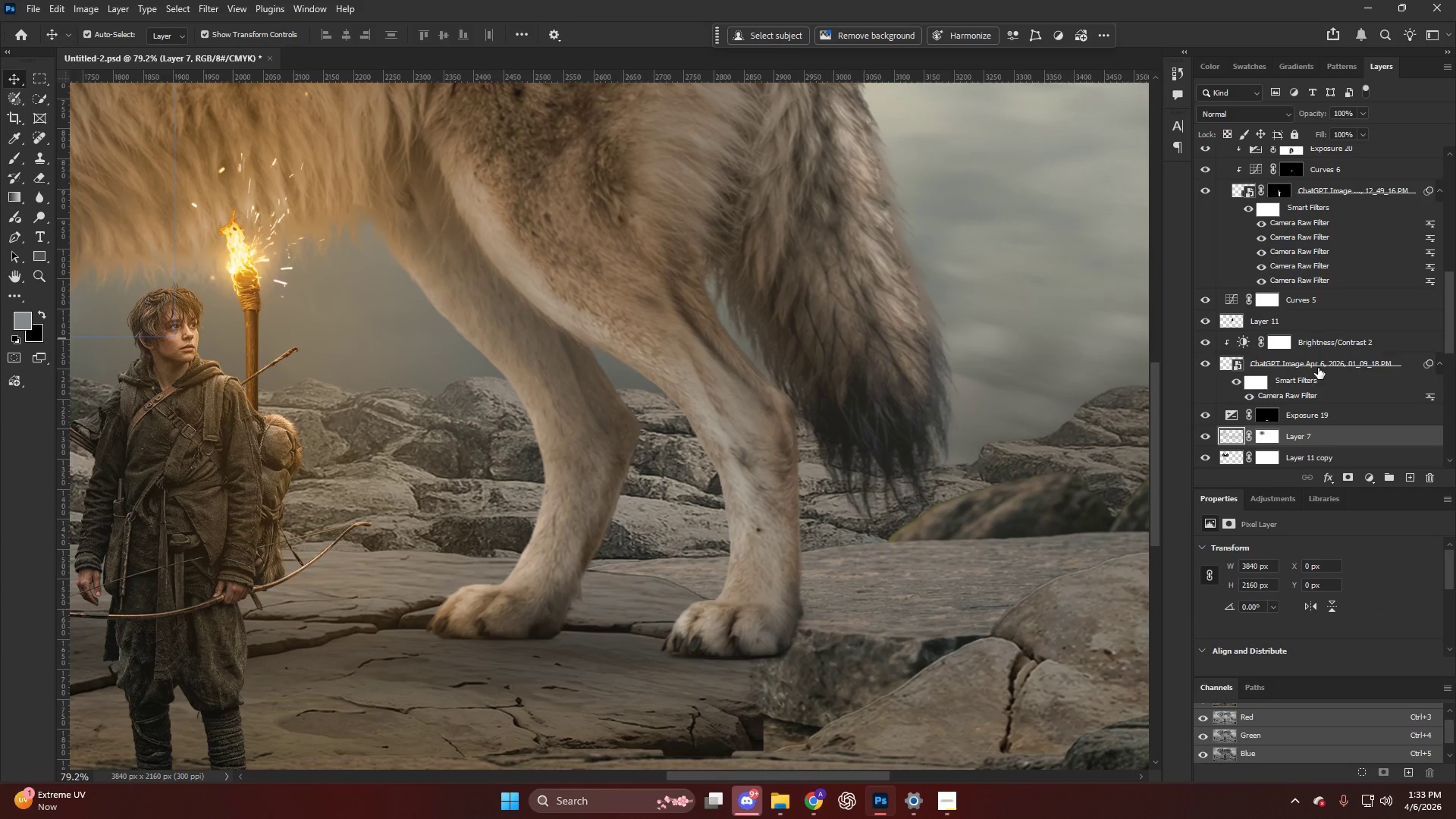 
scroll: coordinate [789, 351], scroll_direction: up, amount: 5.0
 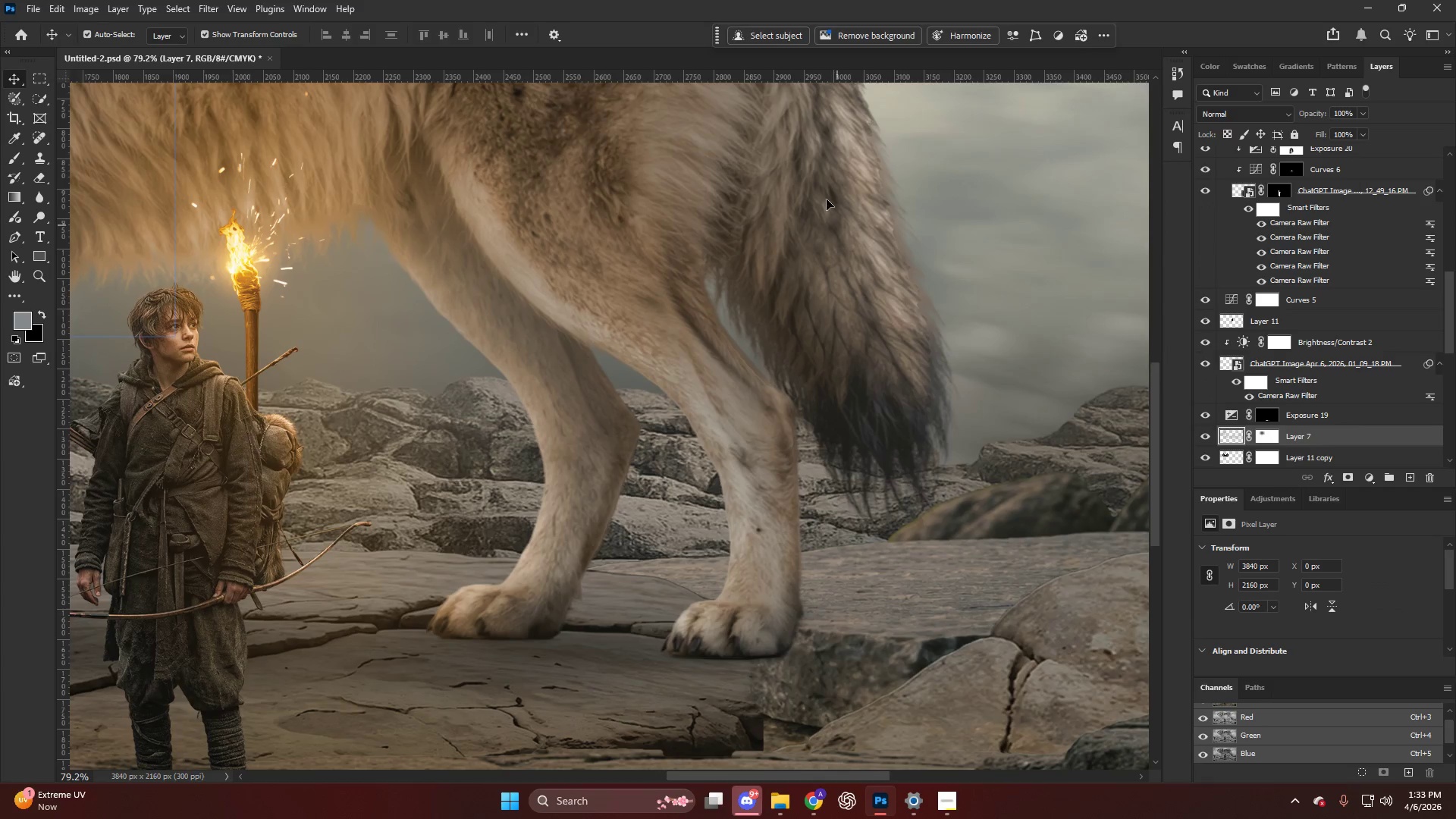 
scroll: coordinate [1299, 389], scroll_direction: down, amount: 1.0
 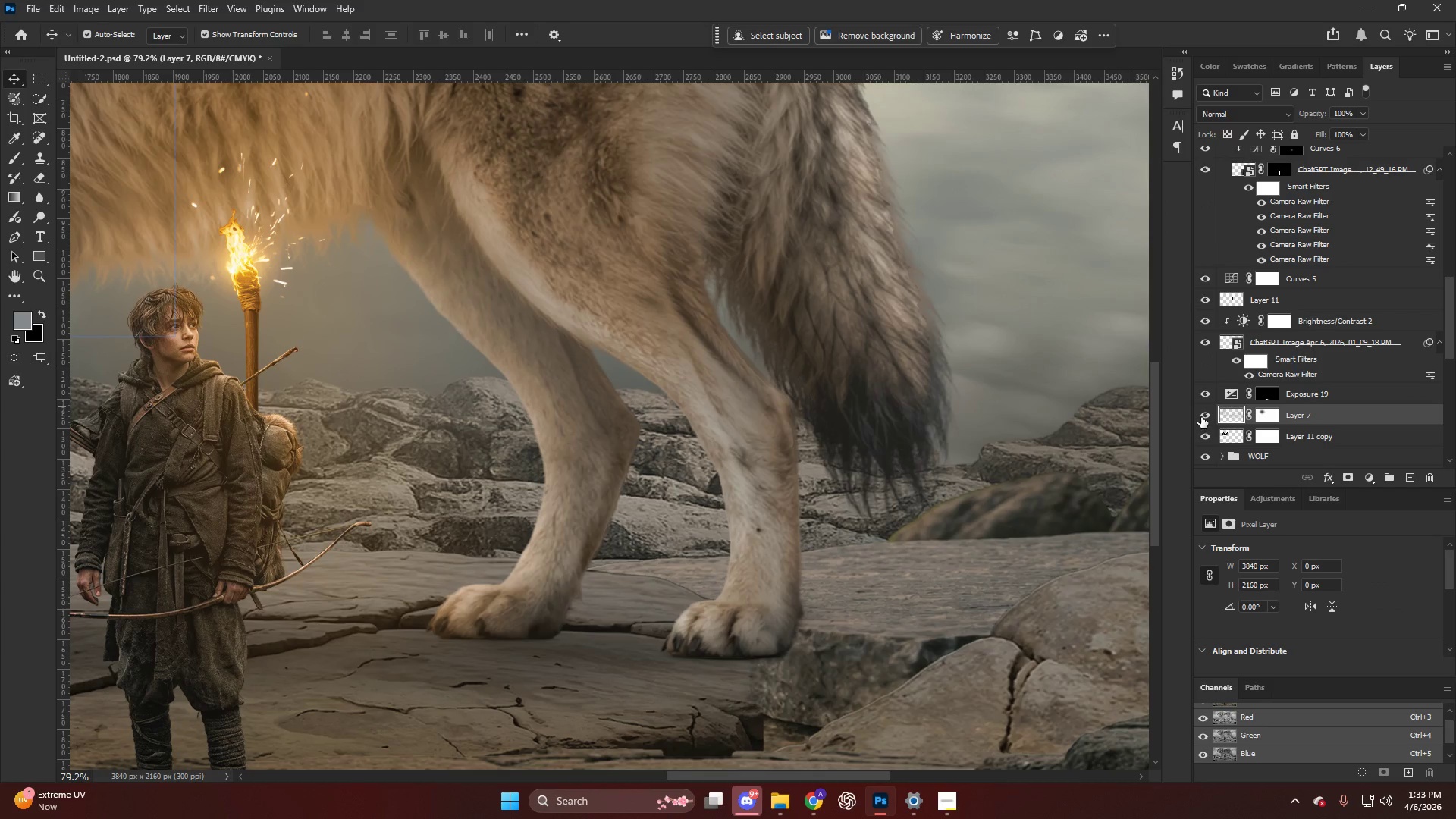 
left_click([1203, 413])
 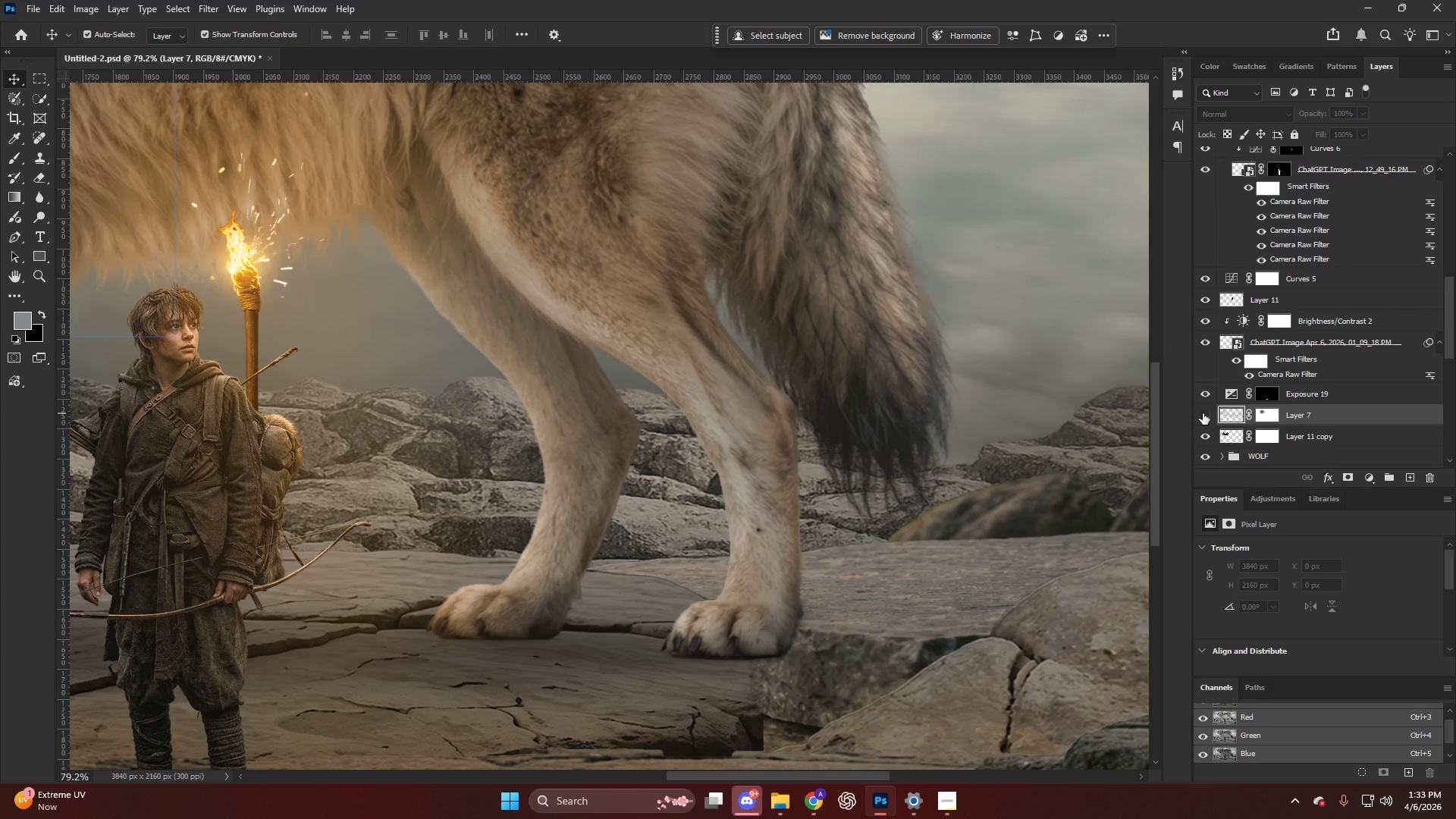 
left_click([1203, 413])
 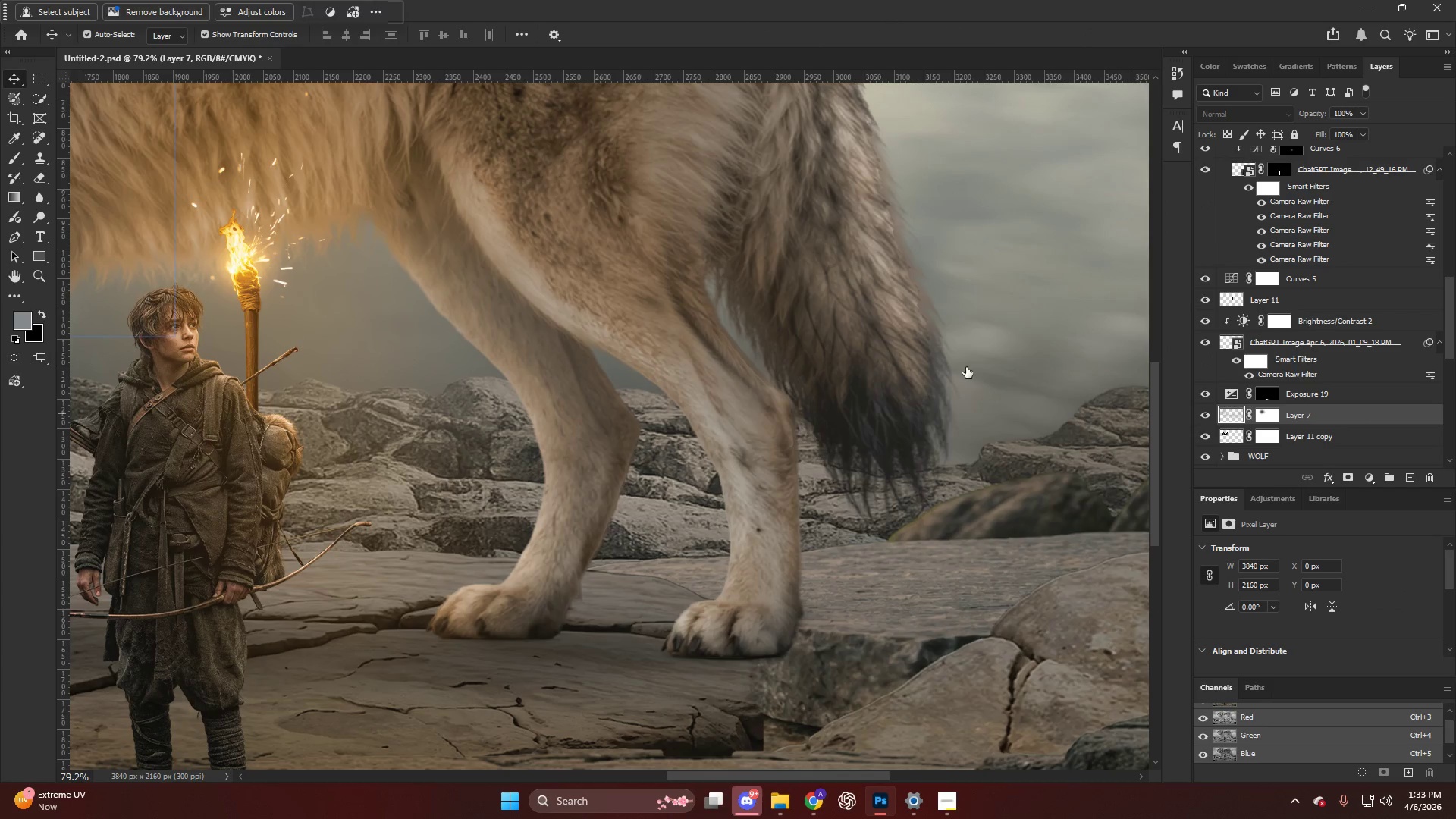 
hold_key(key=AltLeft, duration=0.69)
scroll: coordinate [849, 350], scroll_direction: down, amount: 11.0
 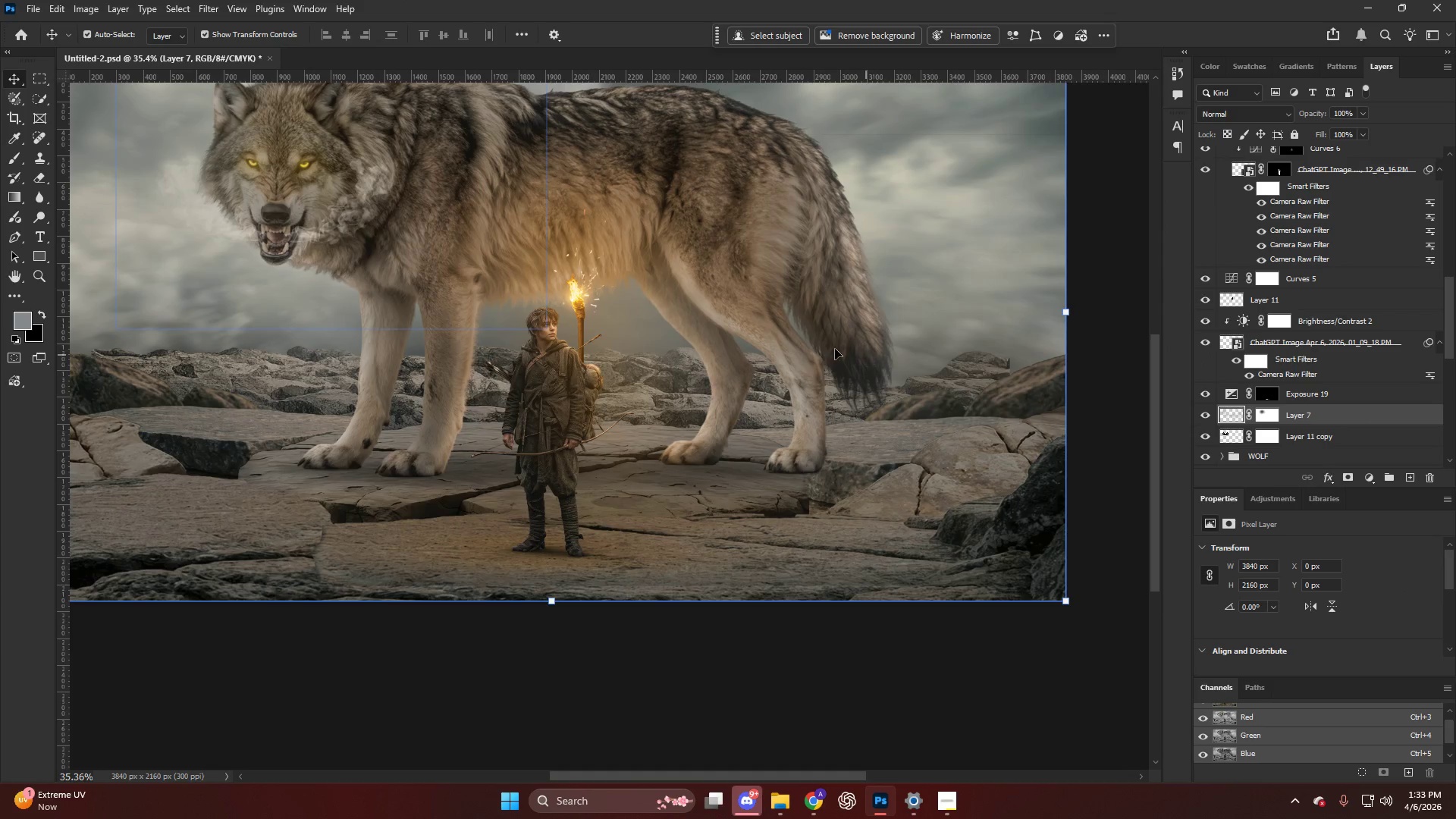 
left_click([394, 237])
 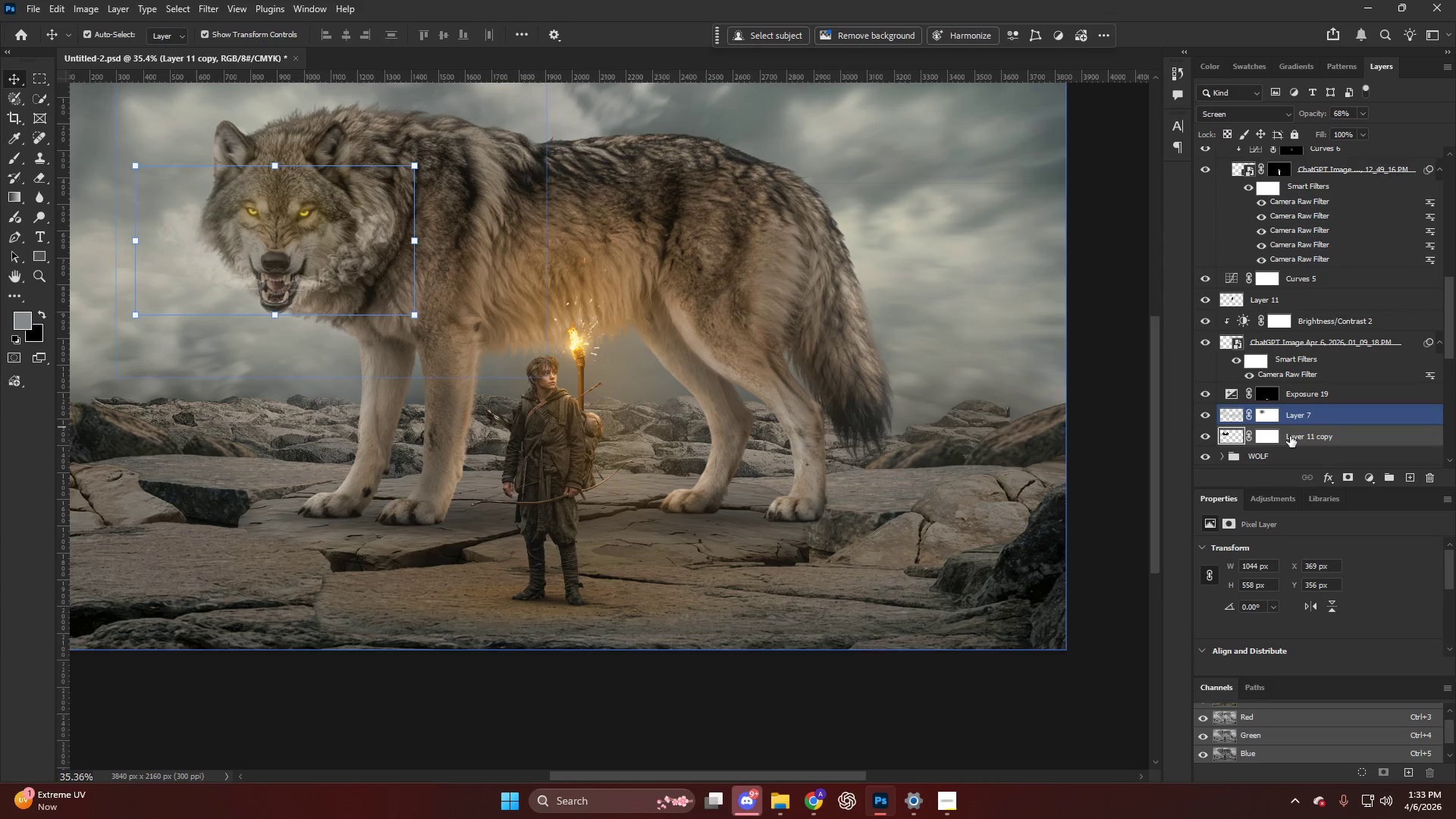 
scroll: coordinate [469, 312], scroll_direction: up, amount: 4.0
 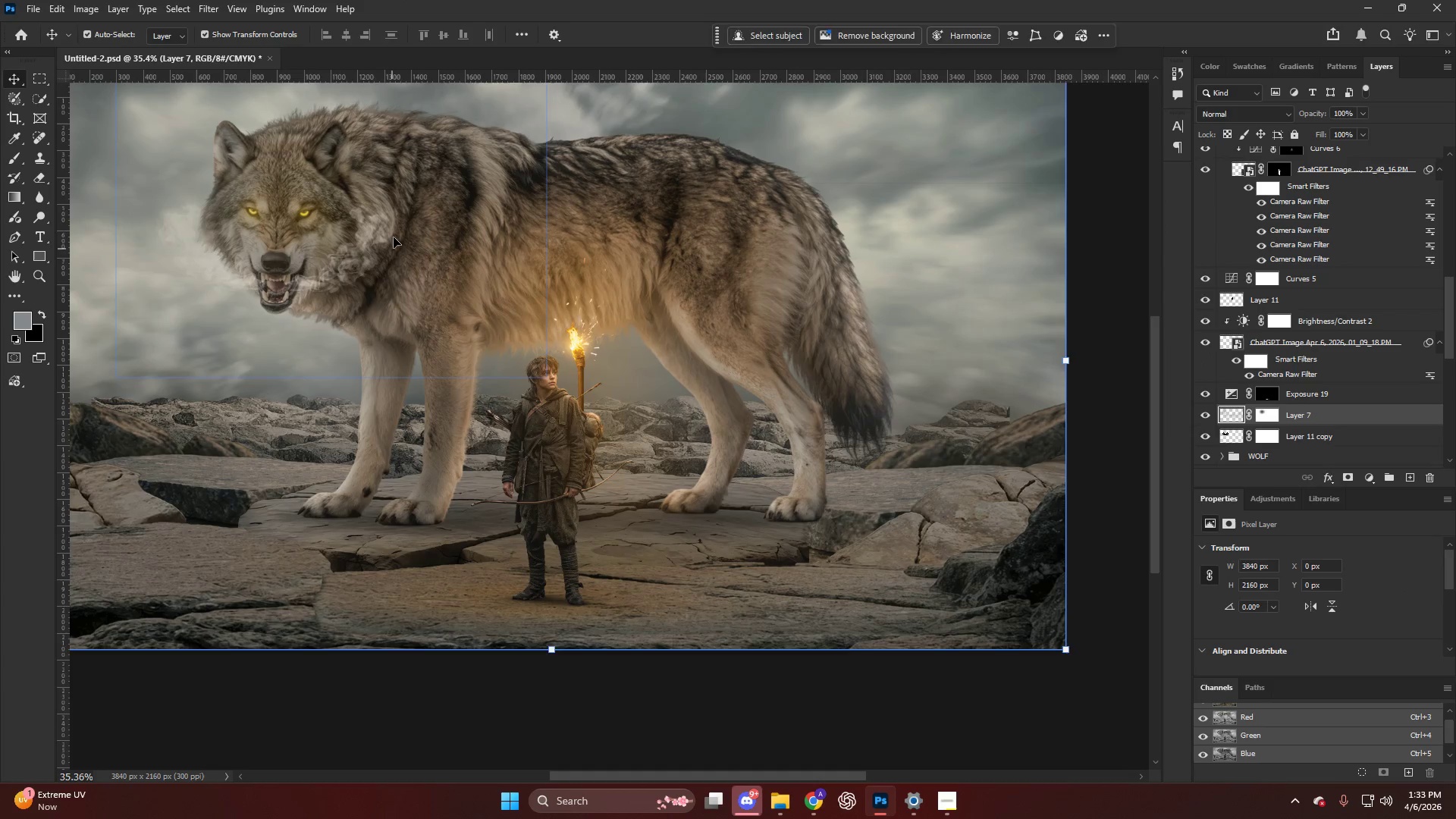 
left_click([1296, 453])
 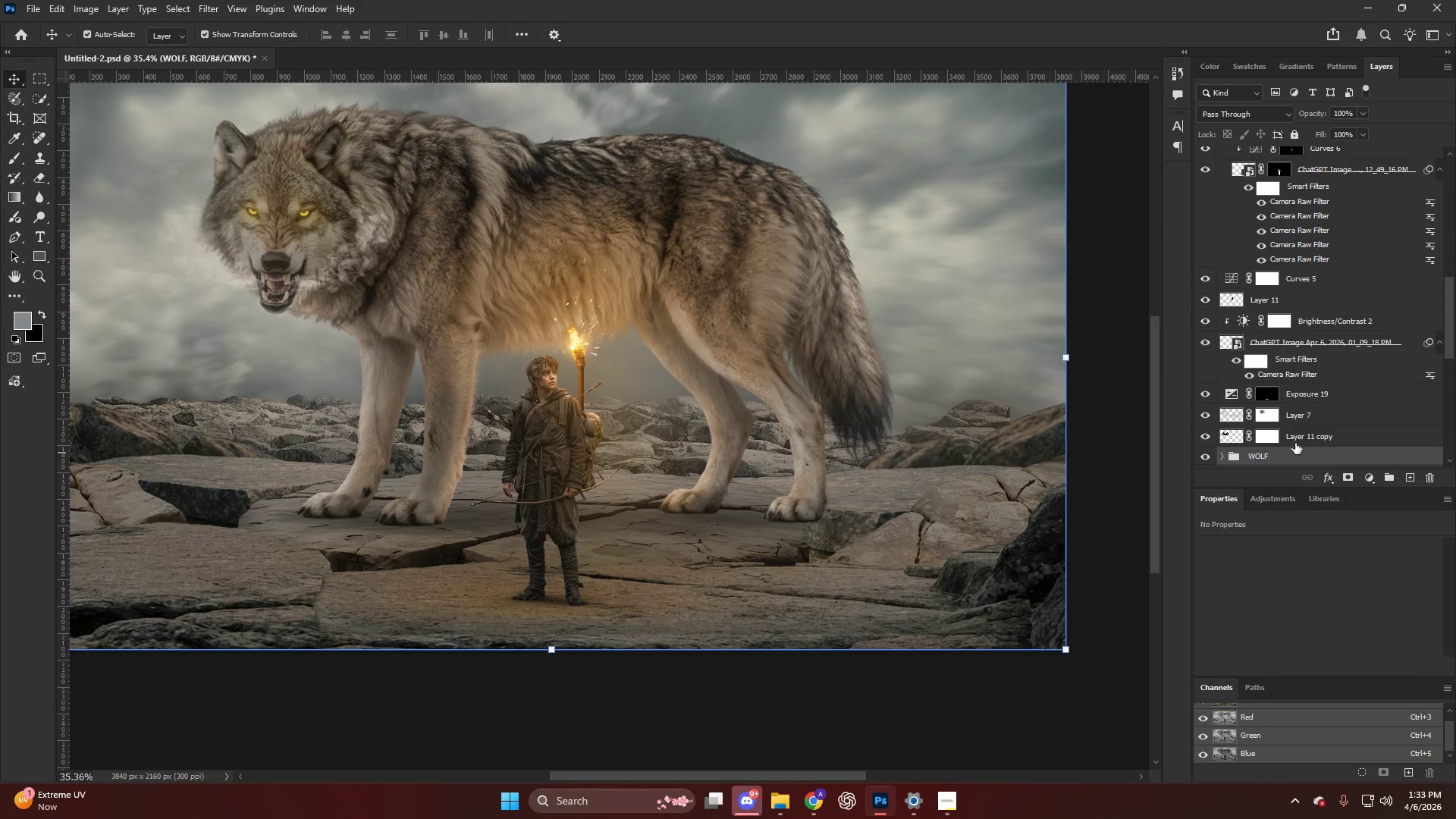 
left_click([1304, 441])
 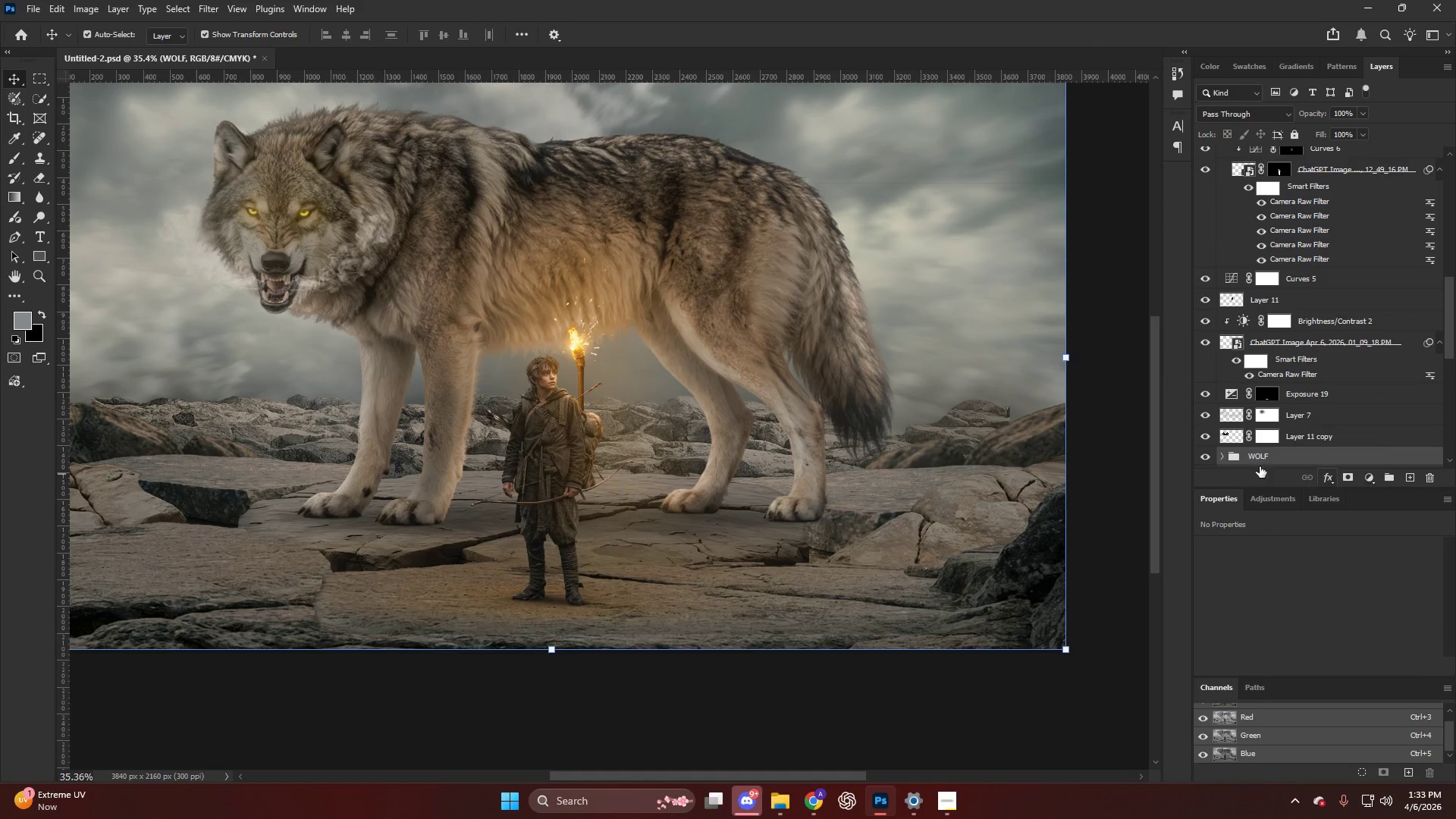 
left_click([1222, 457])
 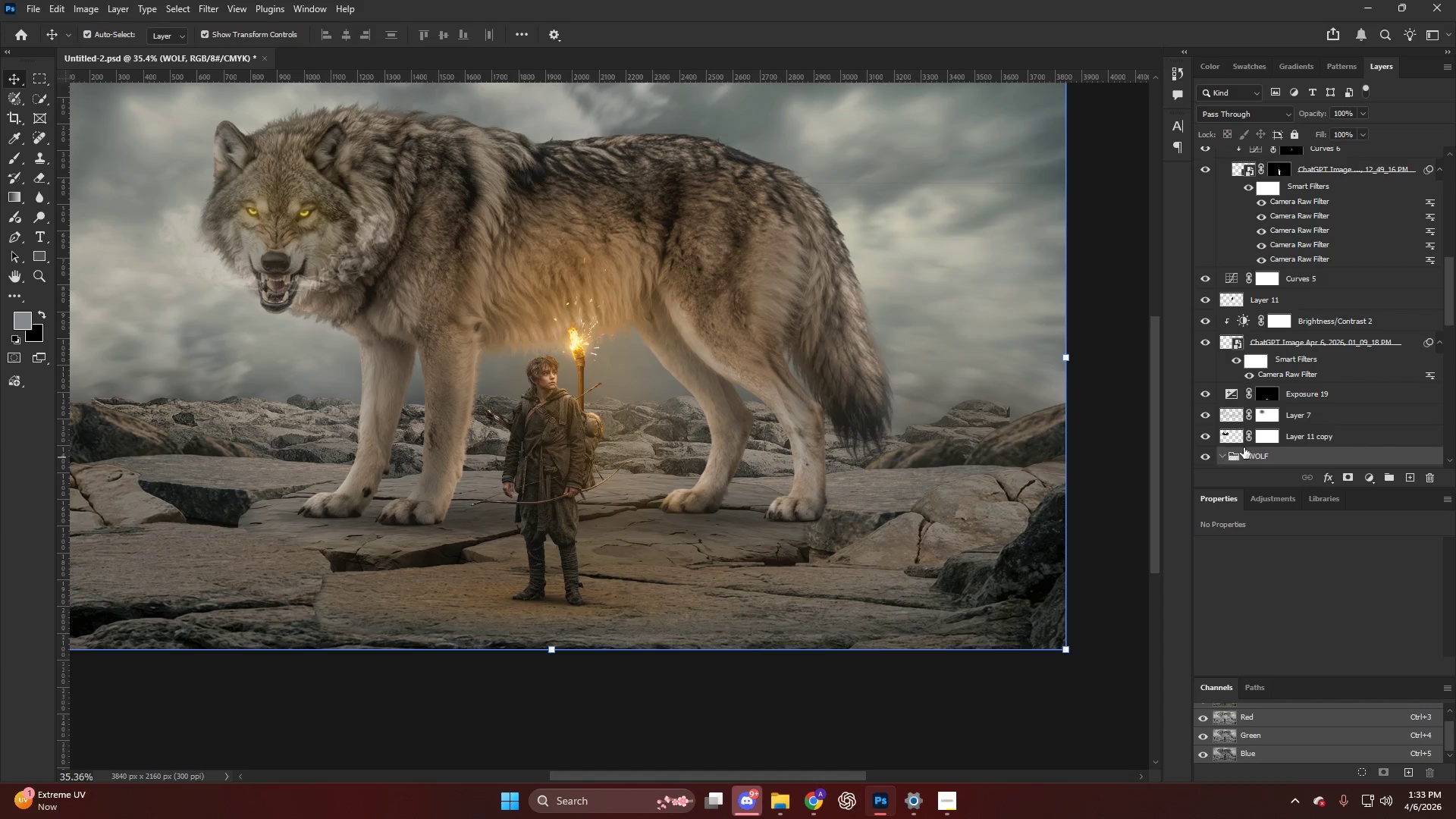 
scroll: coordinate [1343, 427], scroll_direction: down, amount: 6.0
 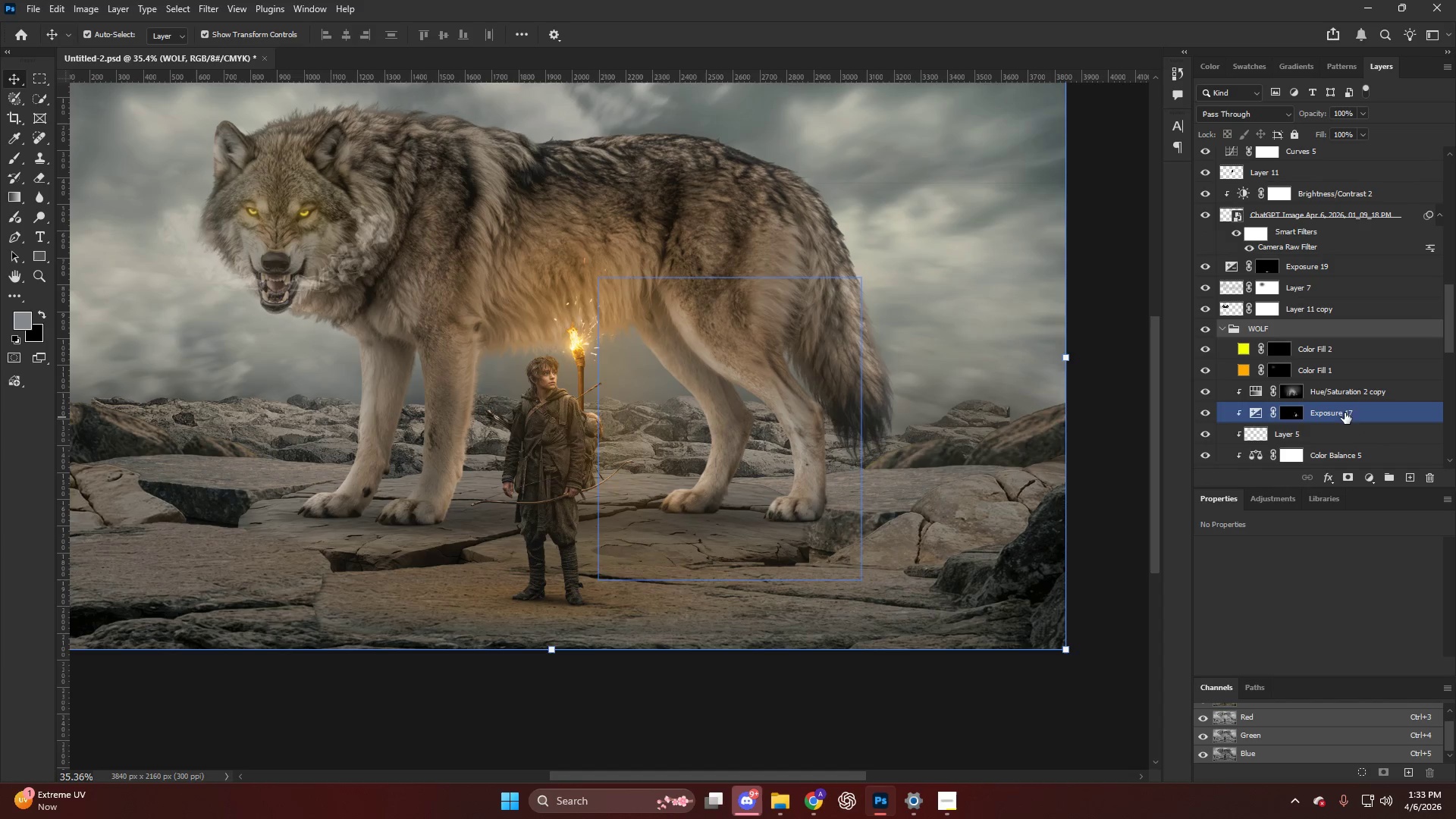 
left_click([1348, 403])
 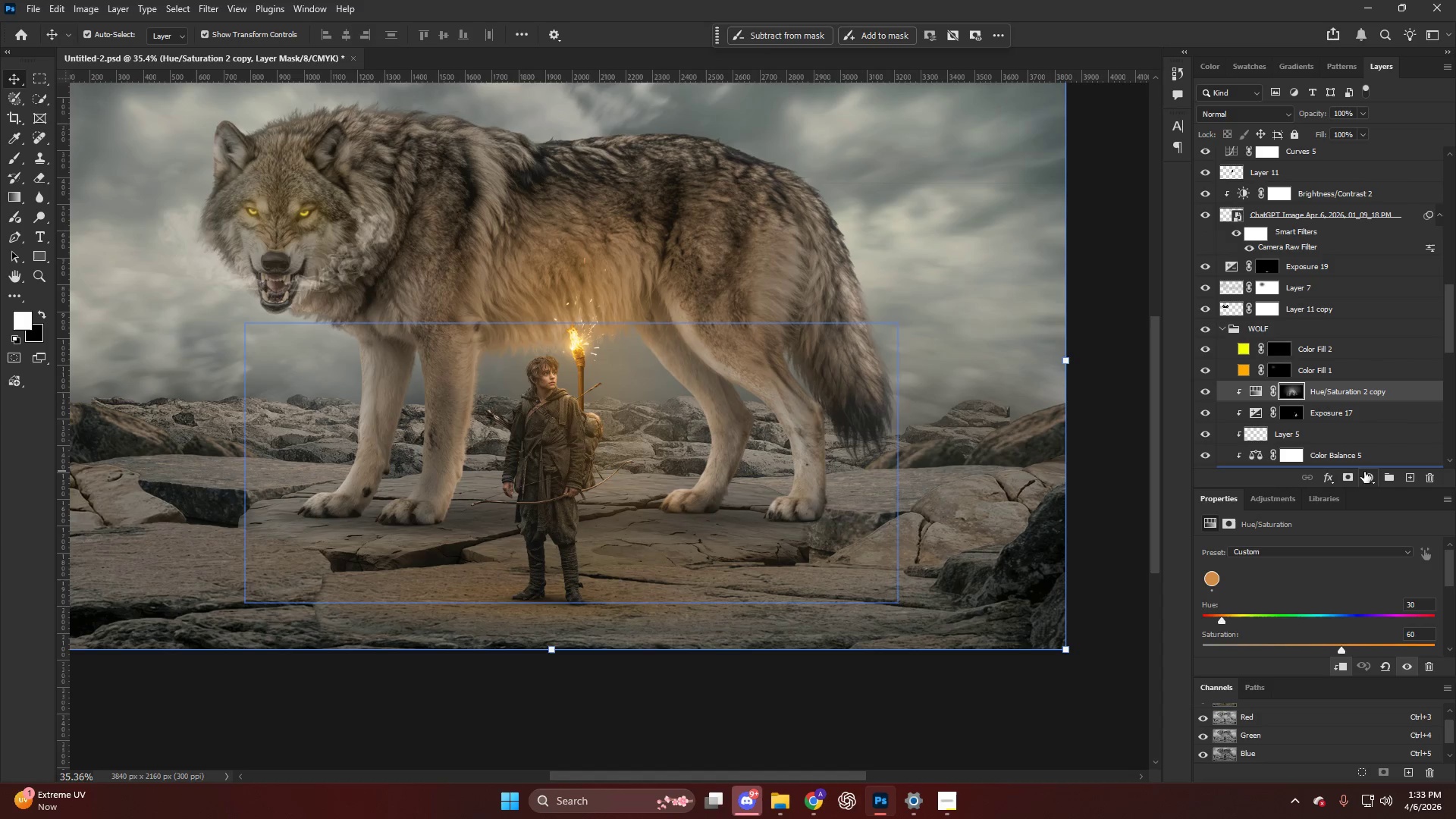 
left_click([1365, 478])
 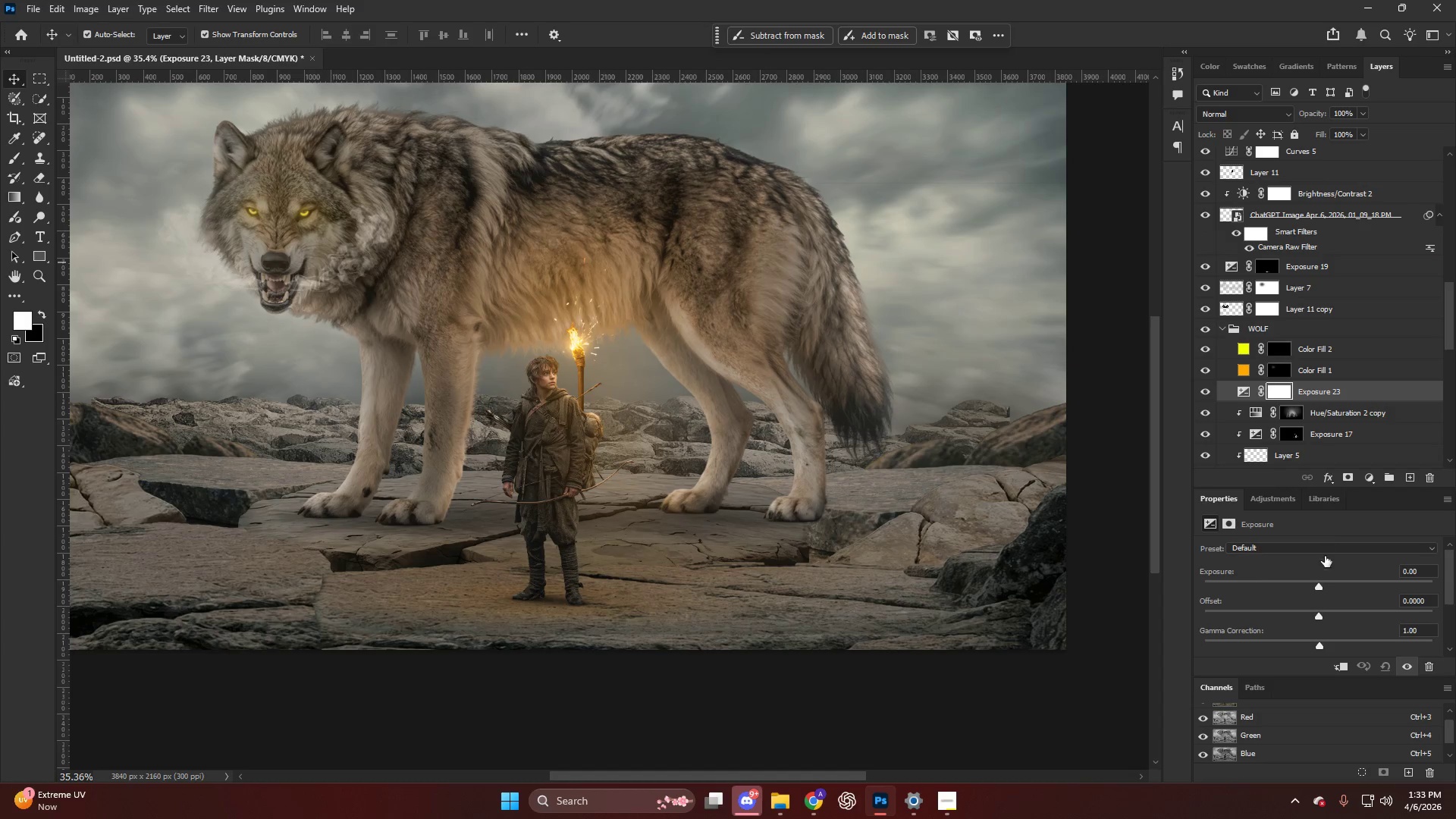 
left_click_drag(start_coordinate=[1318, 583], to_coordinate=[1288, 579])
 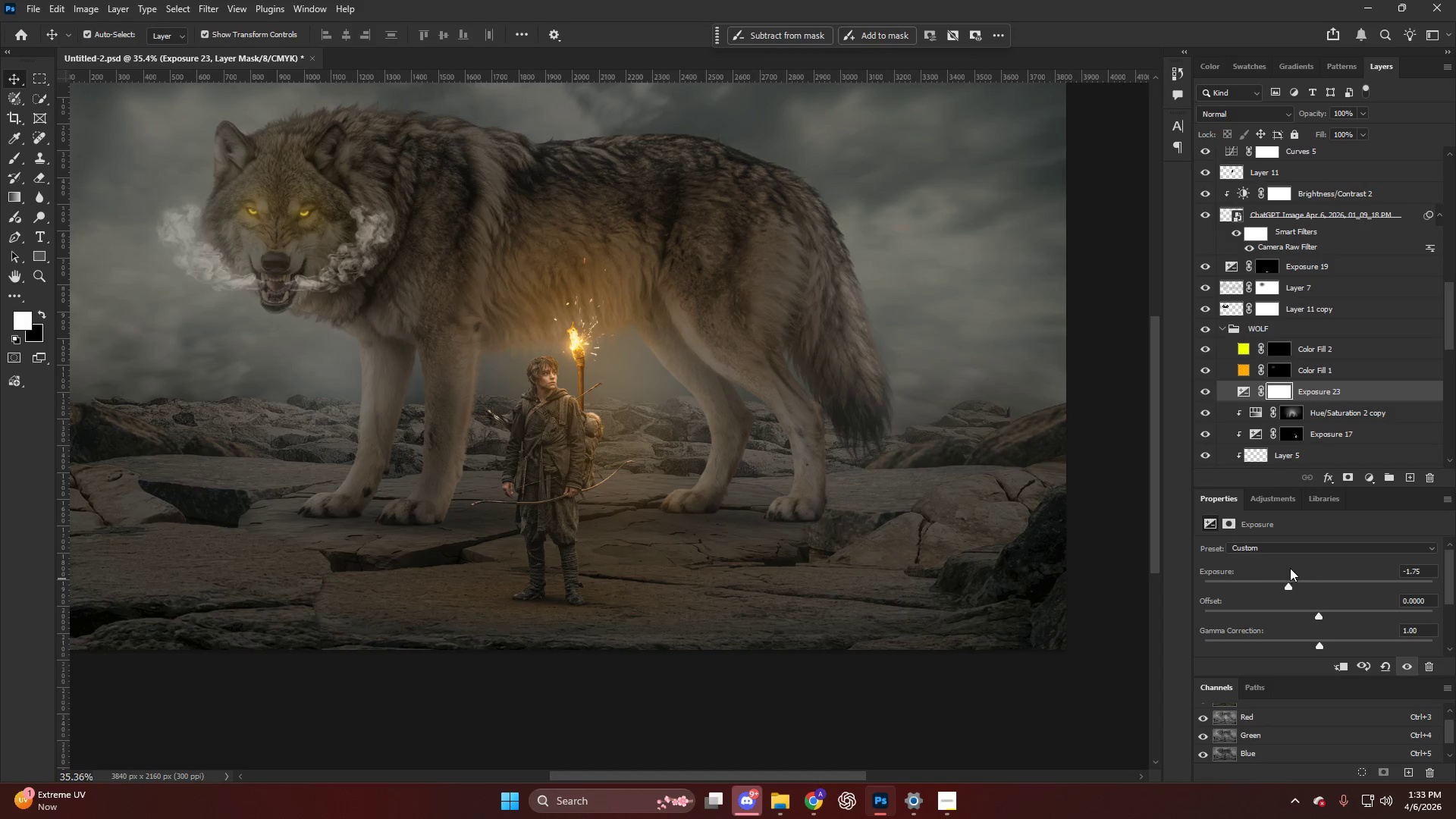 
key(Control+I)
 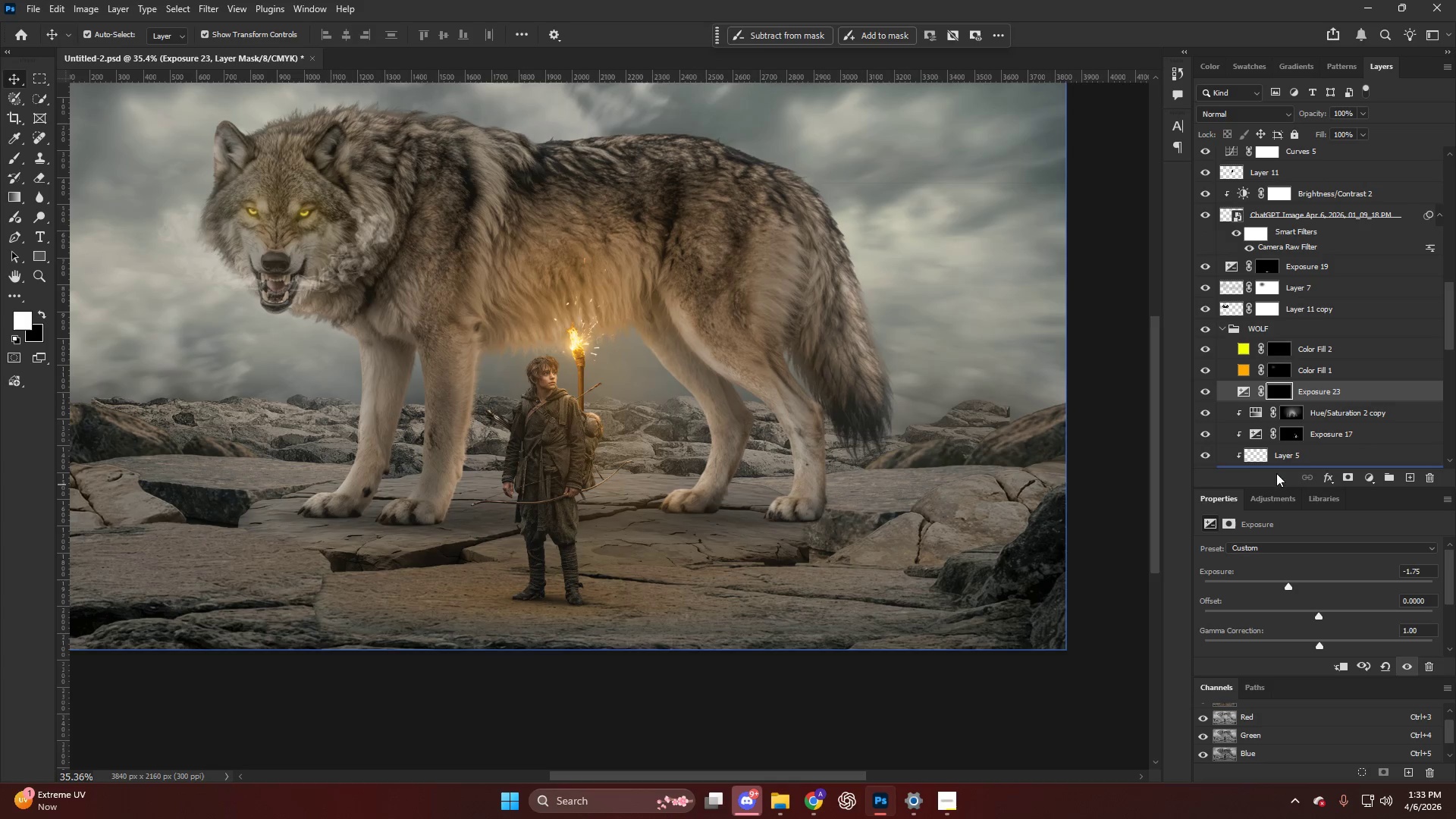 
hold_key(key=AltLeft, duration=0.69)
left_click([1320, 399])
 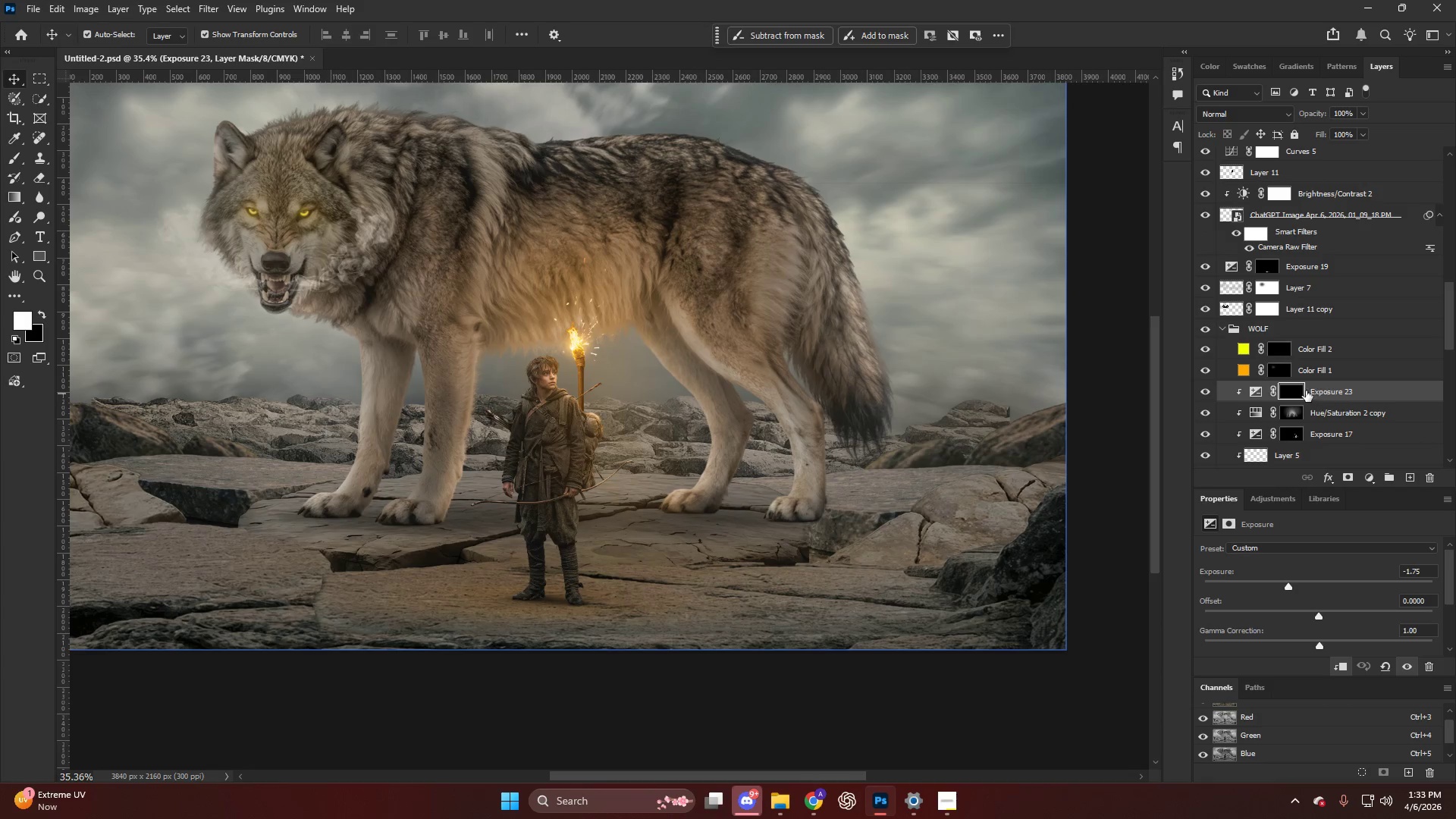 
left_click([1304, 389])
 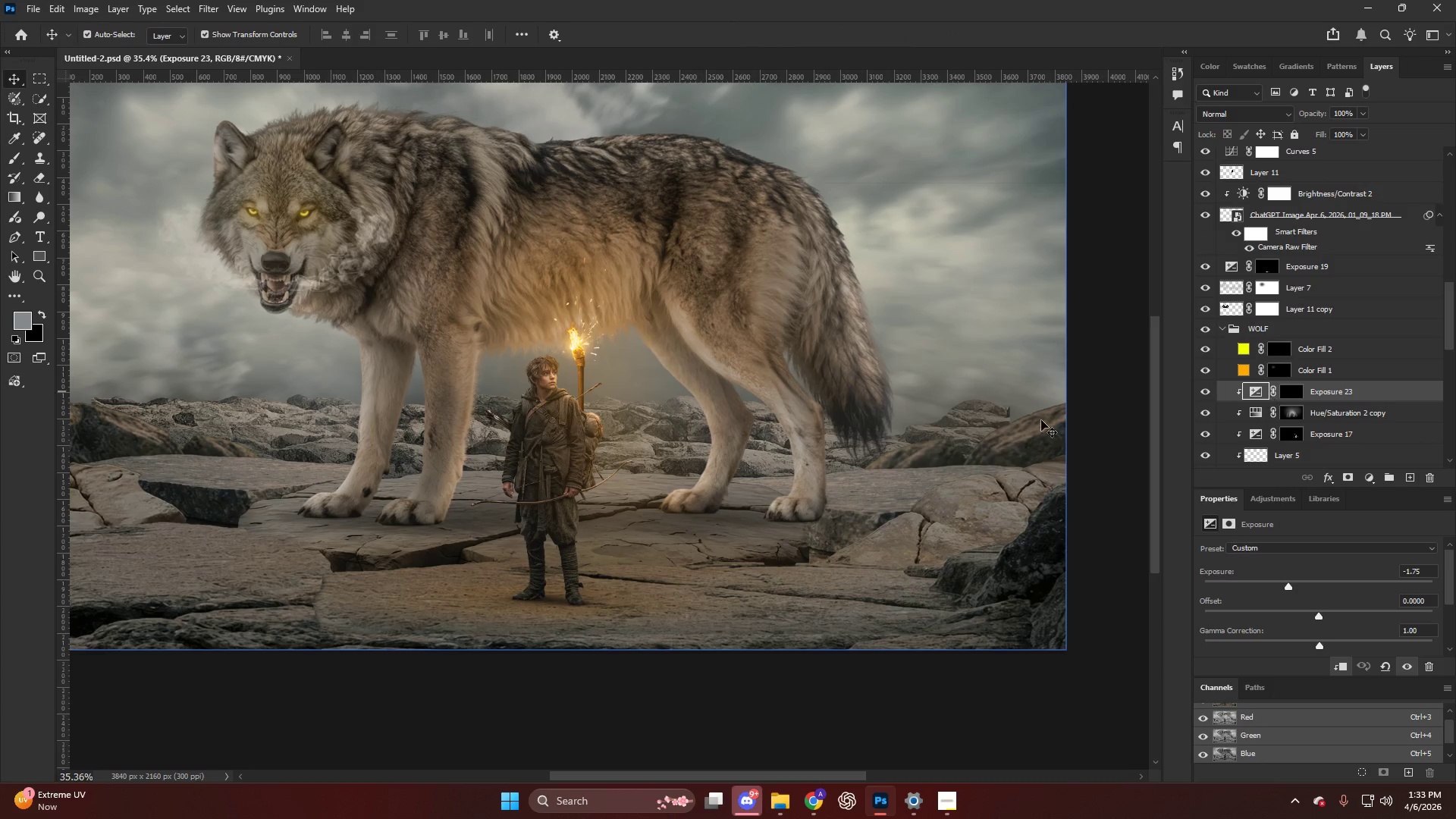 
hold_key(key=AltLeft, duration=0.7)
 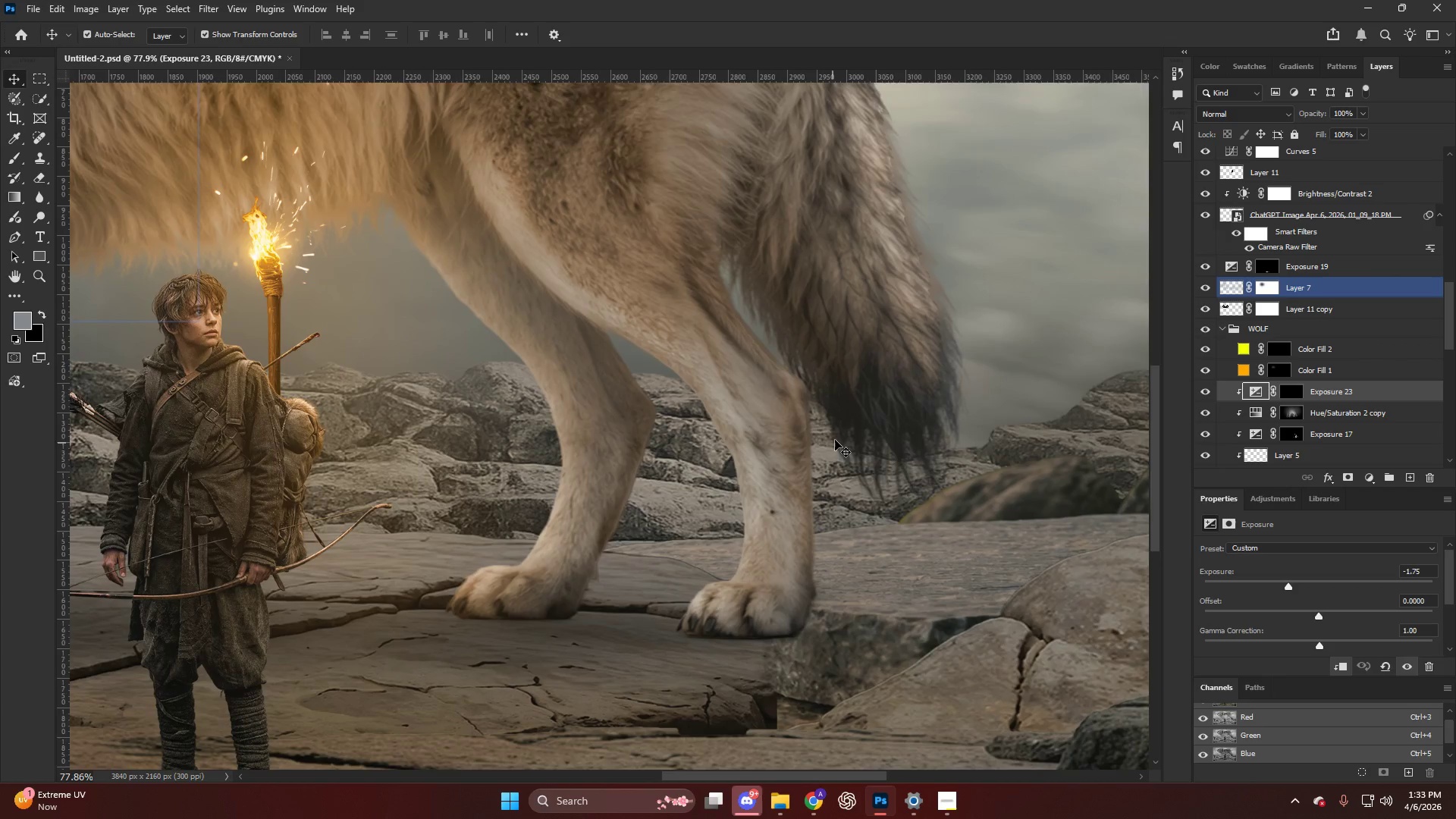 
key(B)
 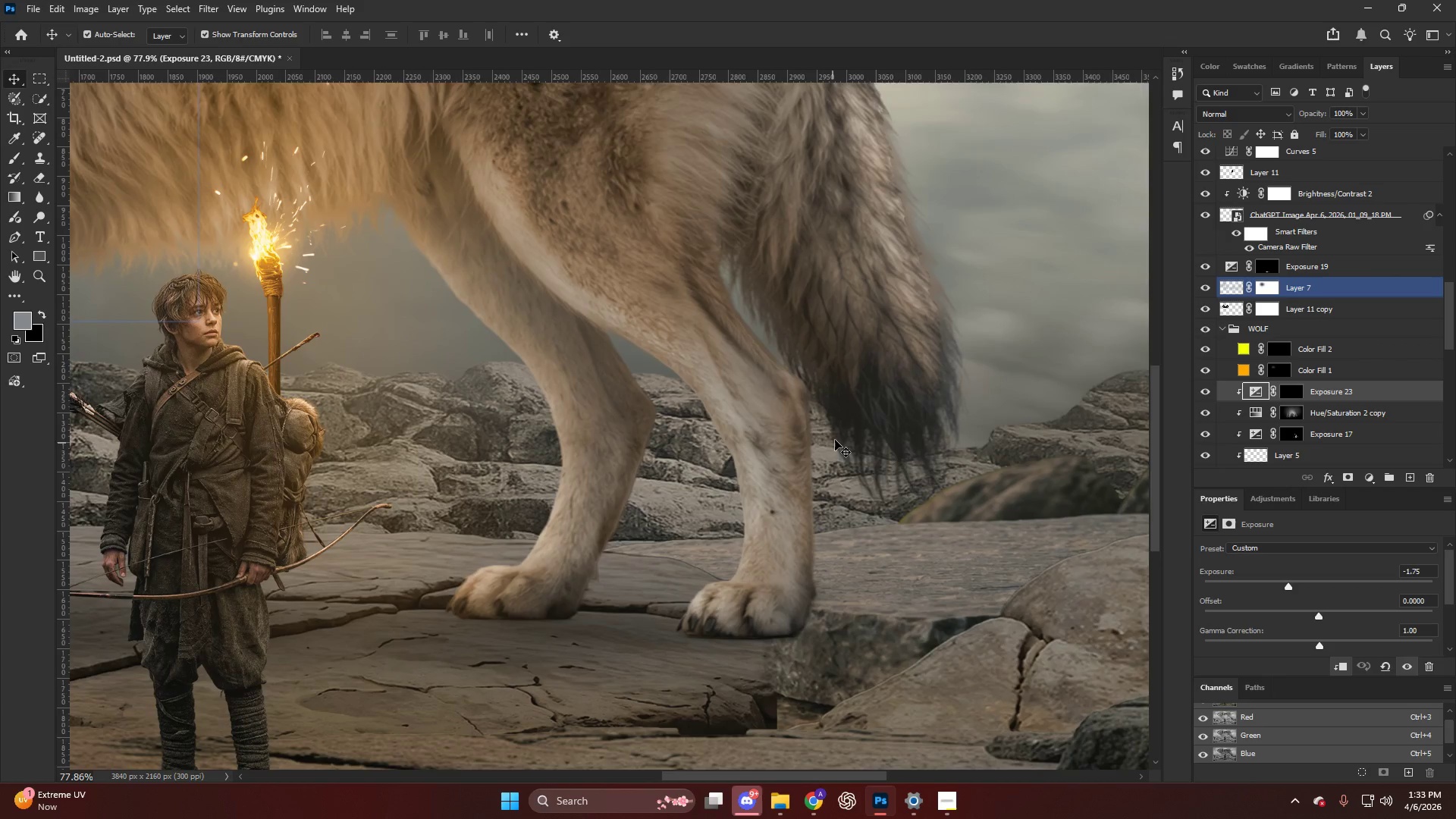 
hold_key(key=AltLeft, duration=0.58)
scroll: coordinate [822, 434], scroll_direction: up, amount: 15.0
 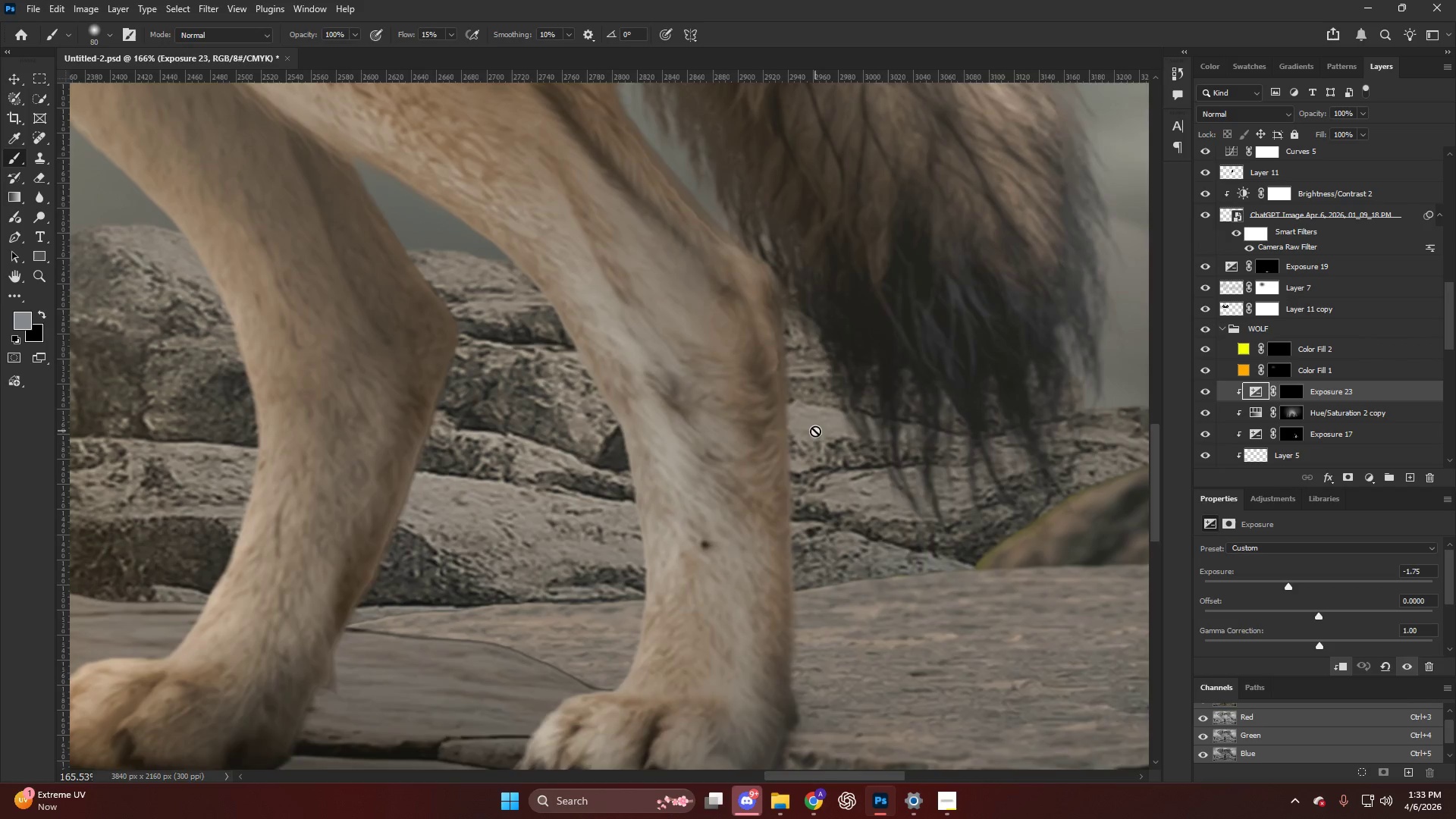 
key(B)
 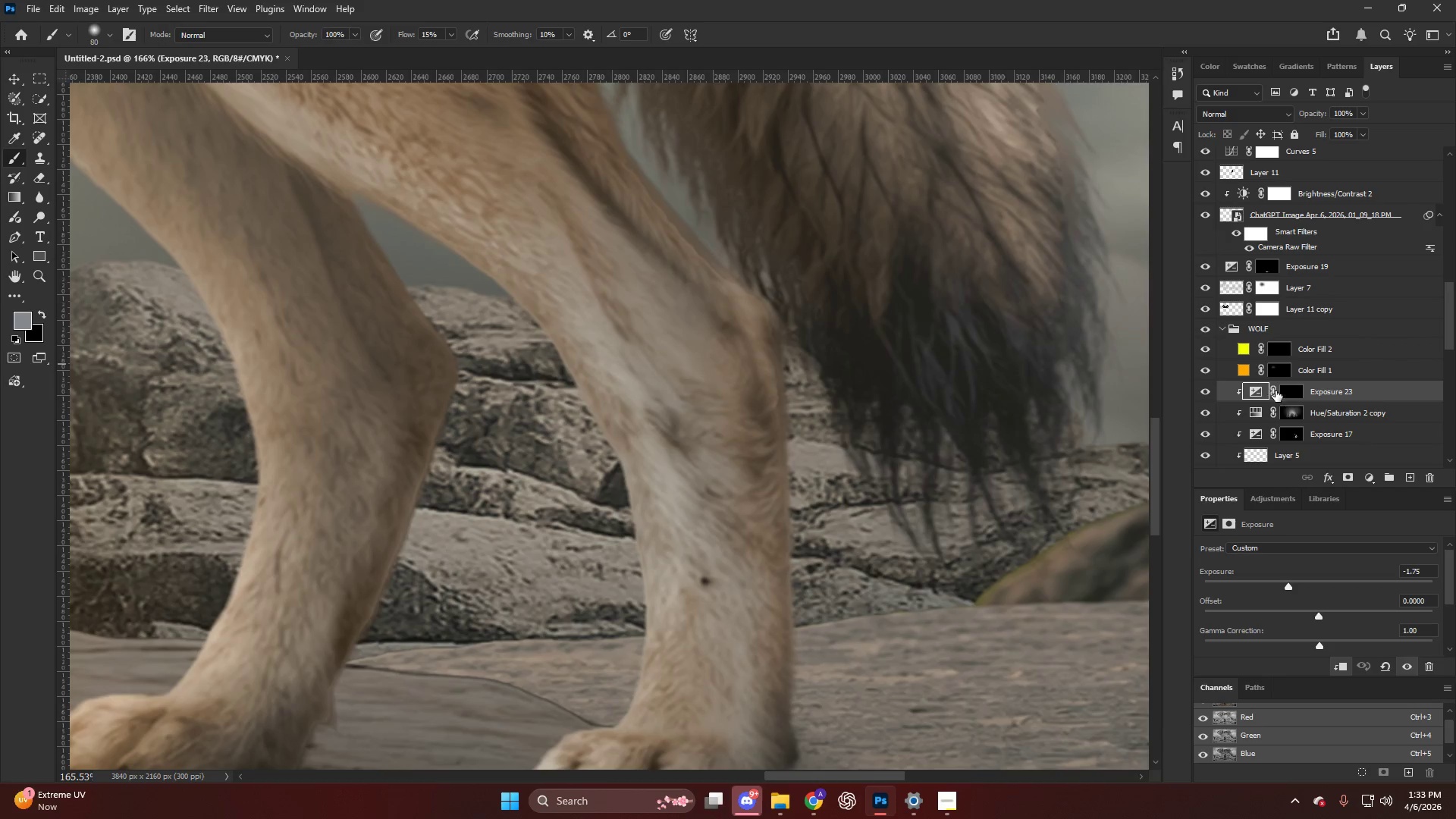 
scroll: coordinate [815, 429], scroll_direction: up, amount: 3.0
 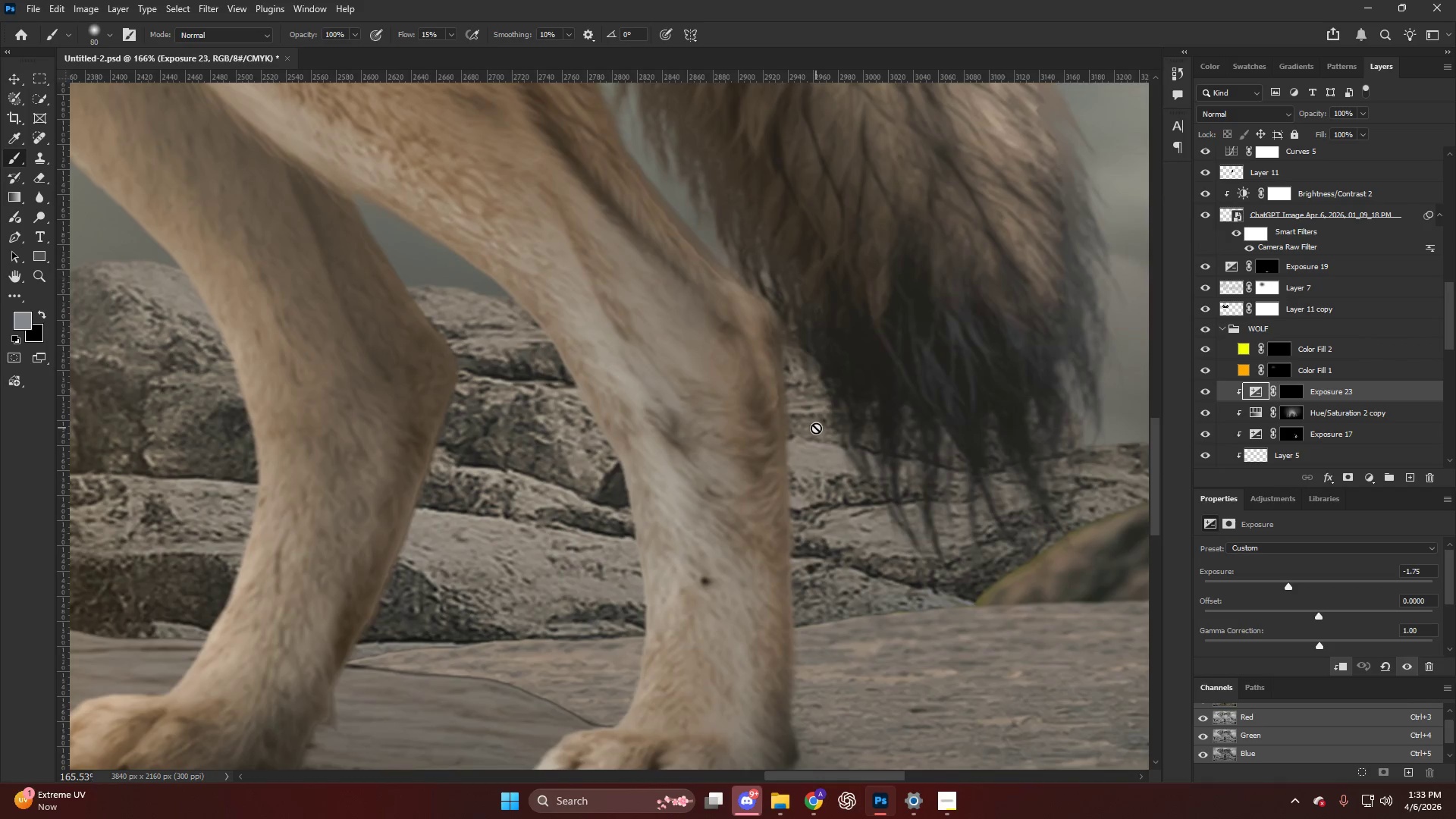 
left_click([1288, 391])
 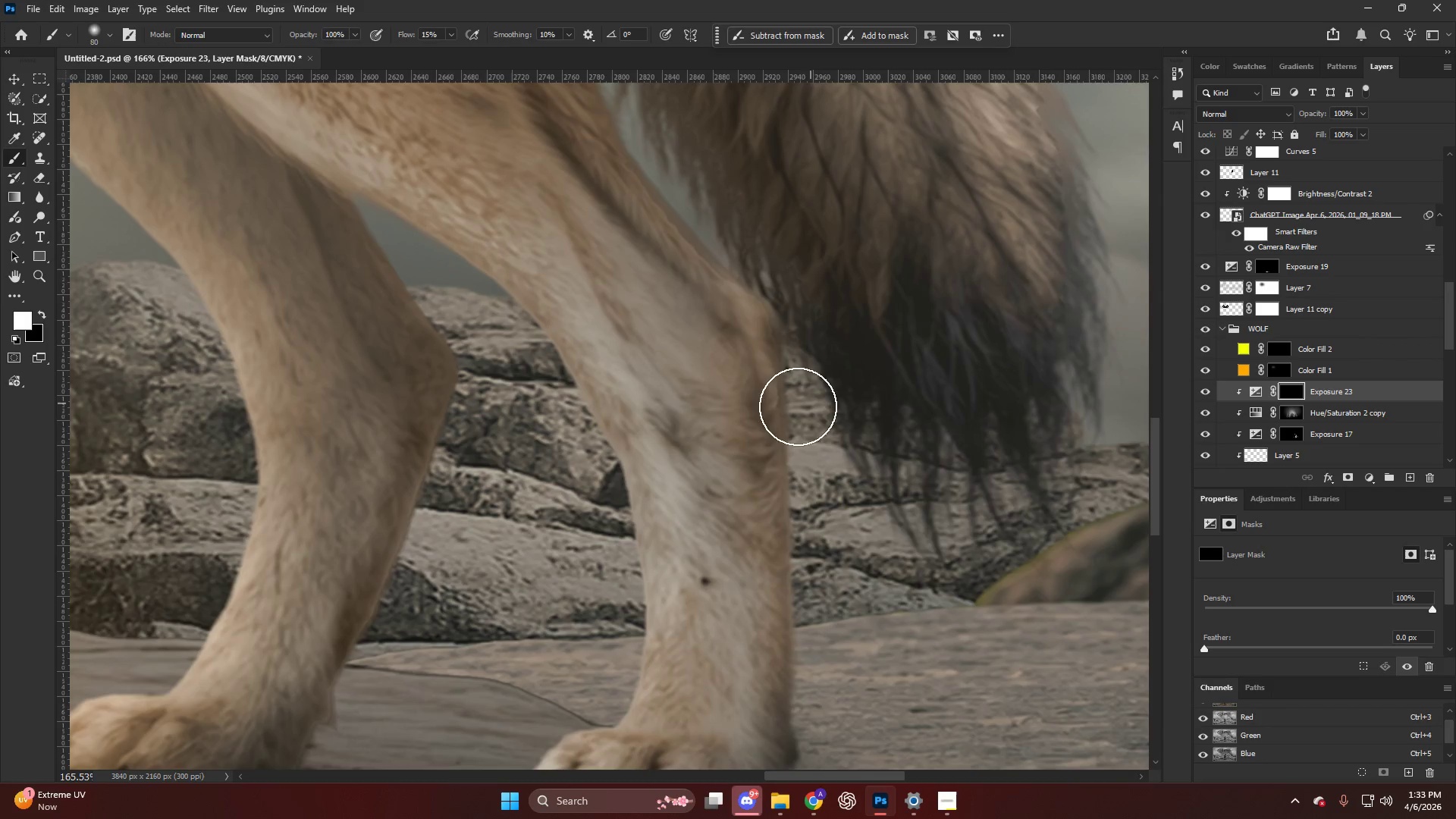 
hold_key(key=AltLeft, duration=0.41)
 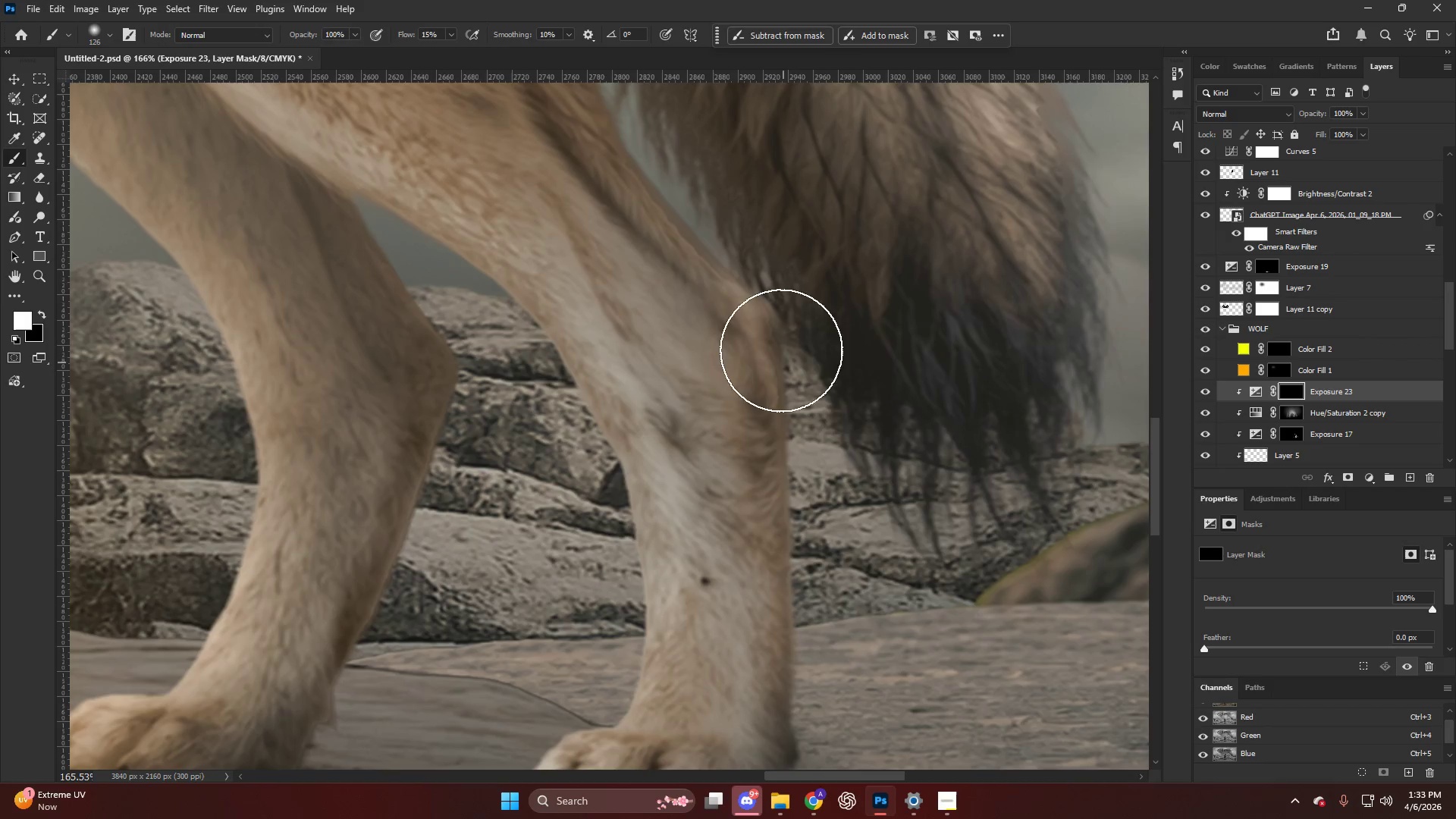 
left_click_drag(start_coordinate=[790, 367], to_coordinate=[820, 620])
 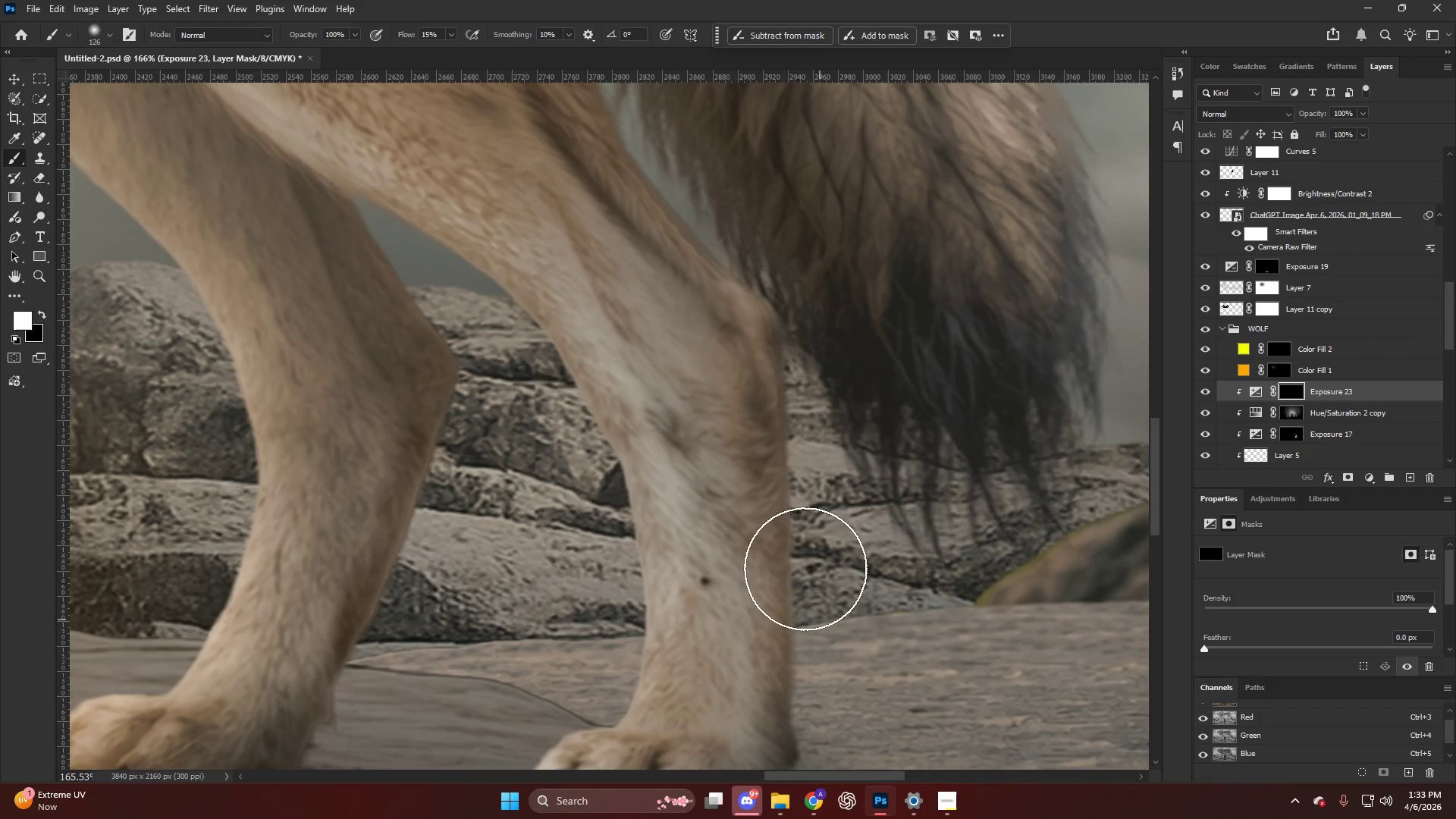 
hold_key(key=AltLeft, duration=0.89)
scroll: coordinate [796, 472], scroll_direction: down, amount: 6.0
 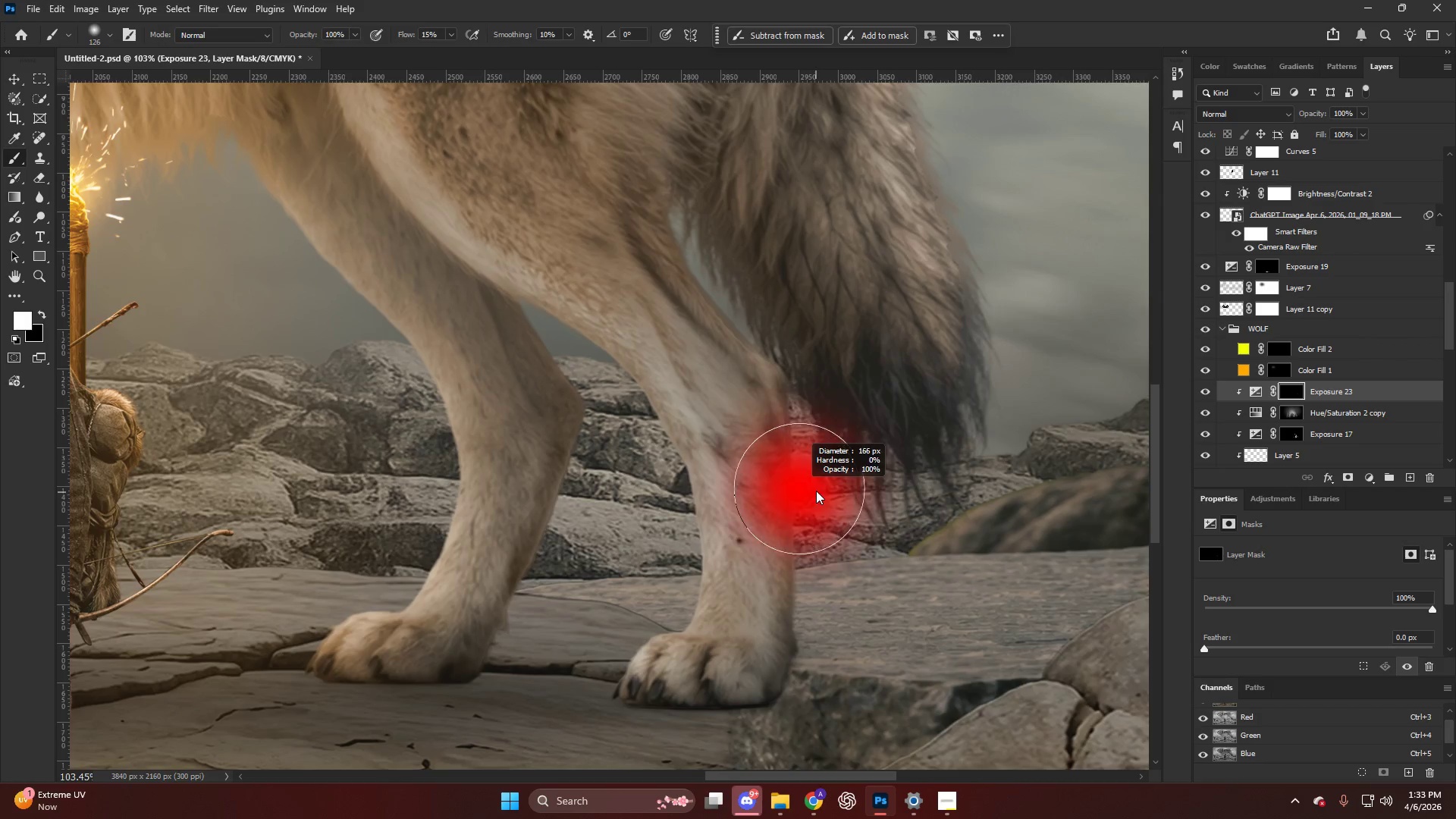 
left_click_drag(start_coordinate=[812, 444], to_coordinate=[795, 416])
 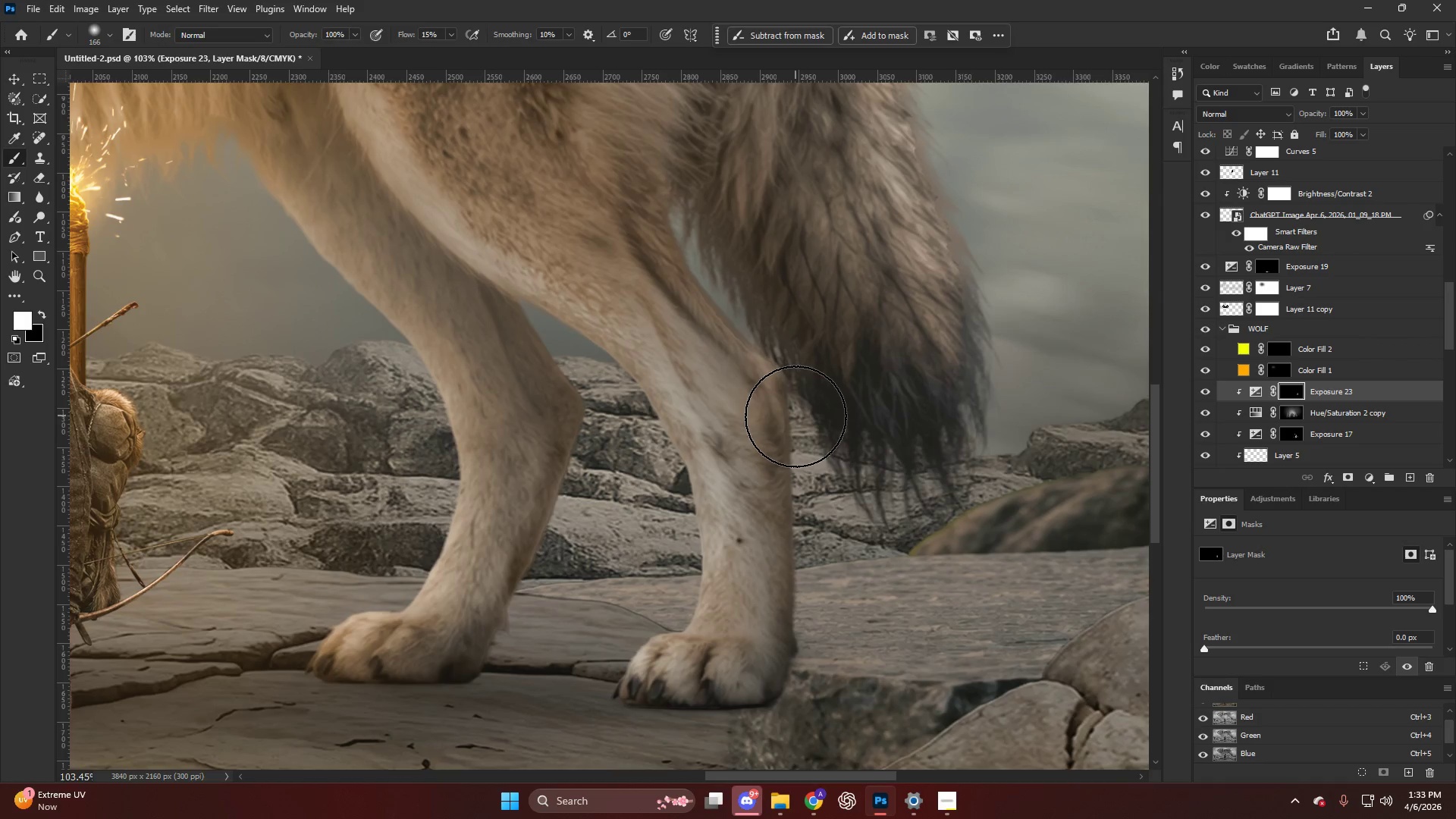 
key(Alt+AltLeft)
 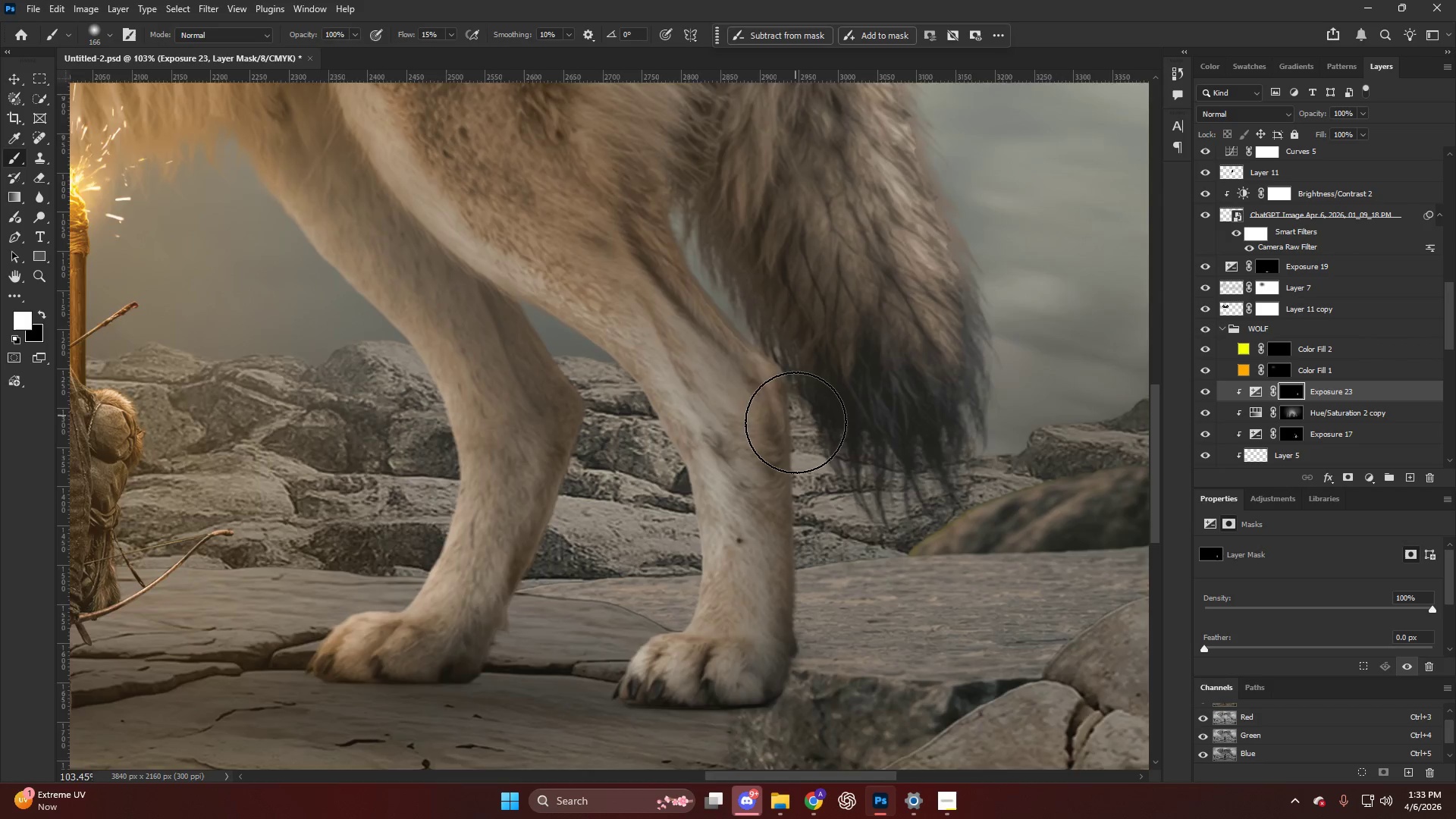 
left_click_drag(start_coordinate=[799, 419], to_coordinate=[812, 592])
 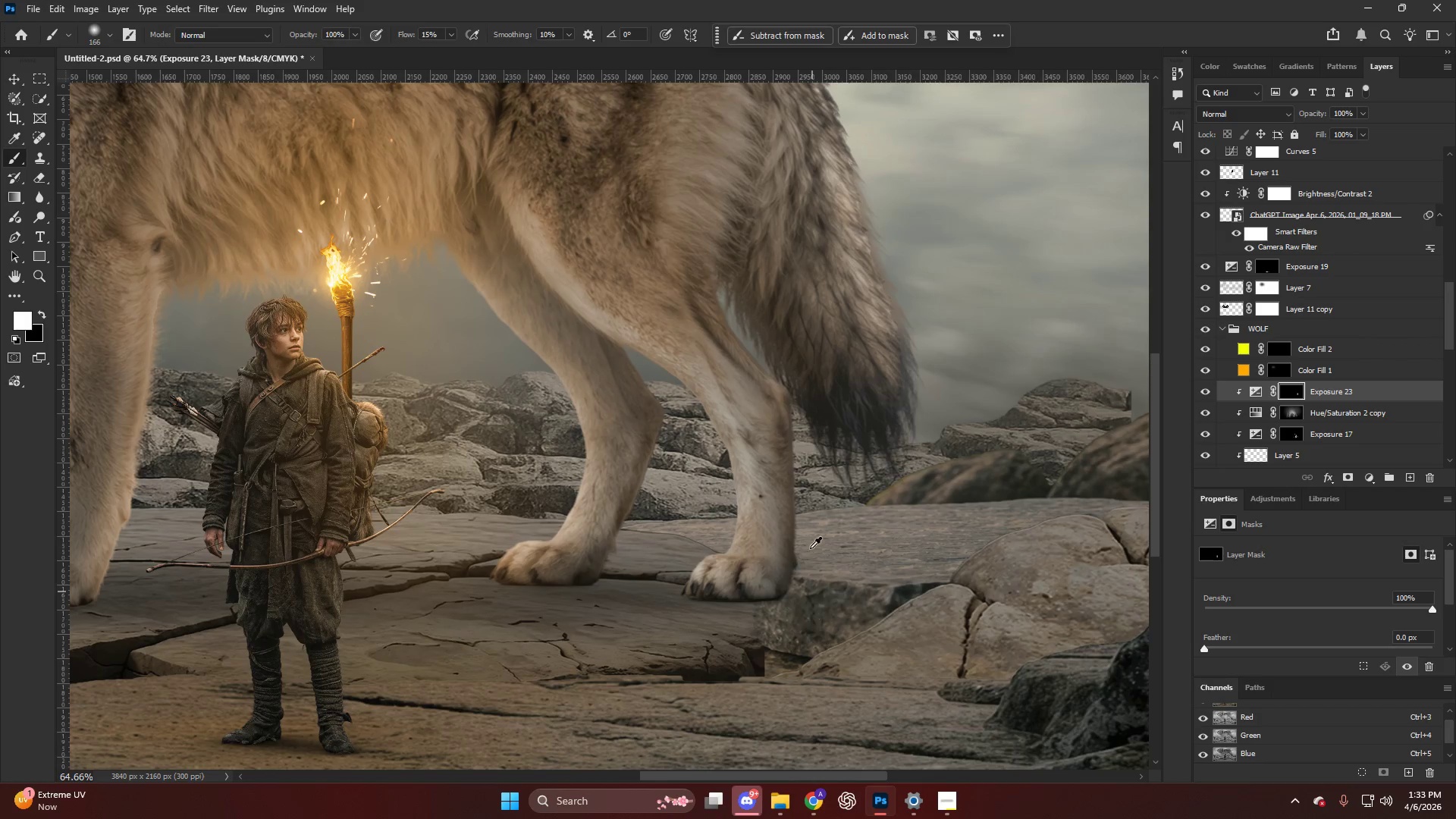 
scroll: coordinate [795, 423], scroll_direction: down, amount: 6.0
 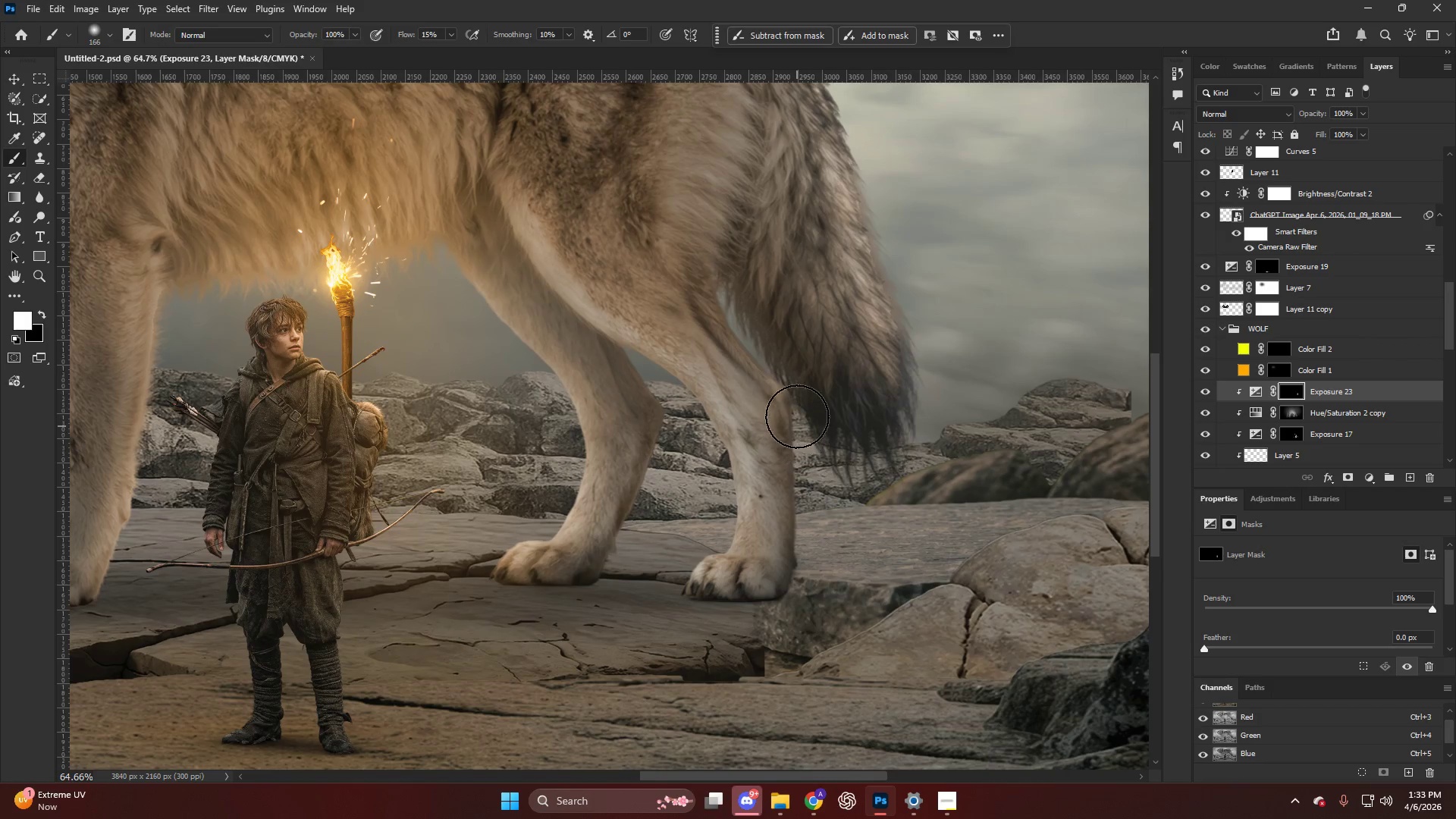 
hold_key(key=AltLeft, duration=0.62)
scroll: coordinate [817, 522], scroll_direction: down, amount: 11.0
 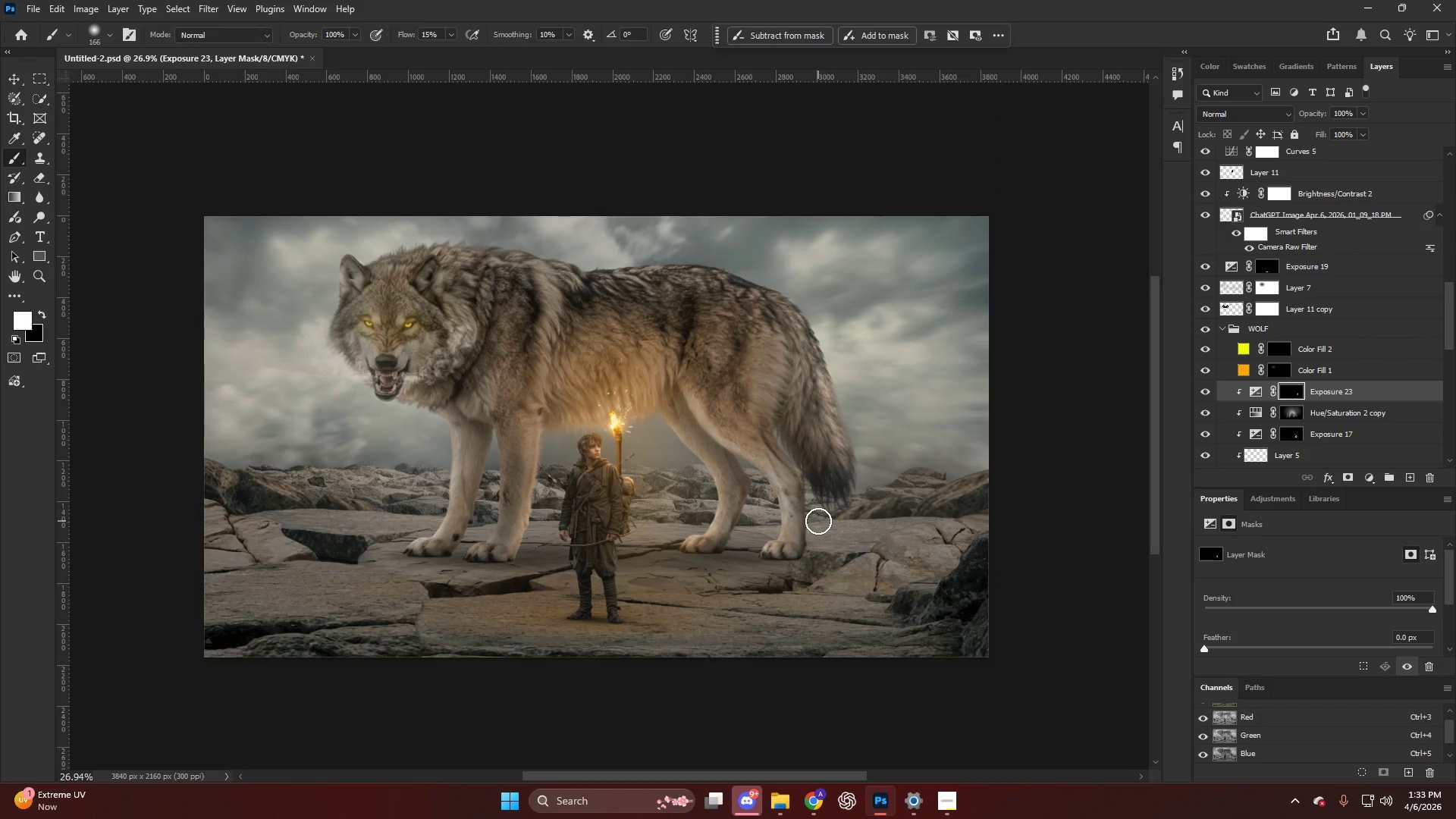 
key(Alt+AltLeft)
 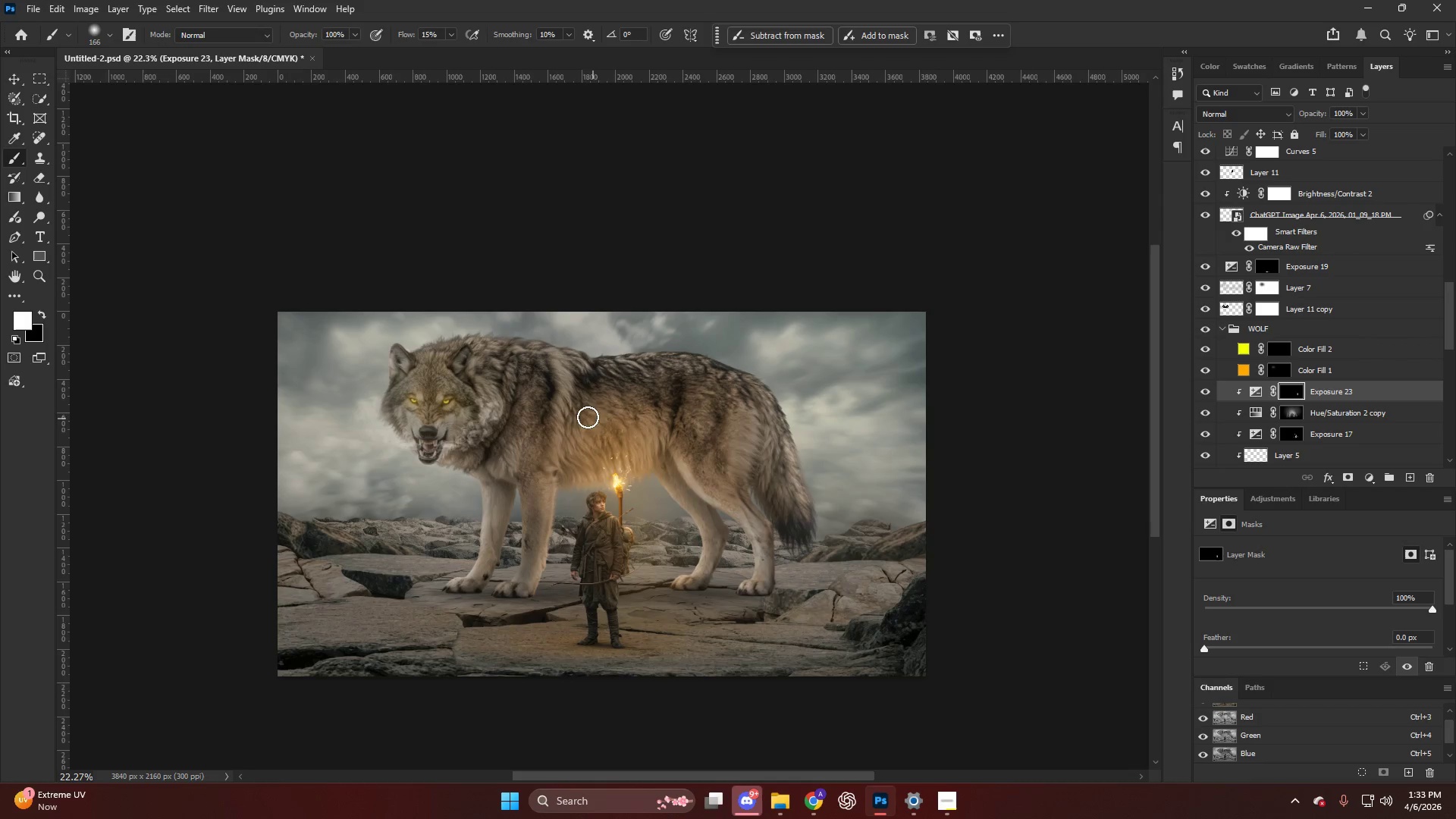 
key(Alt+AltLeft)
 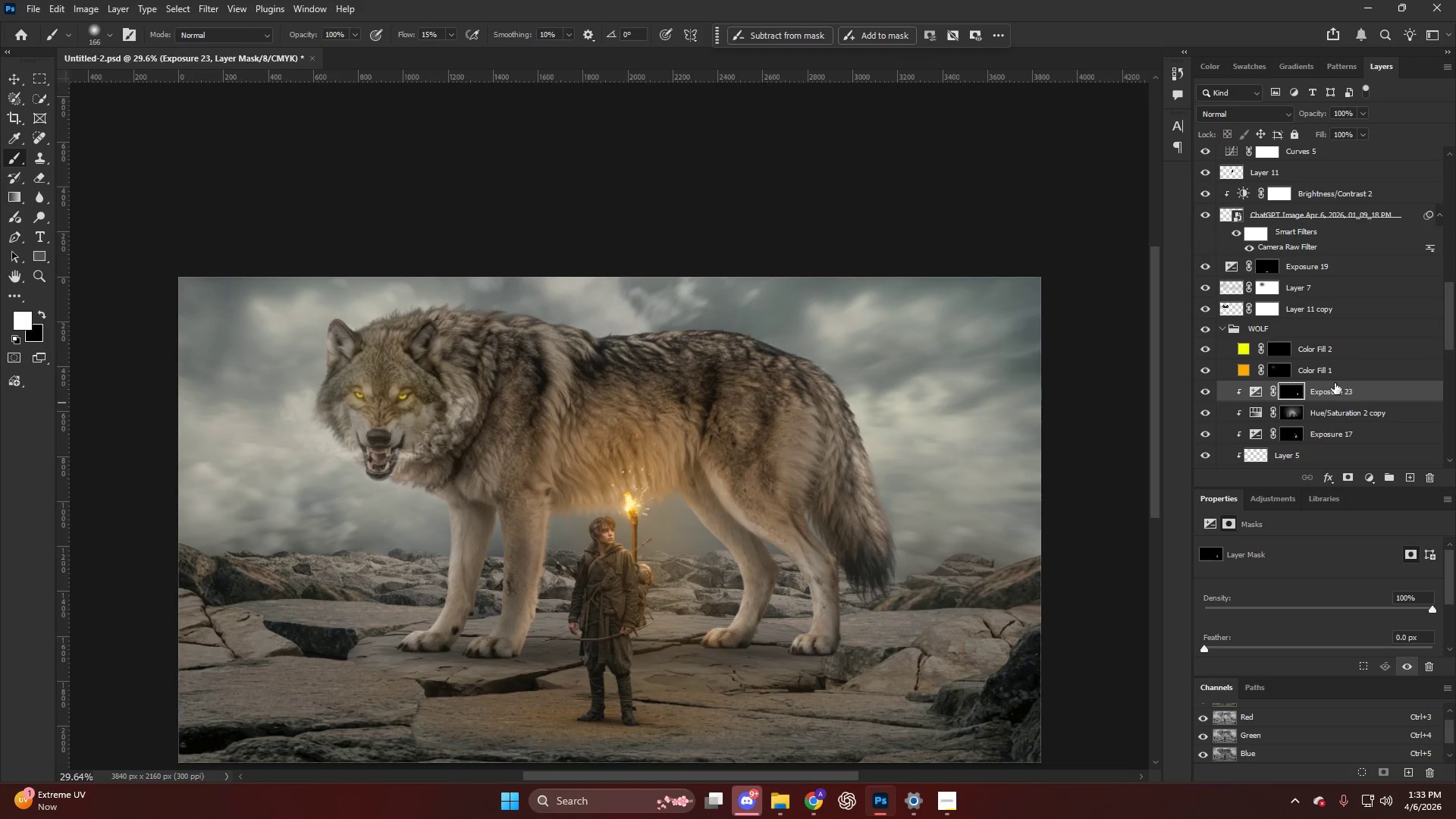 
scroll: coordinate [578, 416], scroll_direction: up, amount: 7.0
 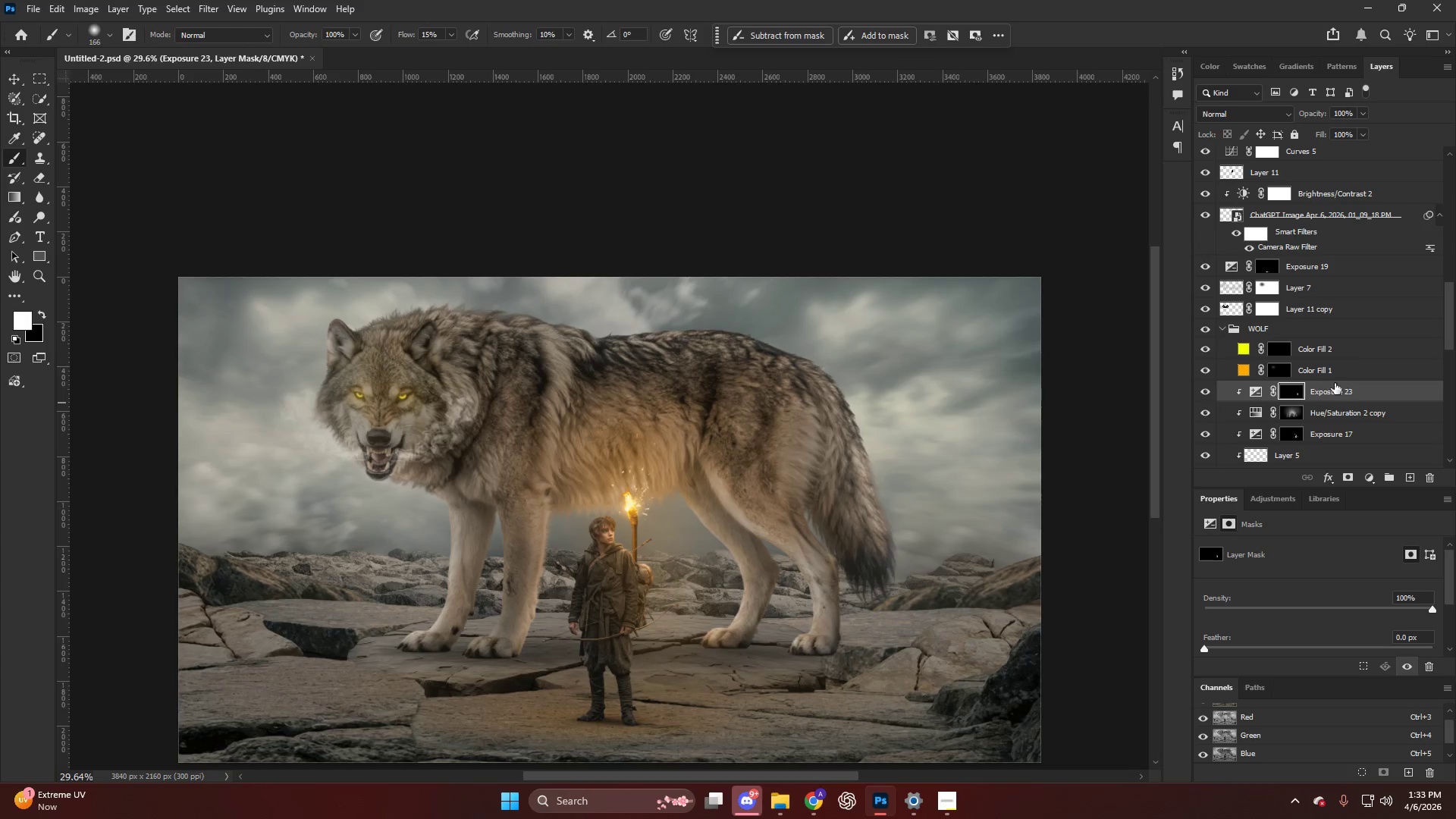 
mouse_move([1253, 346])
 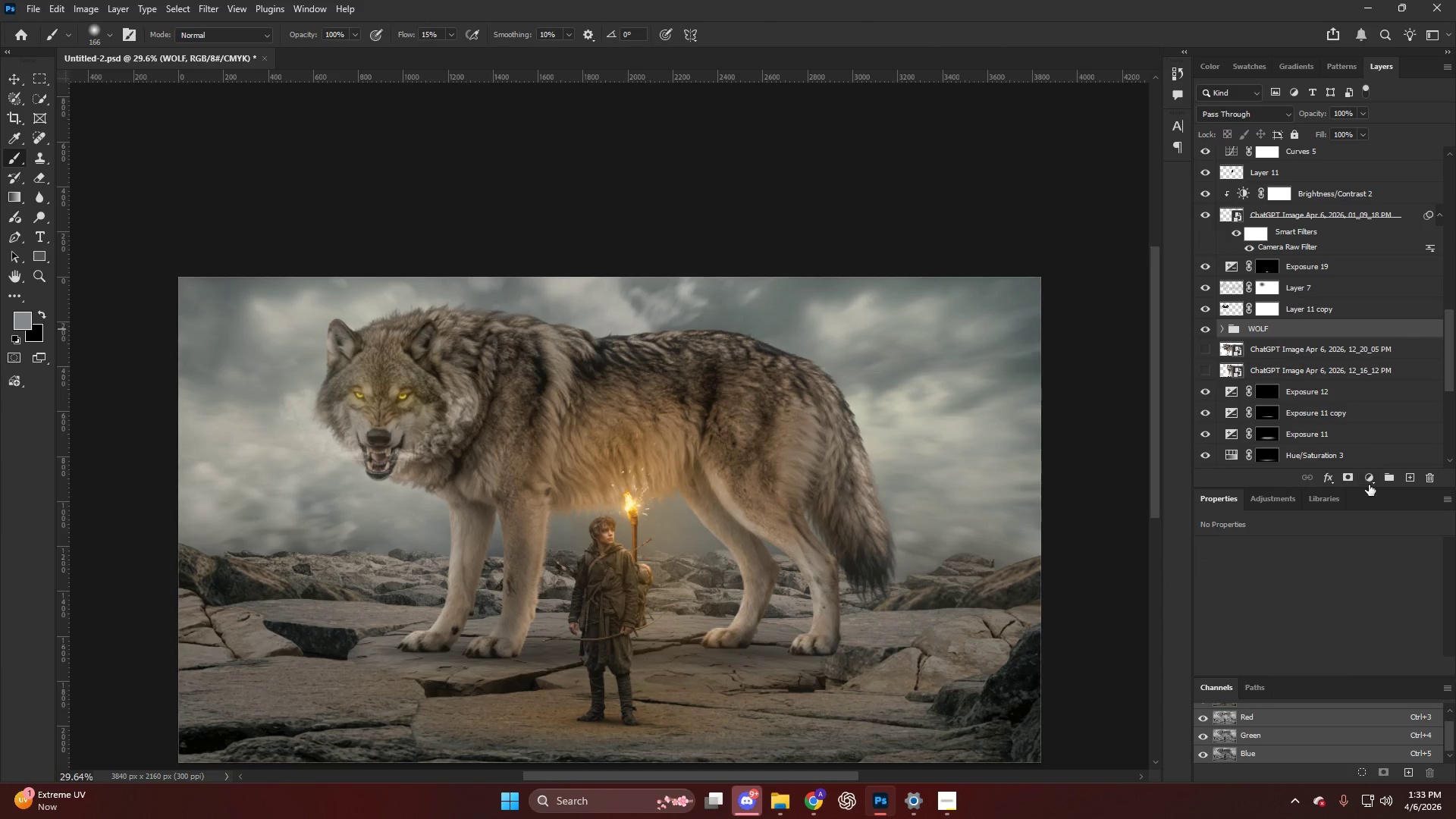 
left_click([1367, 477])
 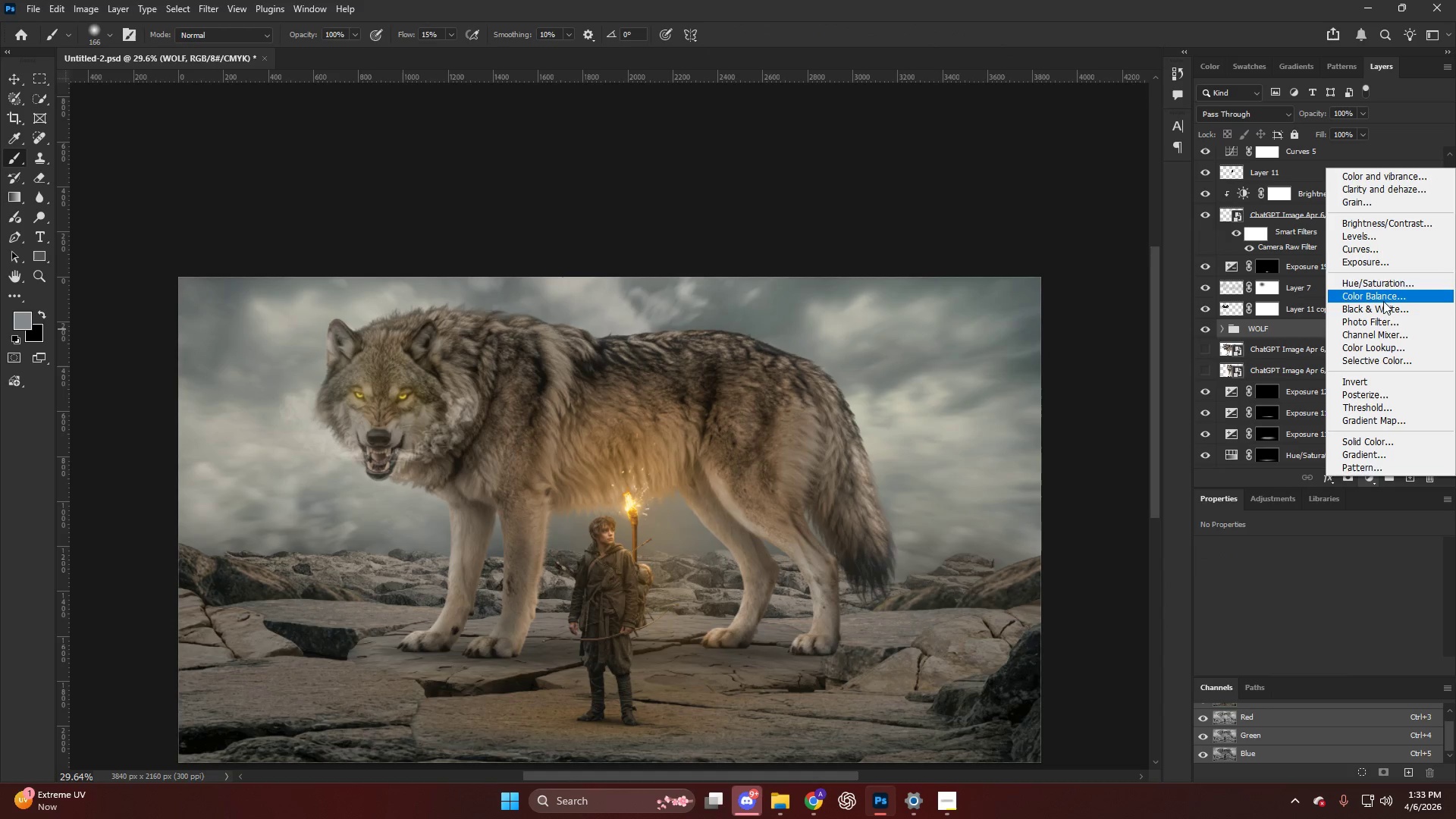 
wait(7.34)
 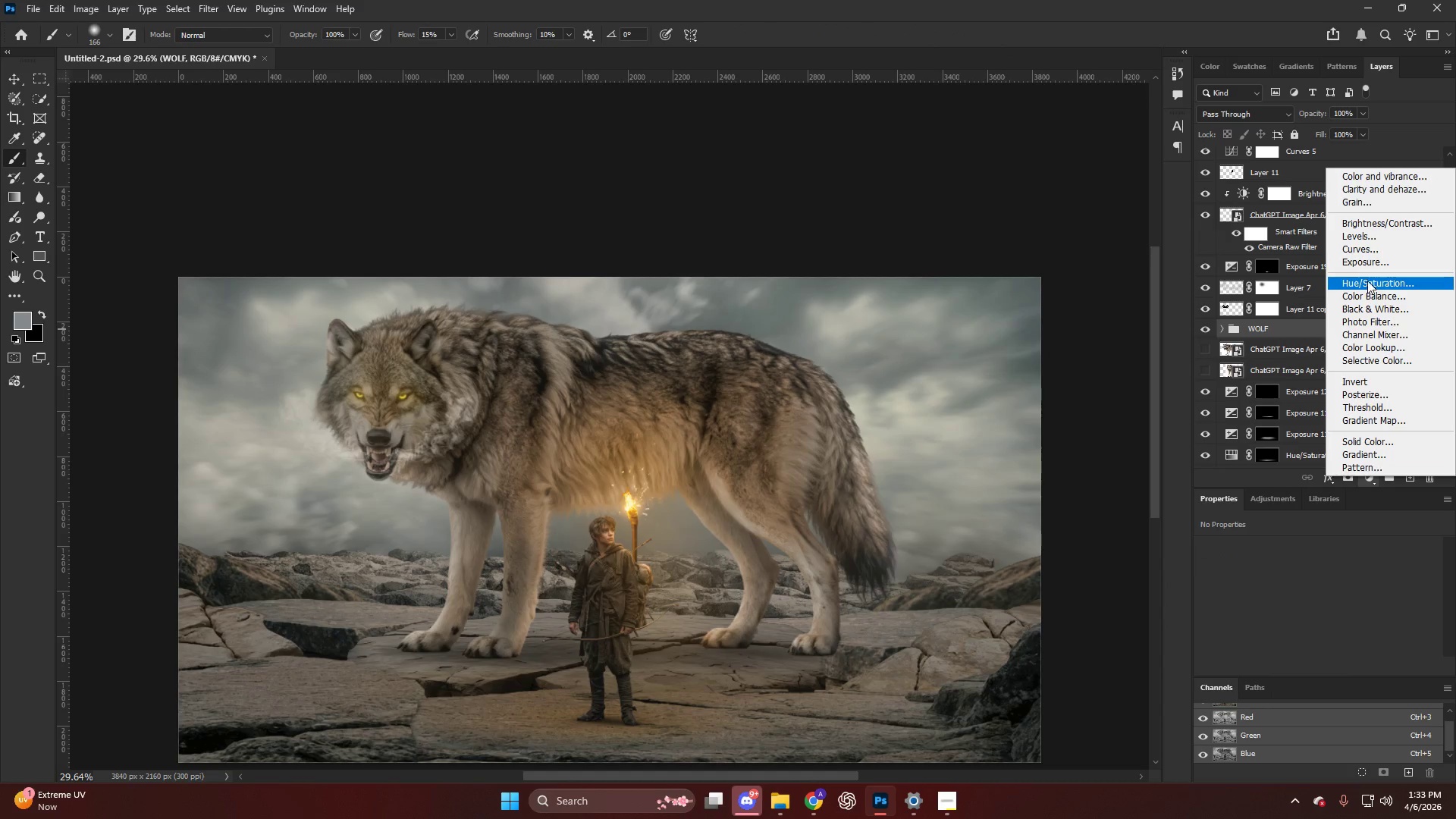 
left_click([1376, 266])
 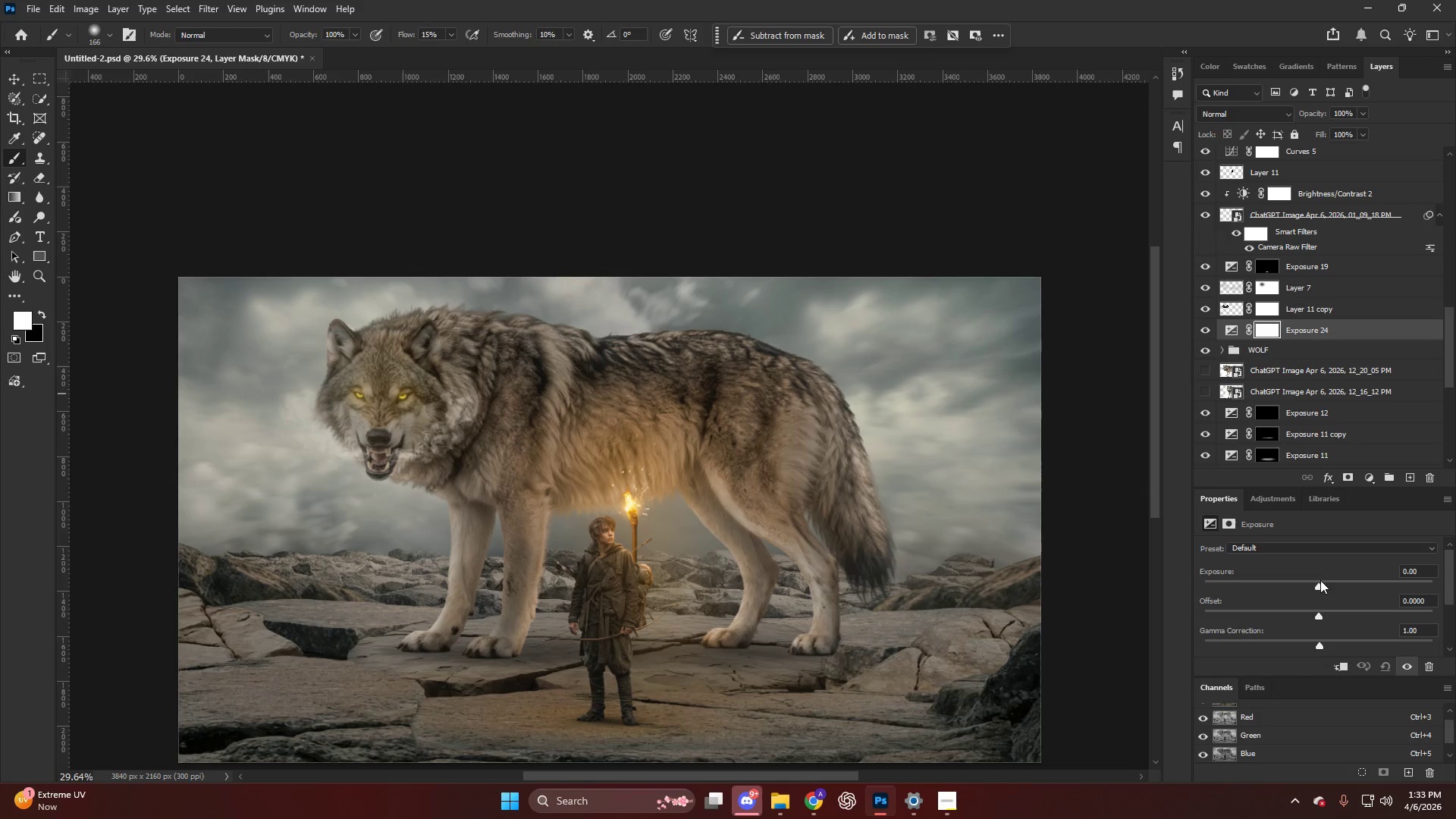 
left_click_drag(start_coordinate=[1318, 584], to_coordinate=[1297, 579])
 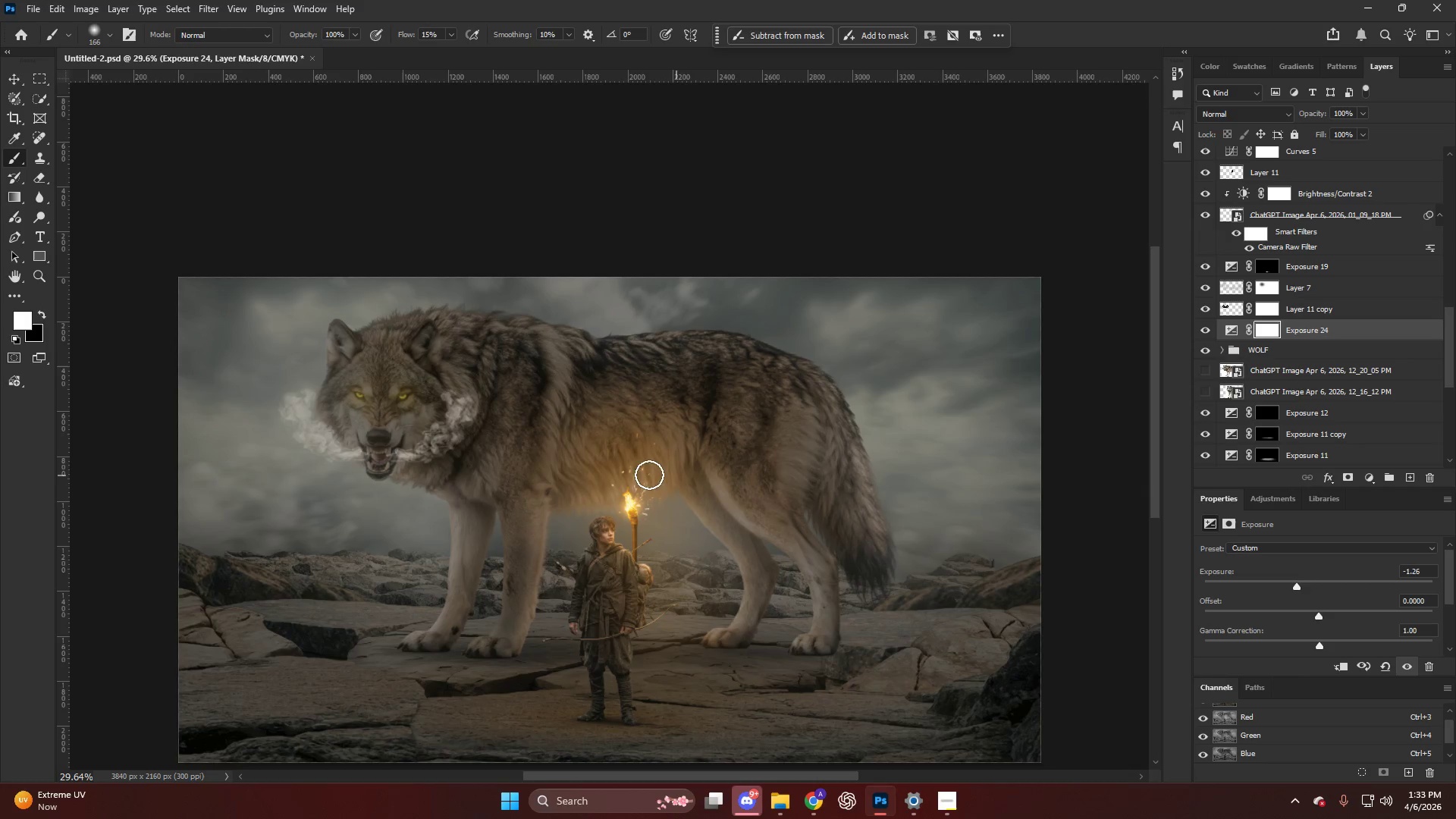 
key(Alt+AltLeft)
 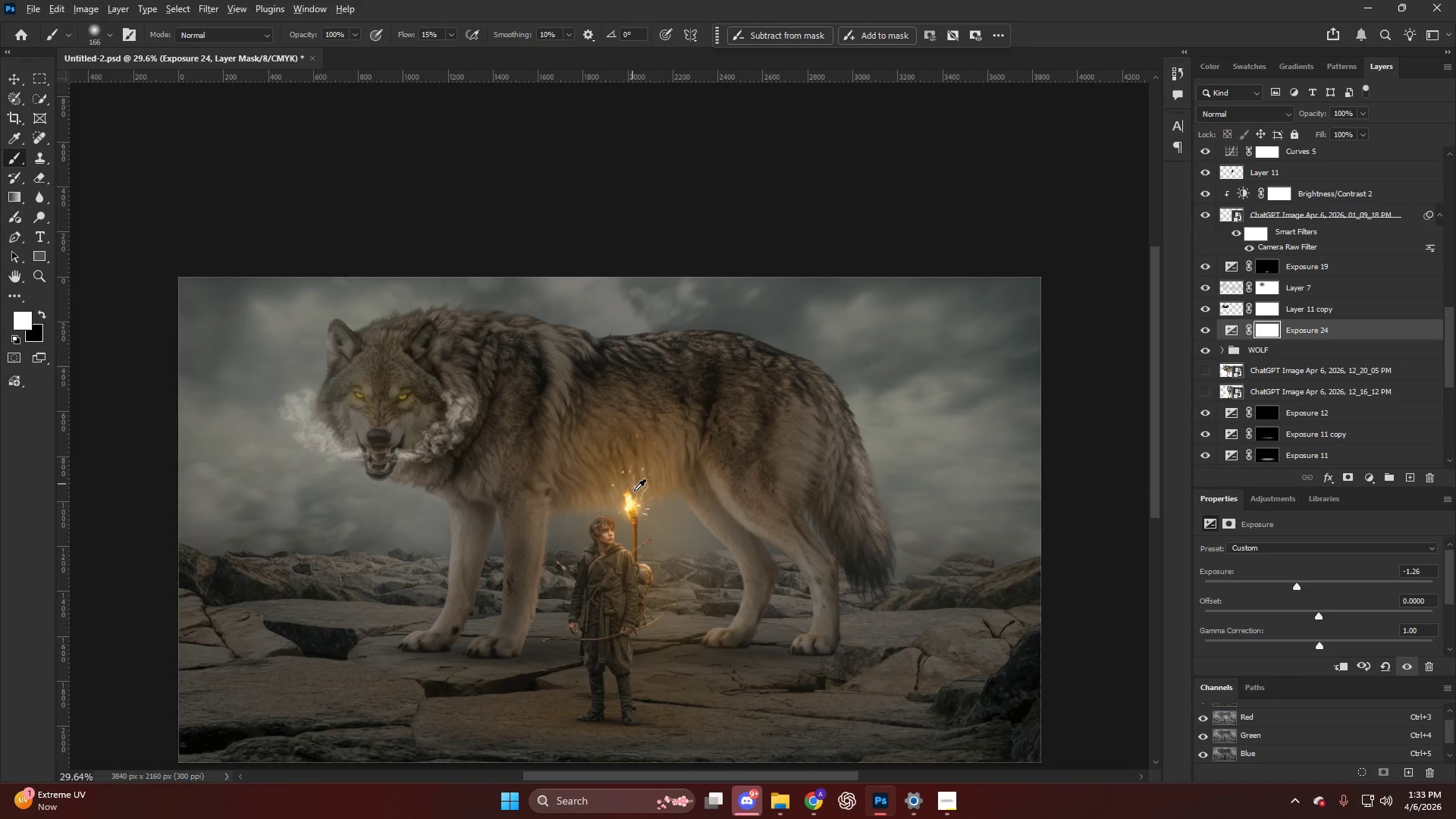 
key(Alt+AltLeft)
 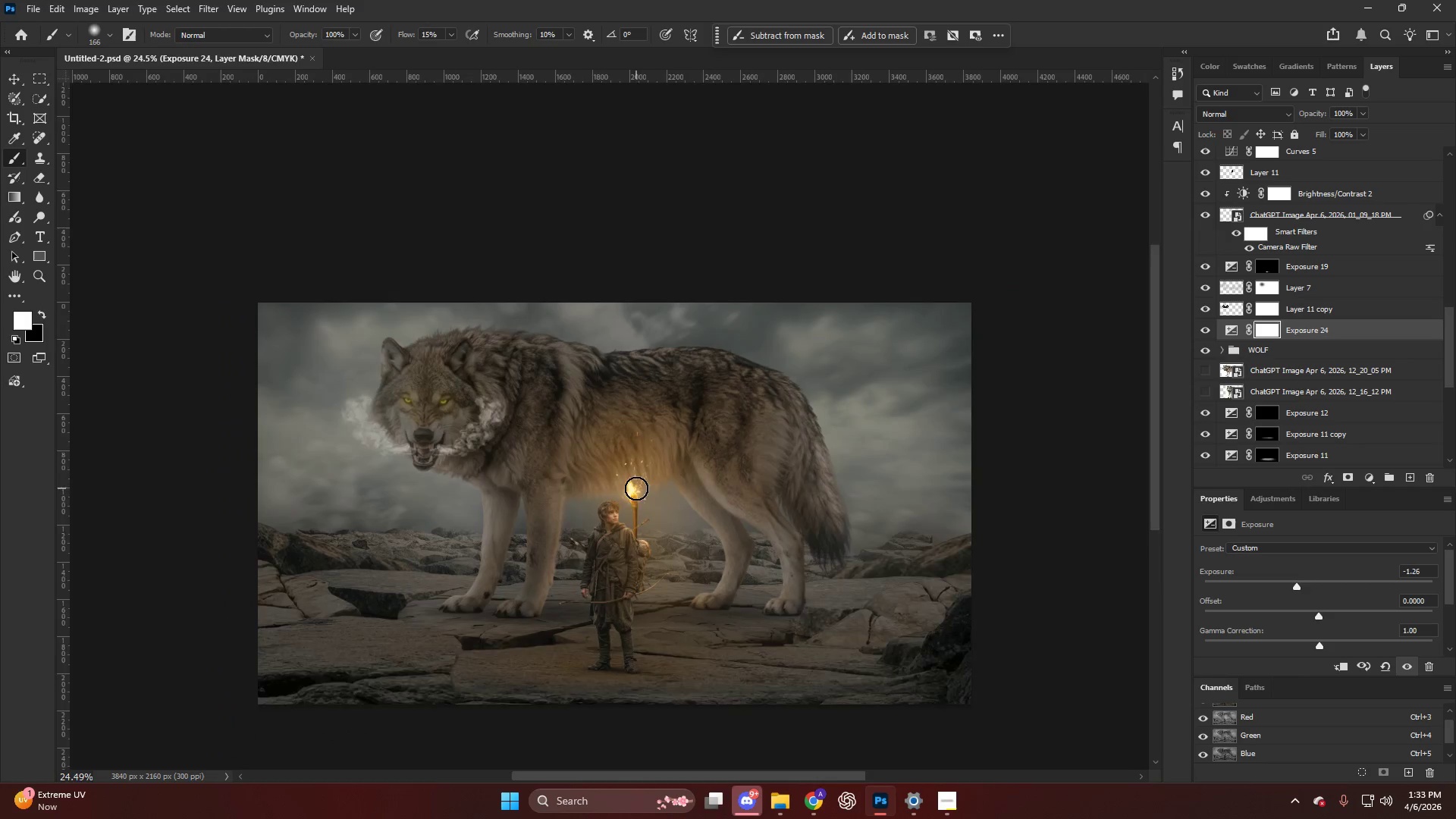 
type(eb)
 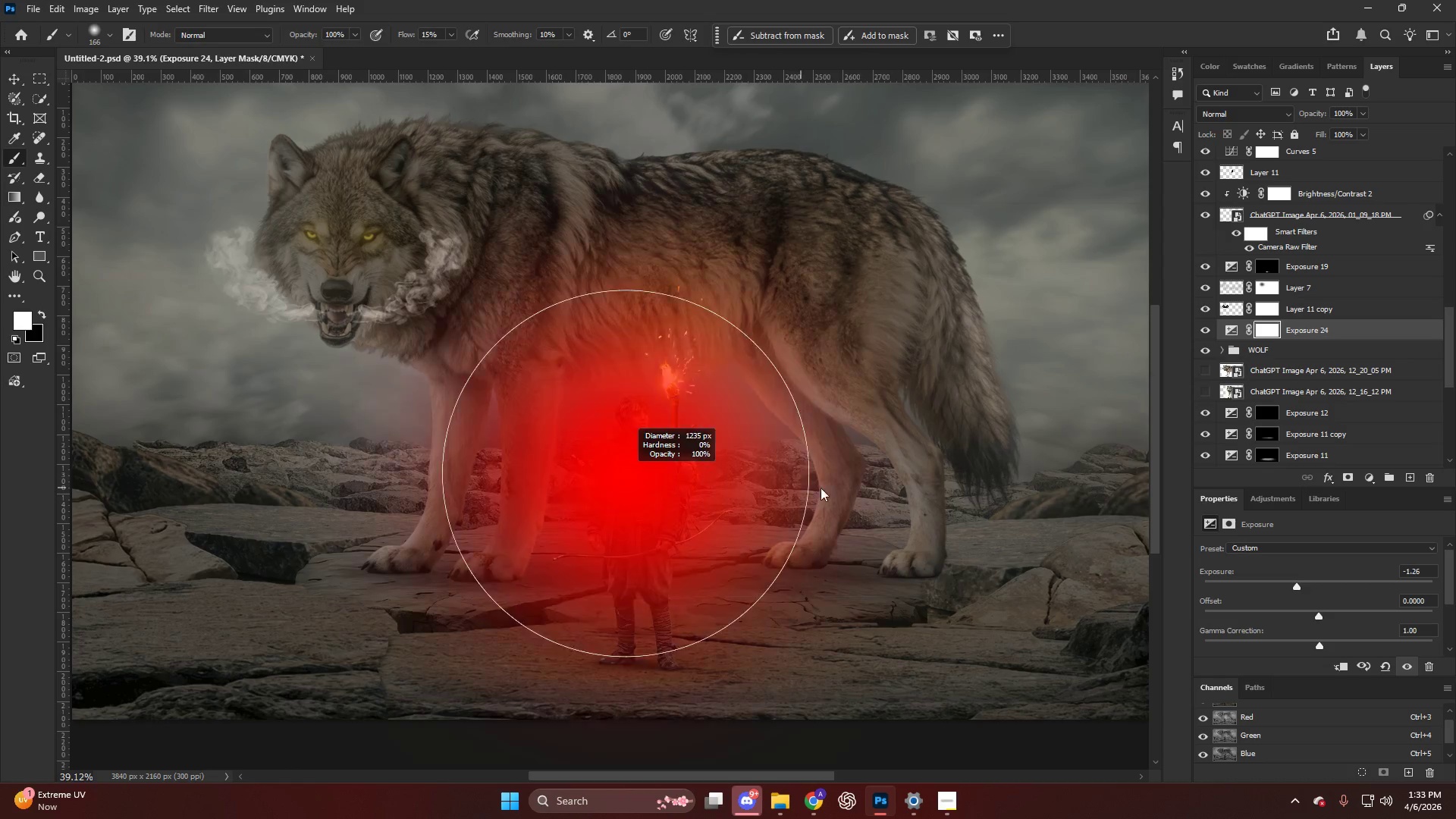 
hold_key(key=AltLeft, duration=0.33)
 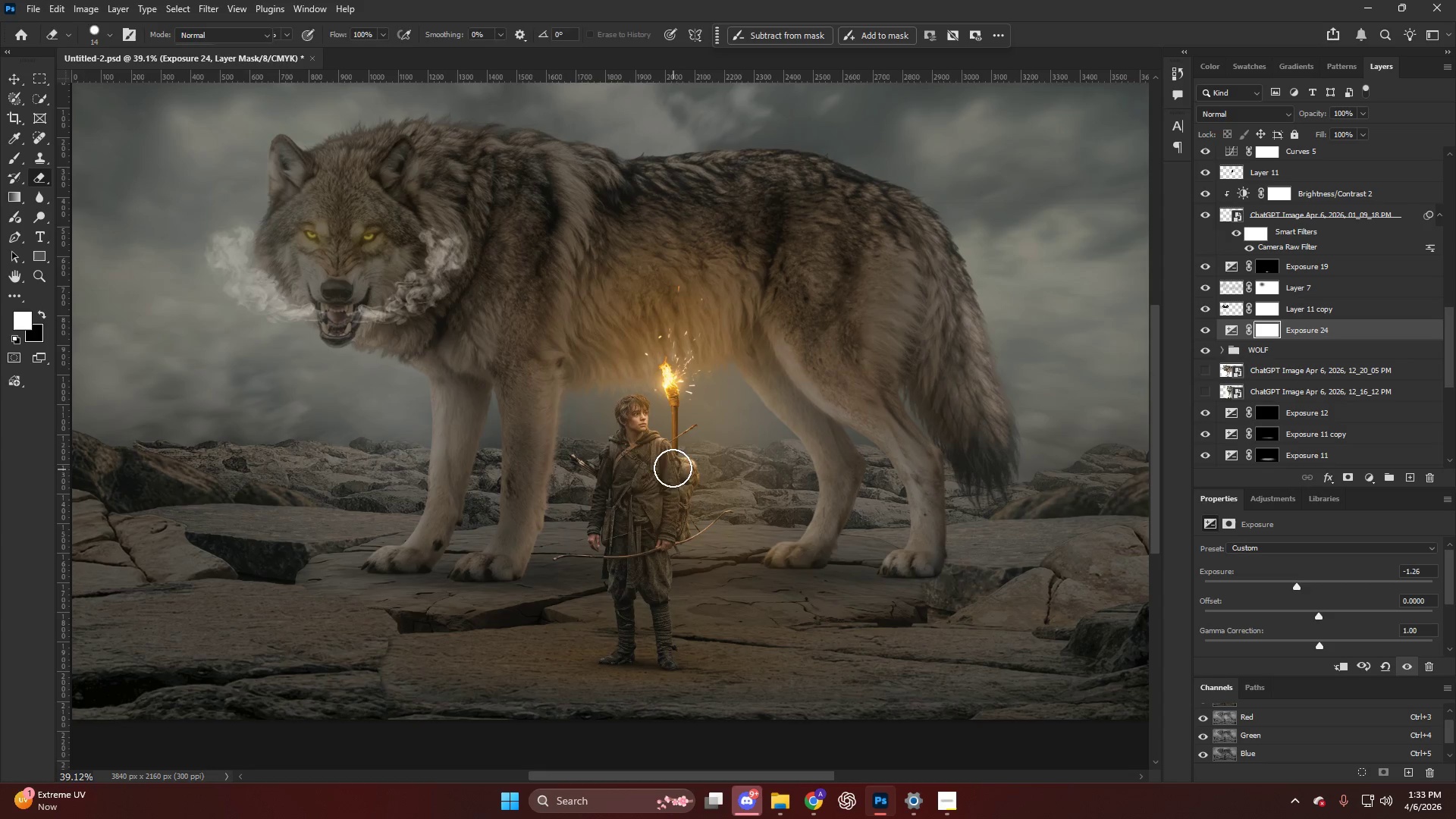 
hold_key(key=AltLeft, duration=0.48)
 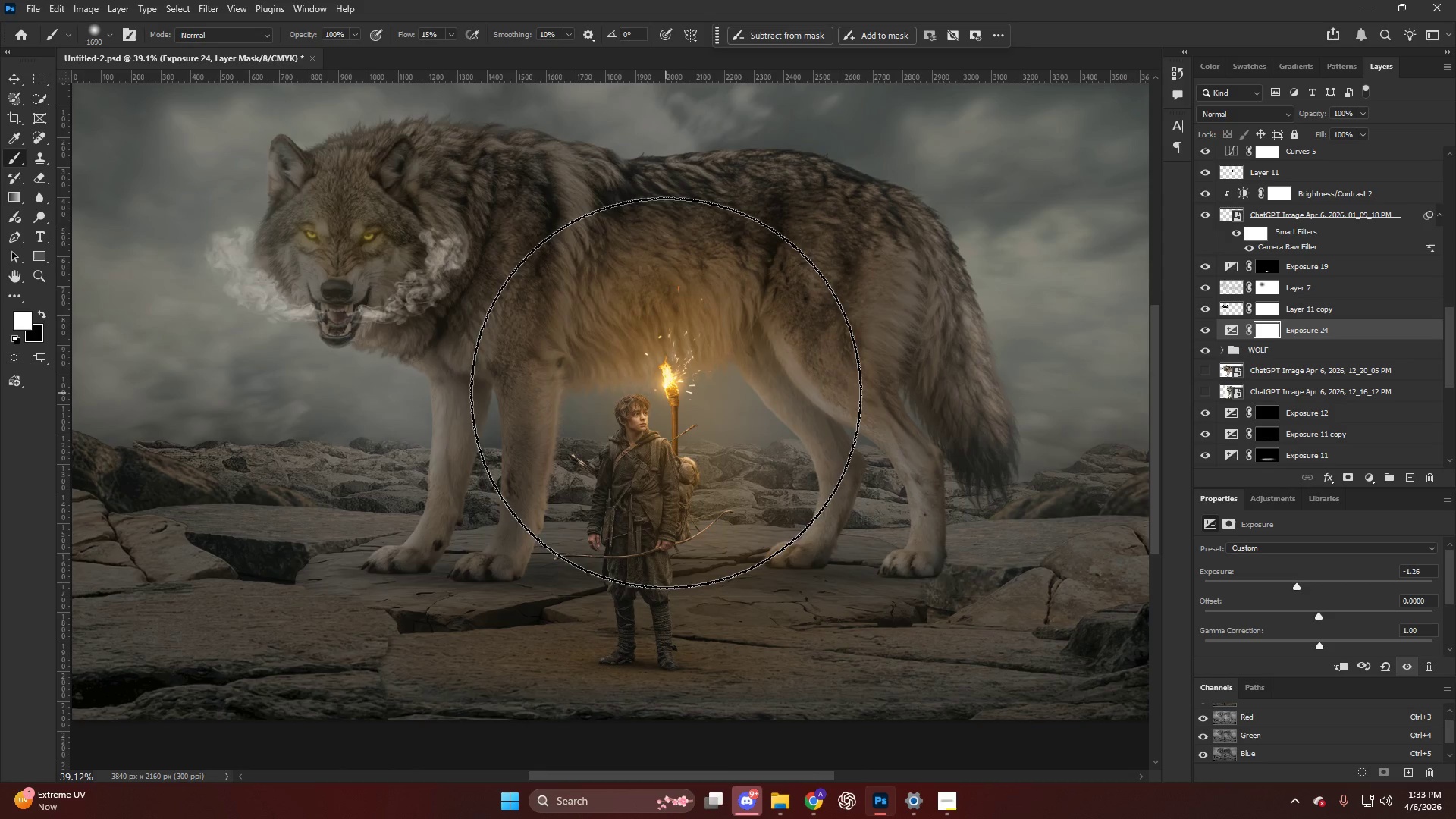 
scroll: coordinate [673, 469], scroll_direction: down, amount: 5.0
 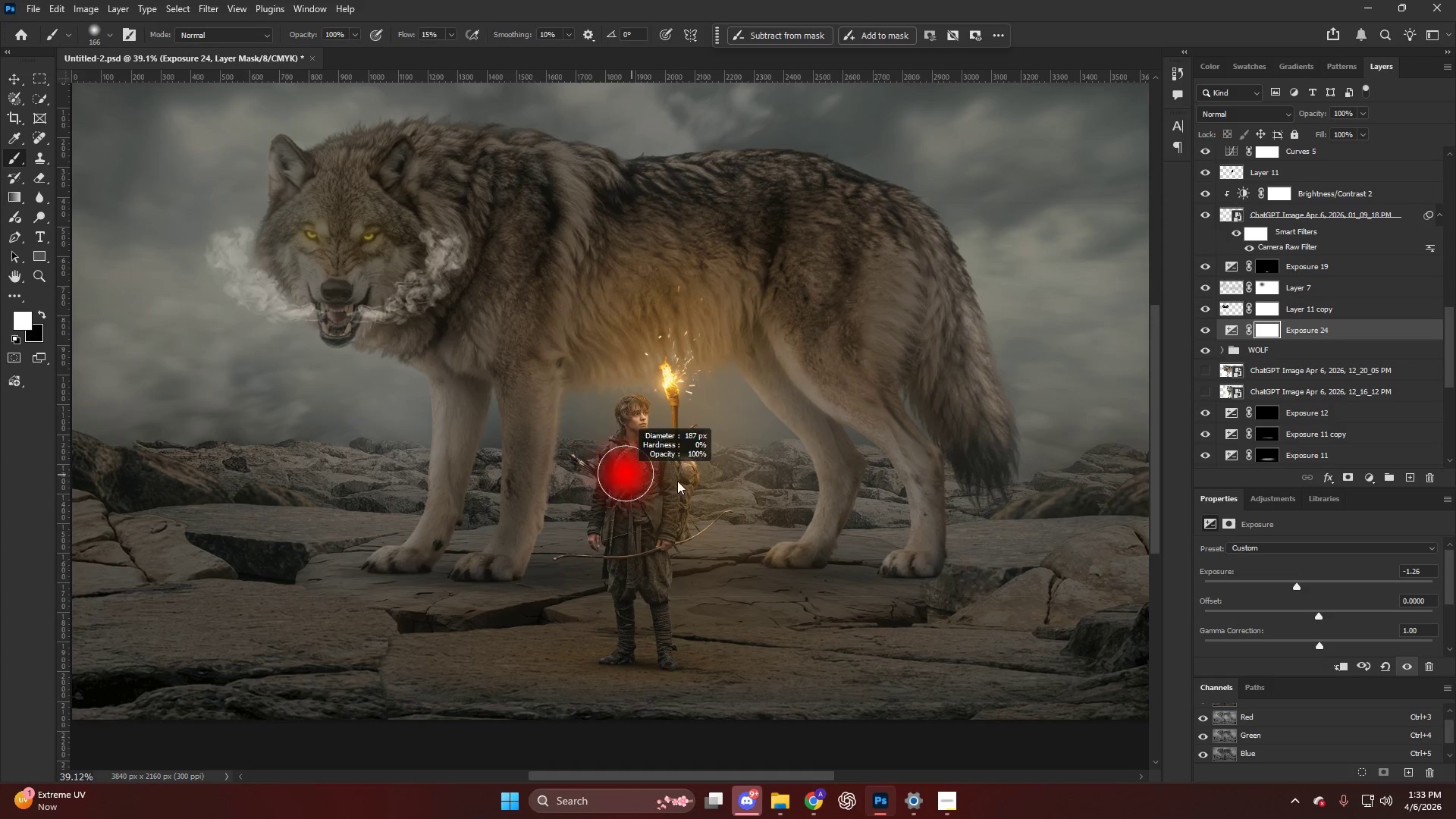 
double_click([667, 394])
 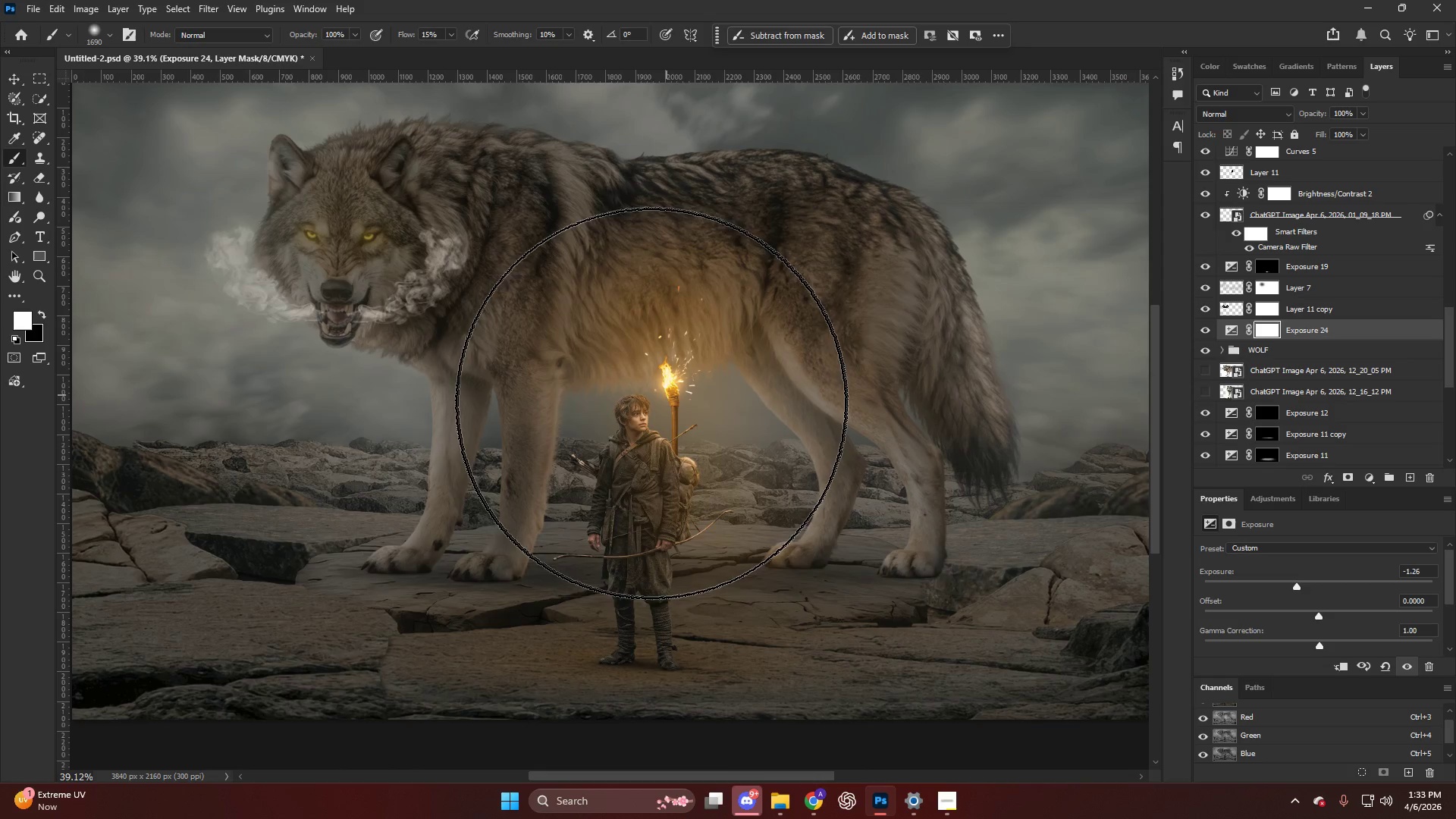 
key(Alt+AltLeft)
 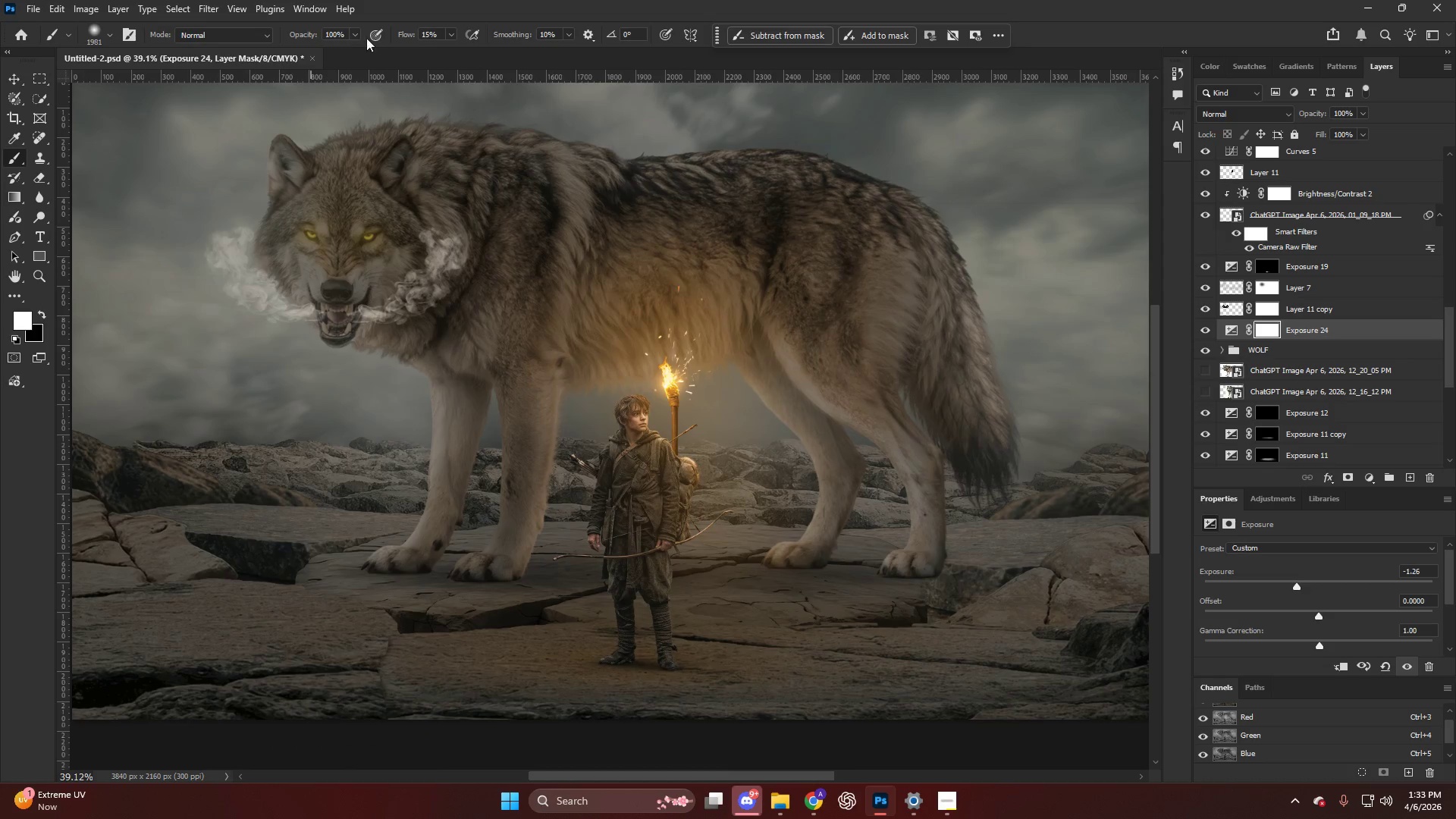 
left_click_drag(start_coordinate=[419, 33], to_coordinate=[442, 39])
 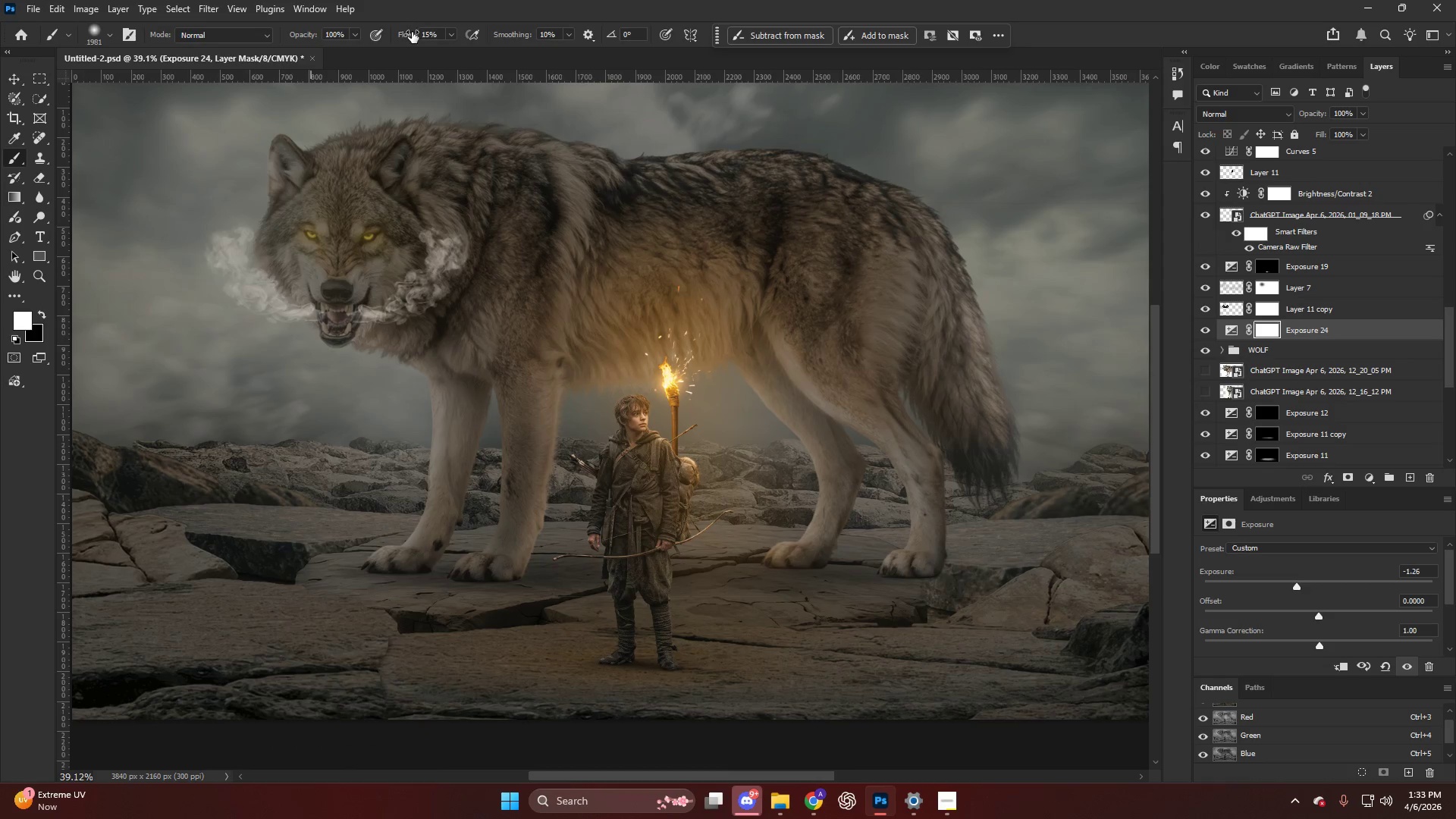 
left_click_drag(start_coordinate=[412, 32], to_coordinate=[428, 42])
 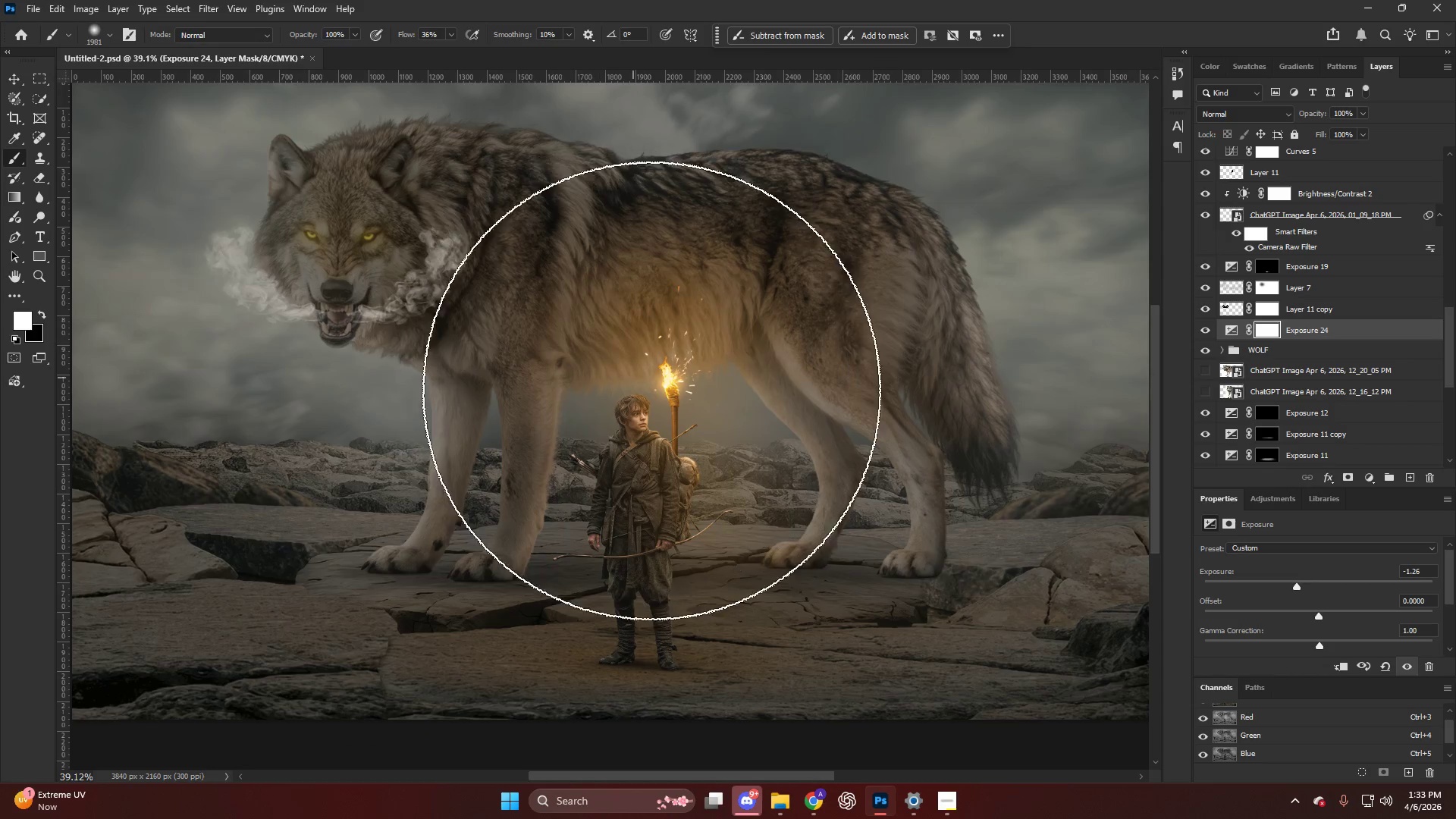 
left_click([673, 405])
 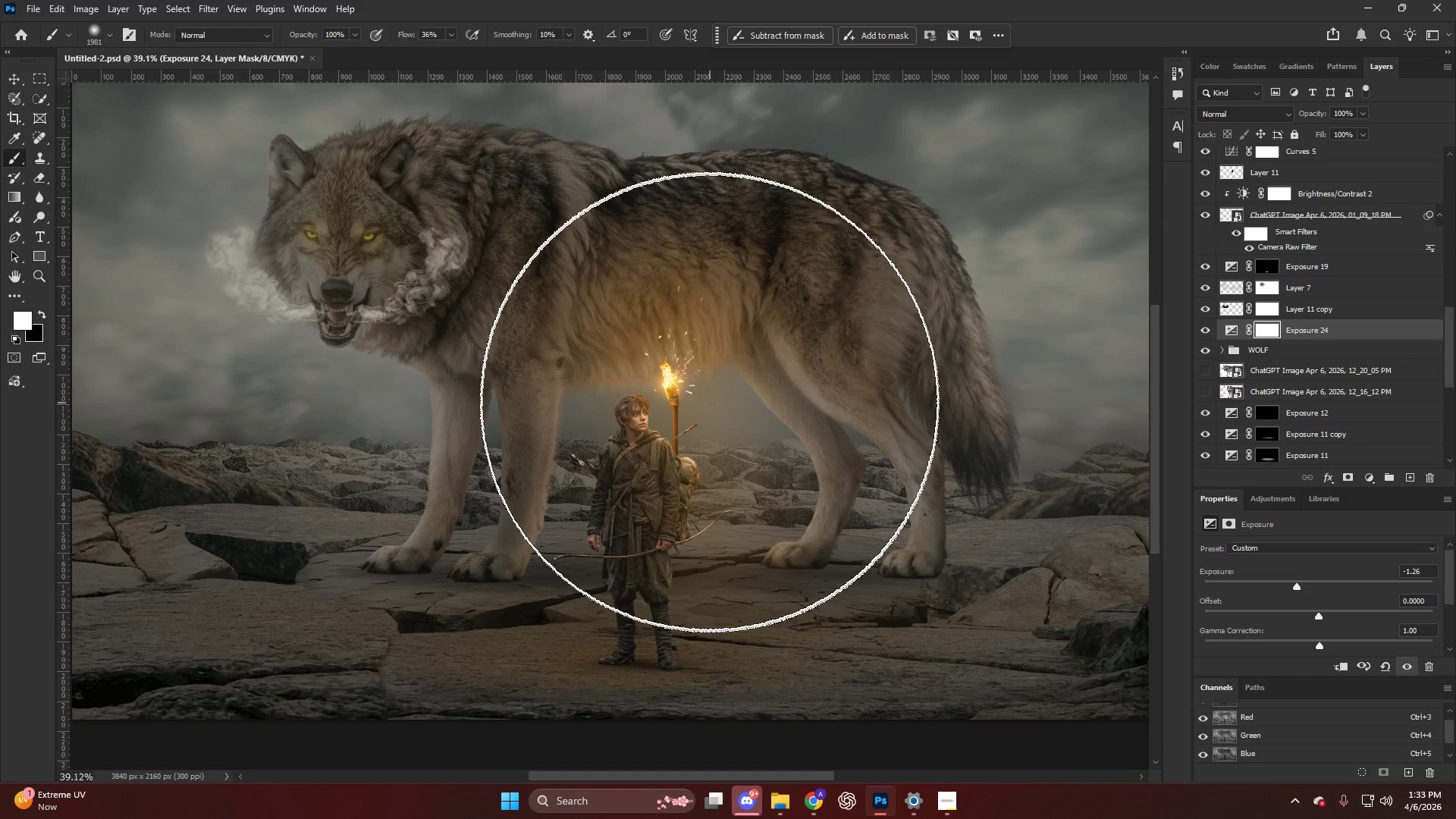 
hold_key(key=AltLeft, duration=0.38)
 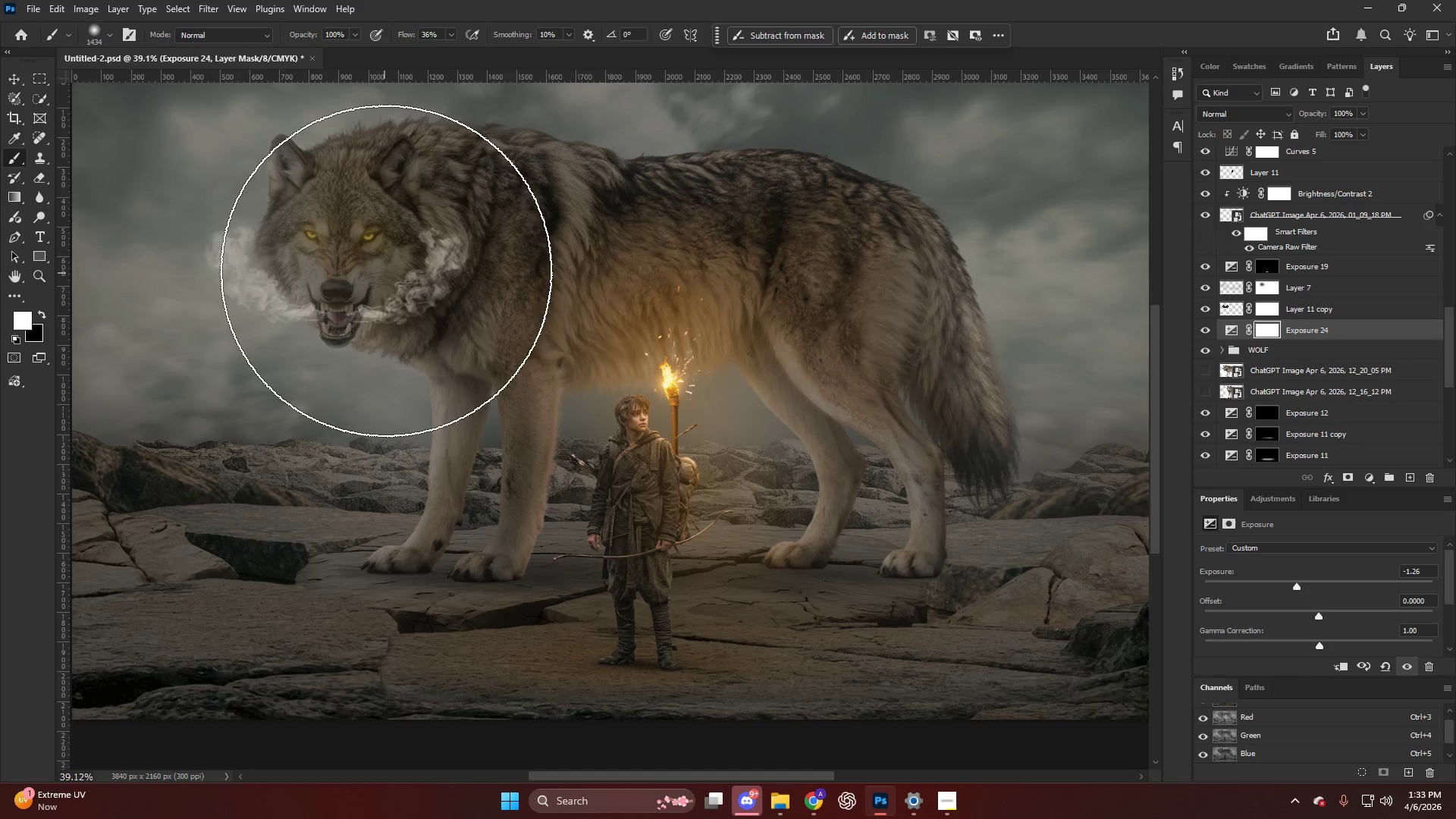 
left_click_drag(start_coordinate=[385, 269], to_coordinate=[303, 262])
 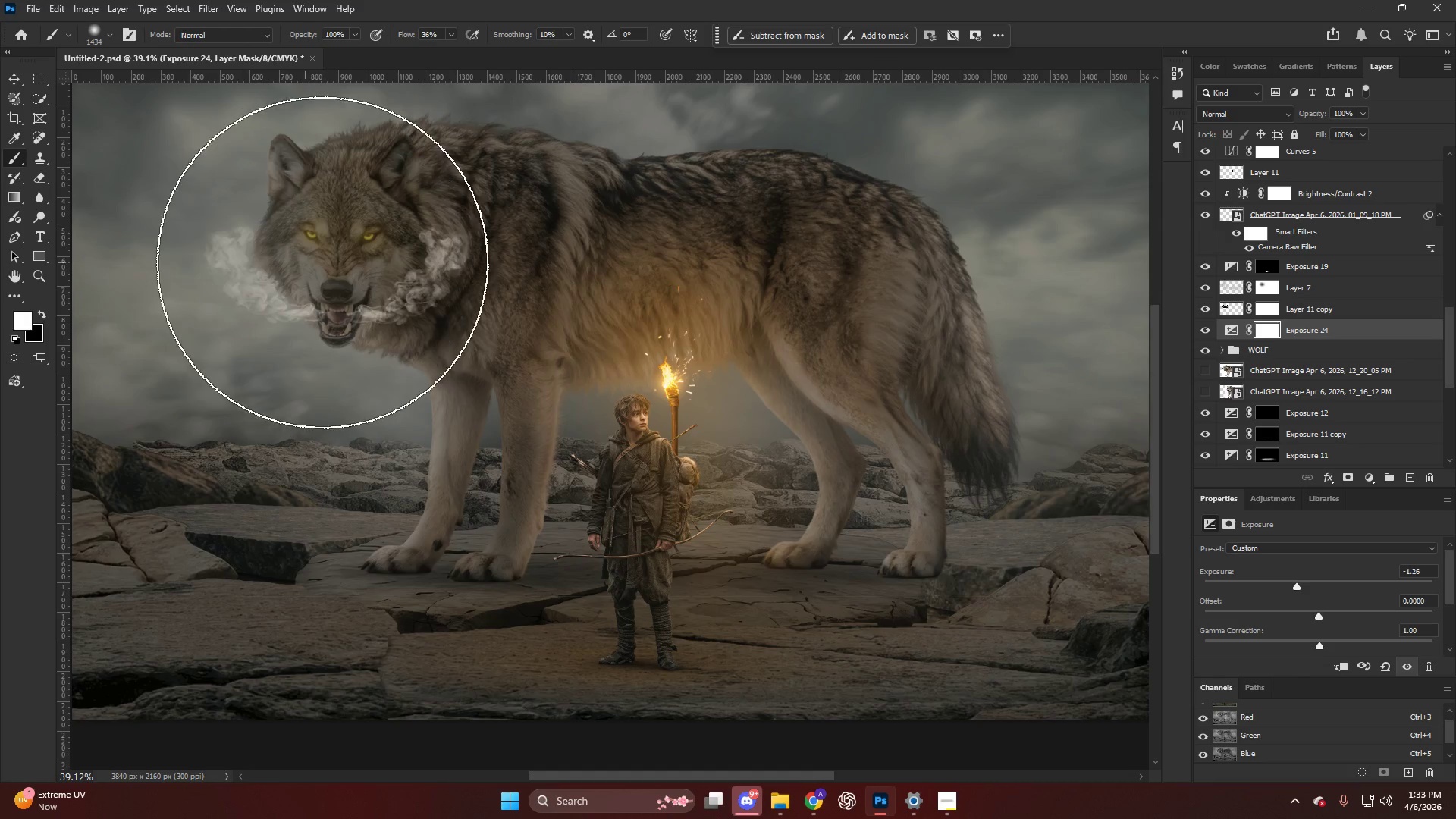 
hold_key(key=AltLeft, duration=0.88)
scroll: coordinate [312, 247], scroll_direction: up, amount: 6.0
 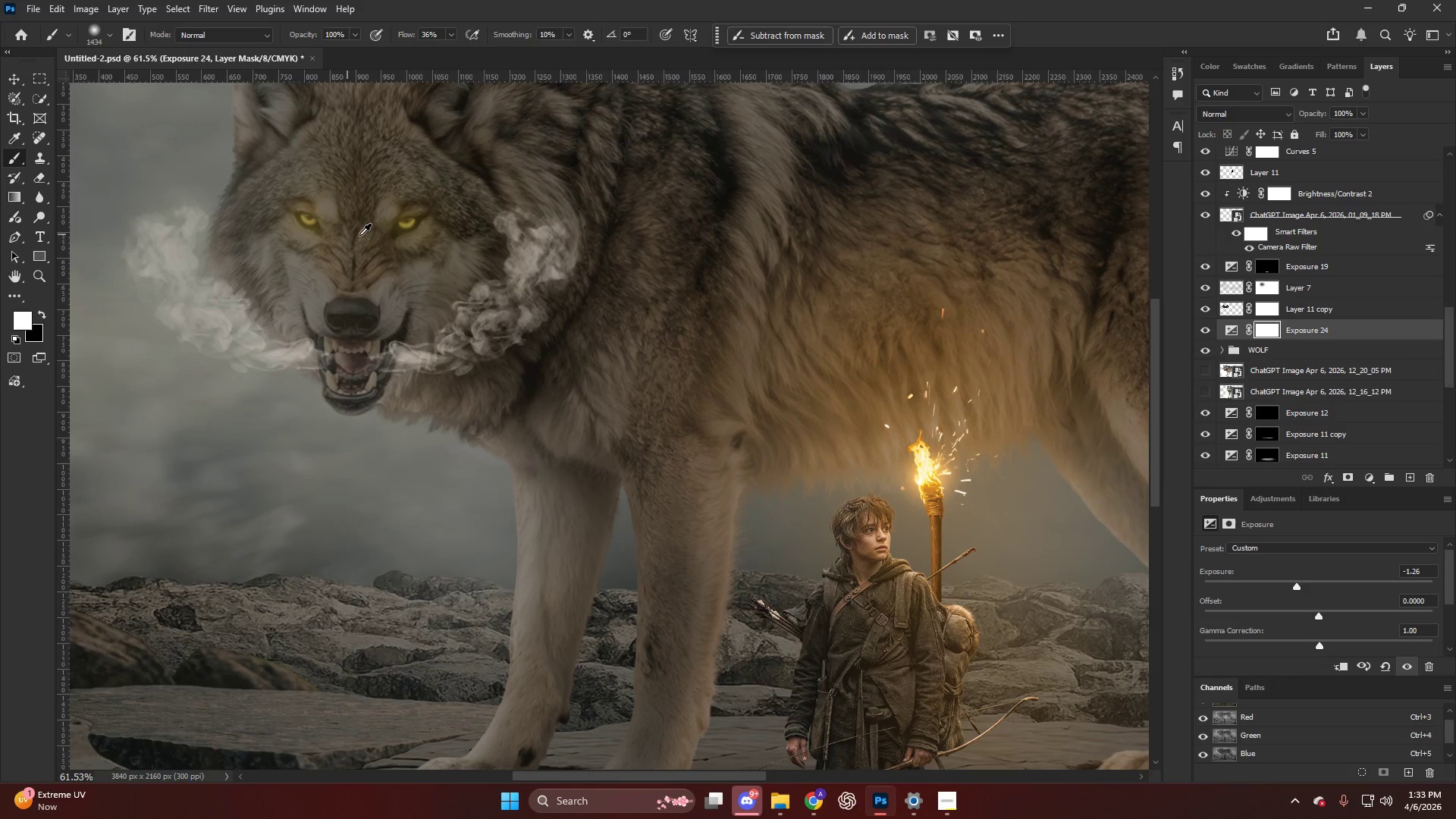 
hold_key(key=AltLeft, duration=0.67)
 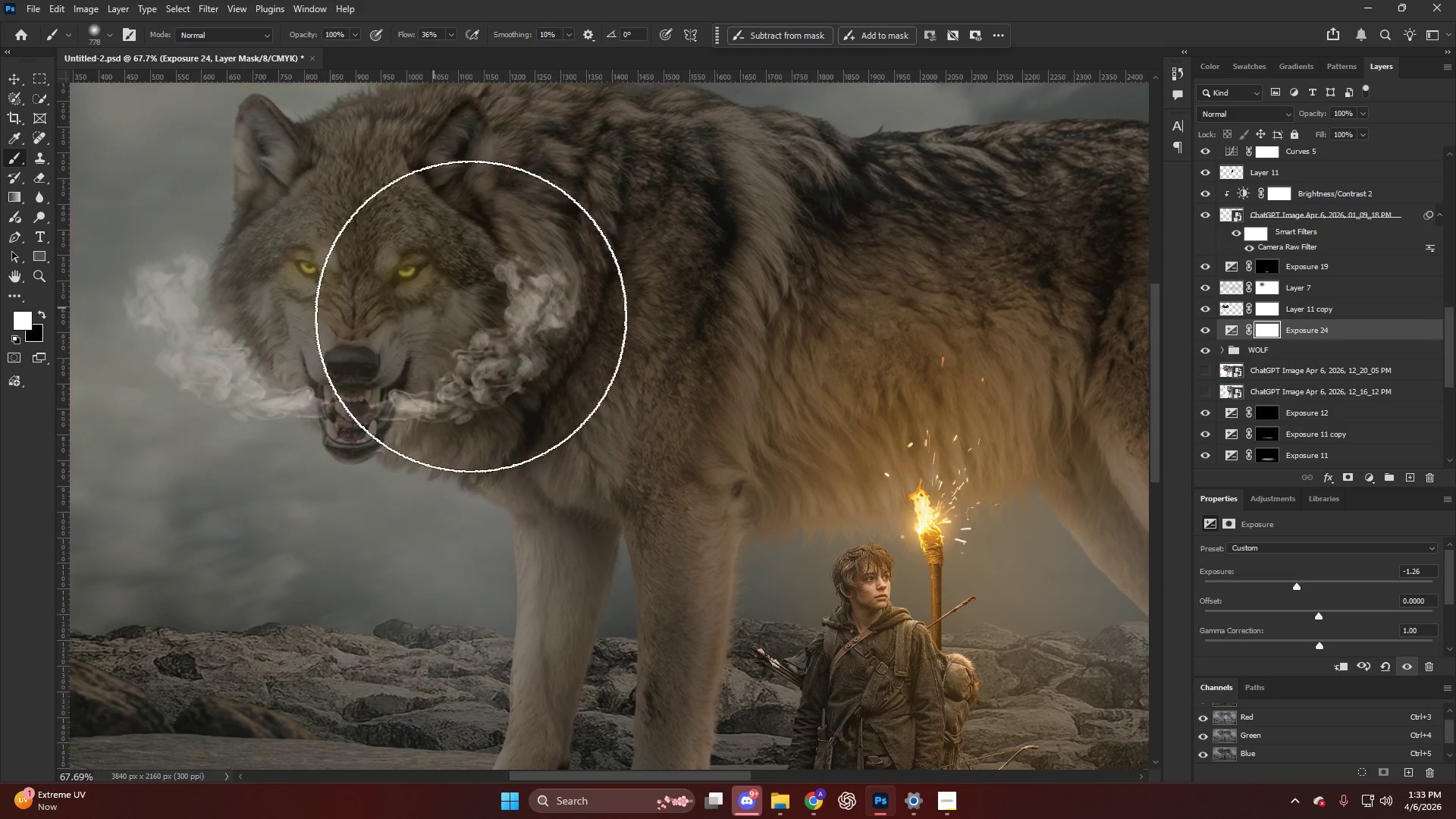 
scroll: coordinate [362, 235], scroll_direction: up, amount: 4.0
 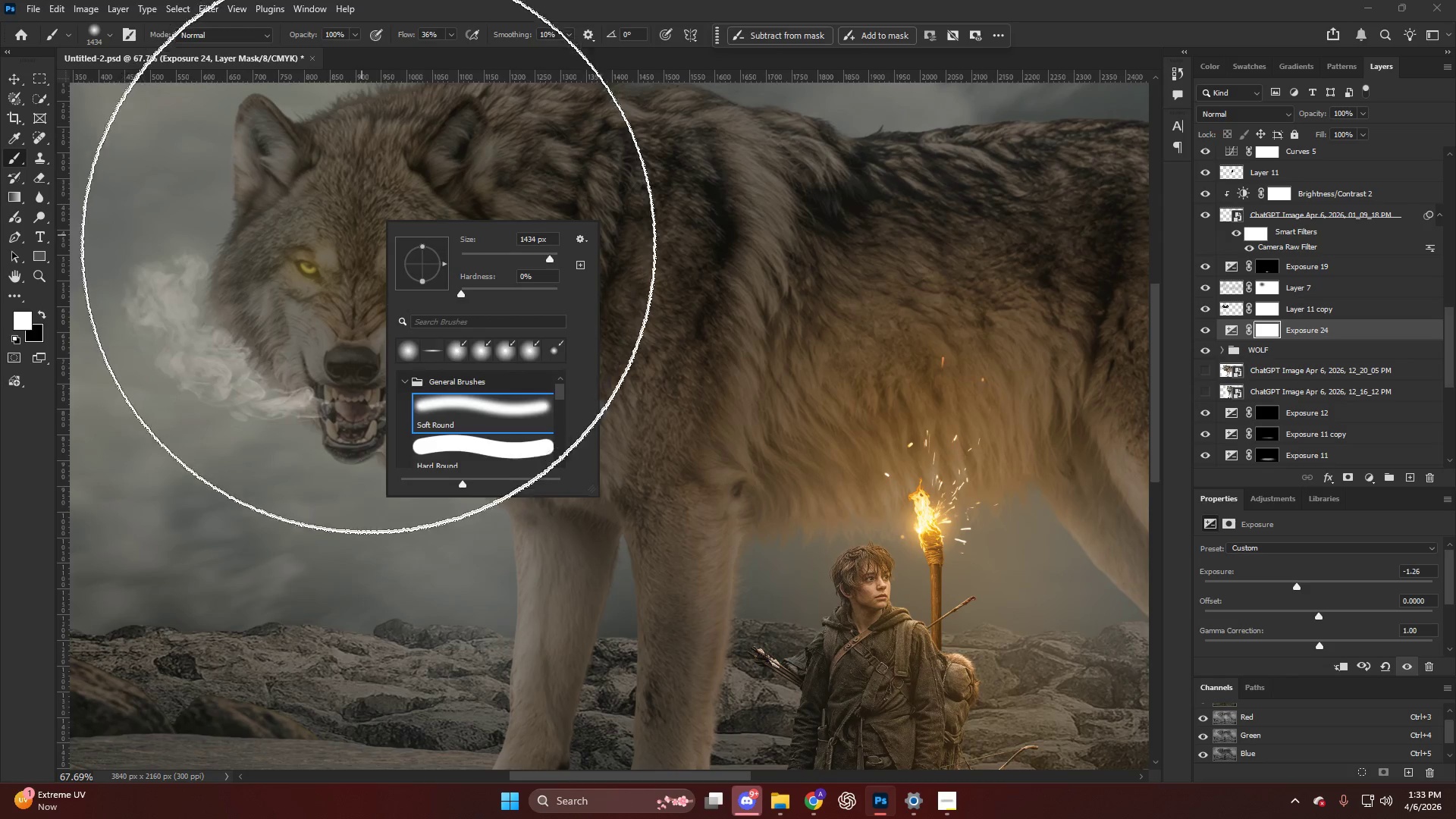 
left_click_drag(start_coordinate=[469, 316], to_coordinate=[411, 328])
 